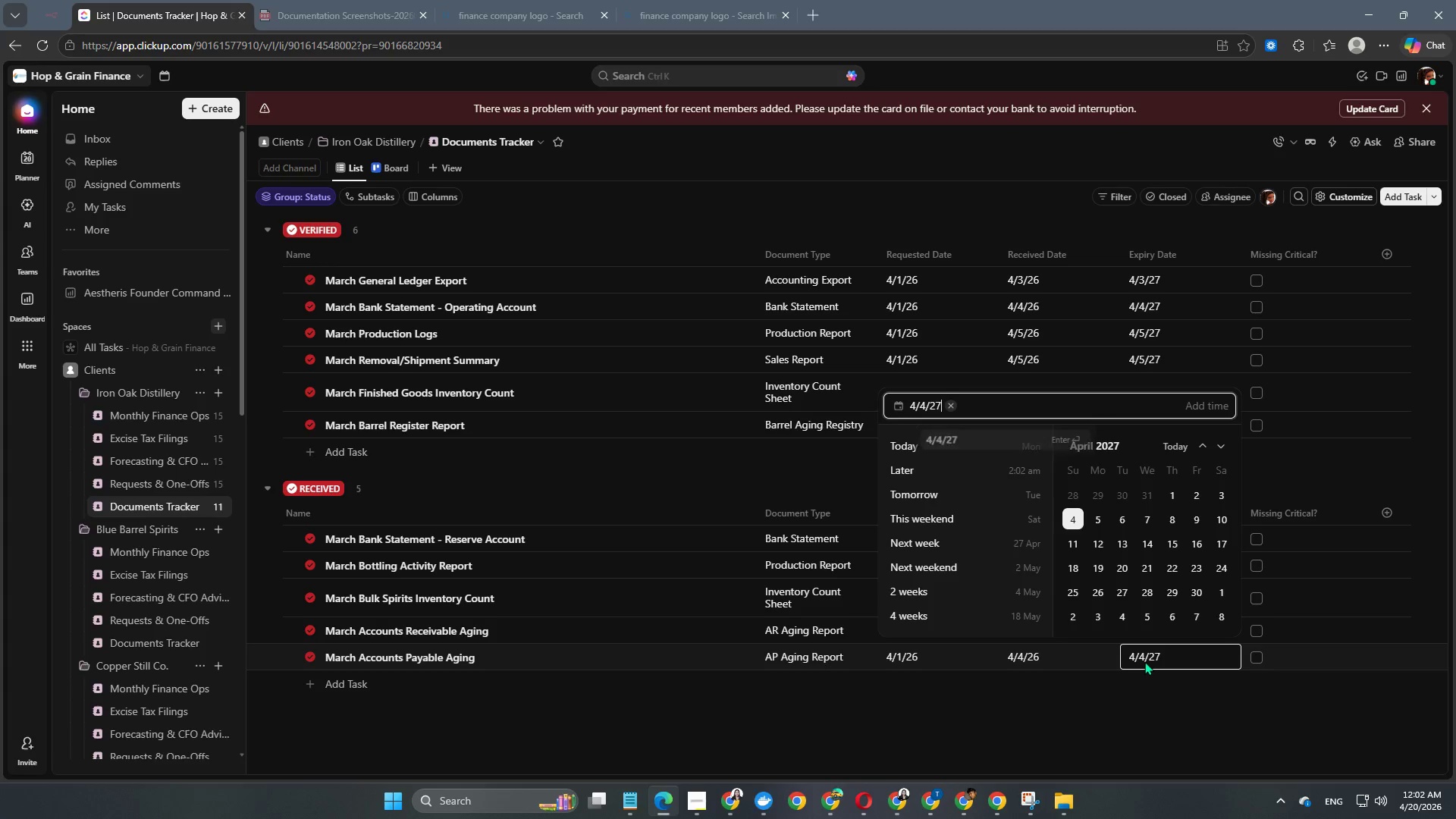 
key(NumpadEnter)
 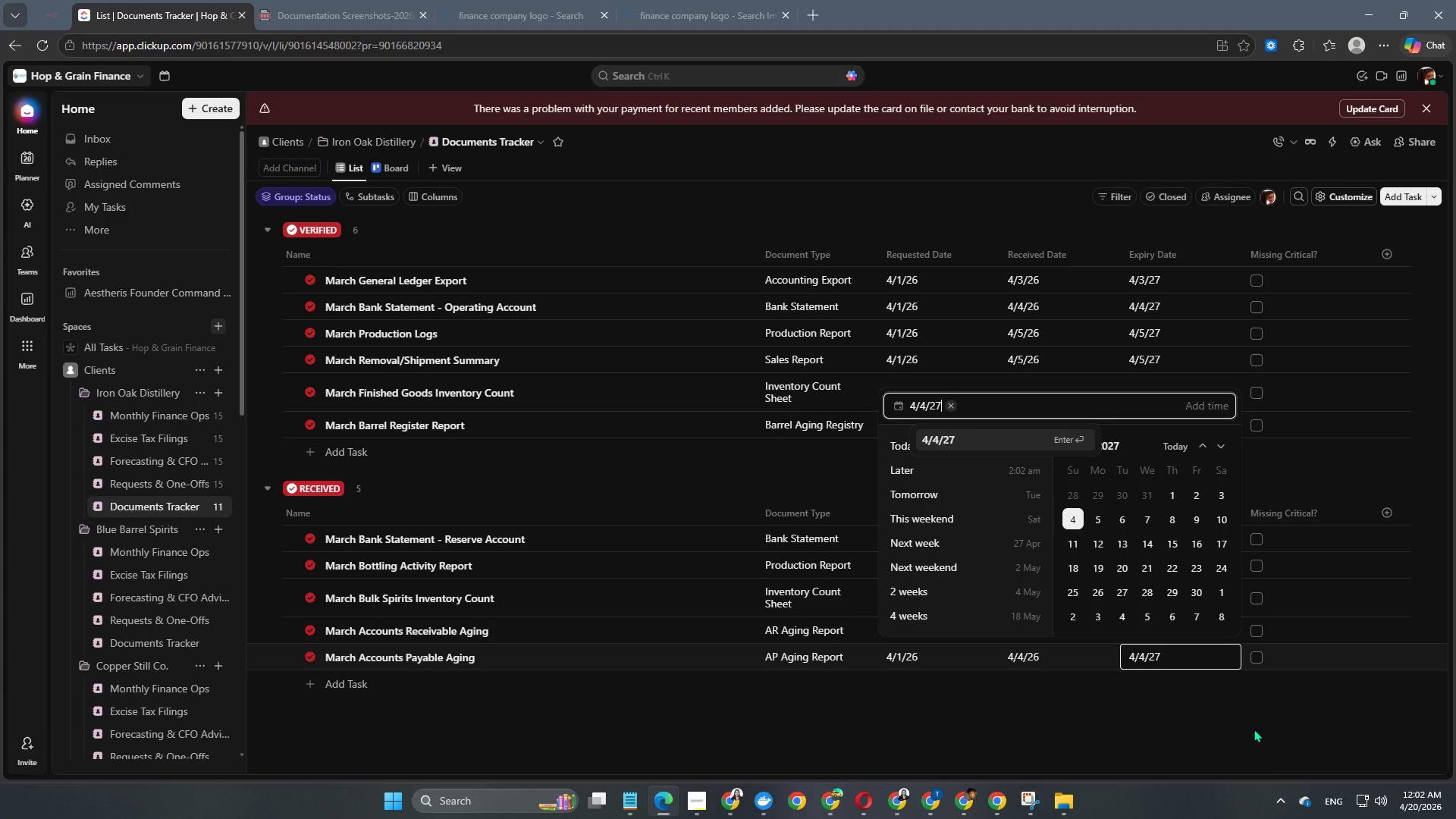 
left_click([1252, 733])
 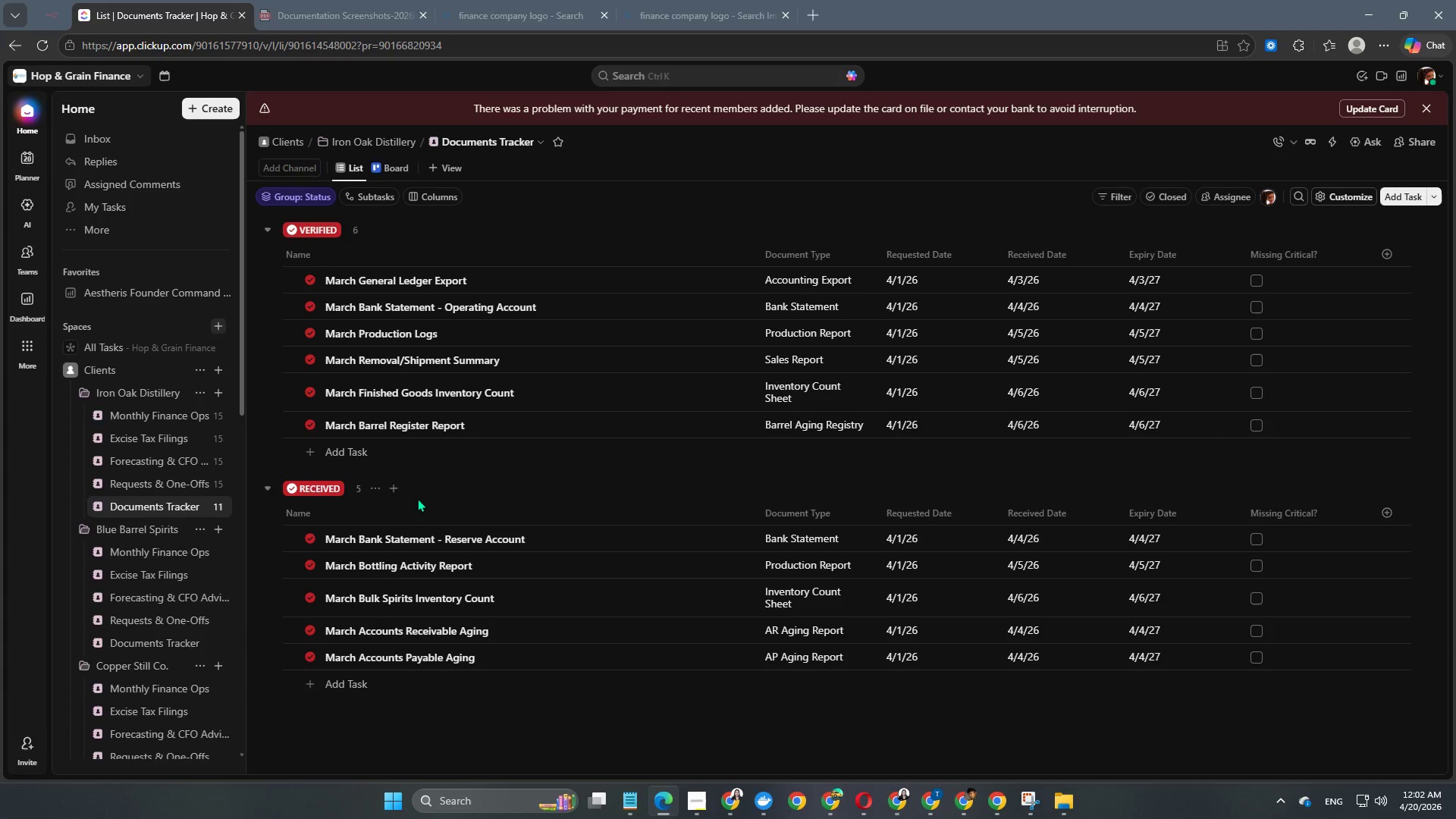 
wait(7.99)
 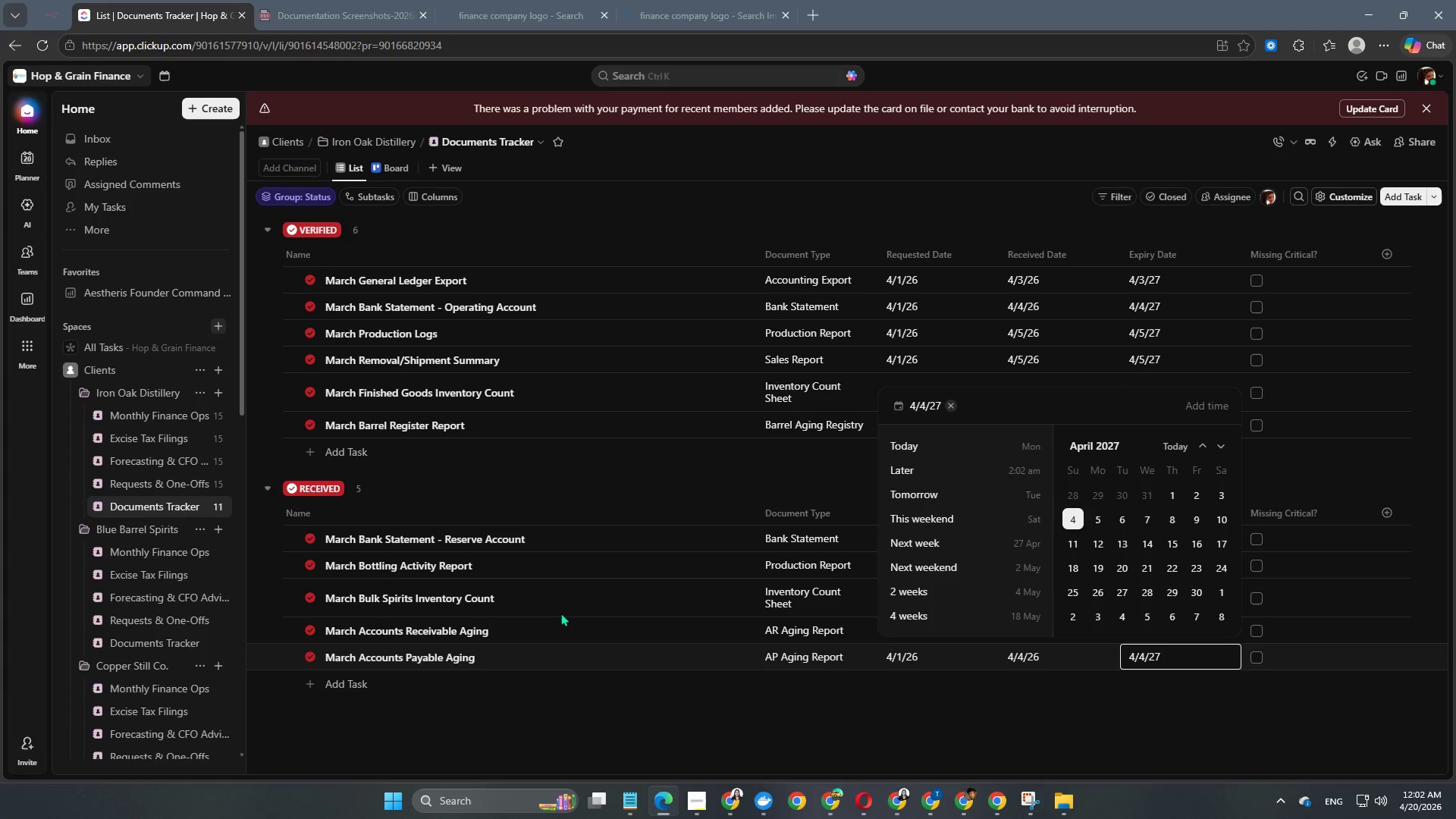 
mouse_move([310, 581])
 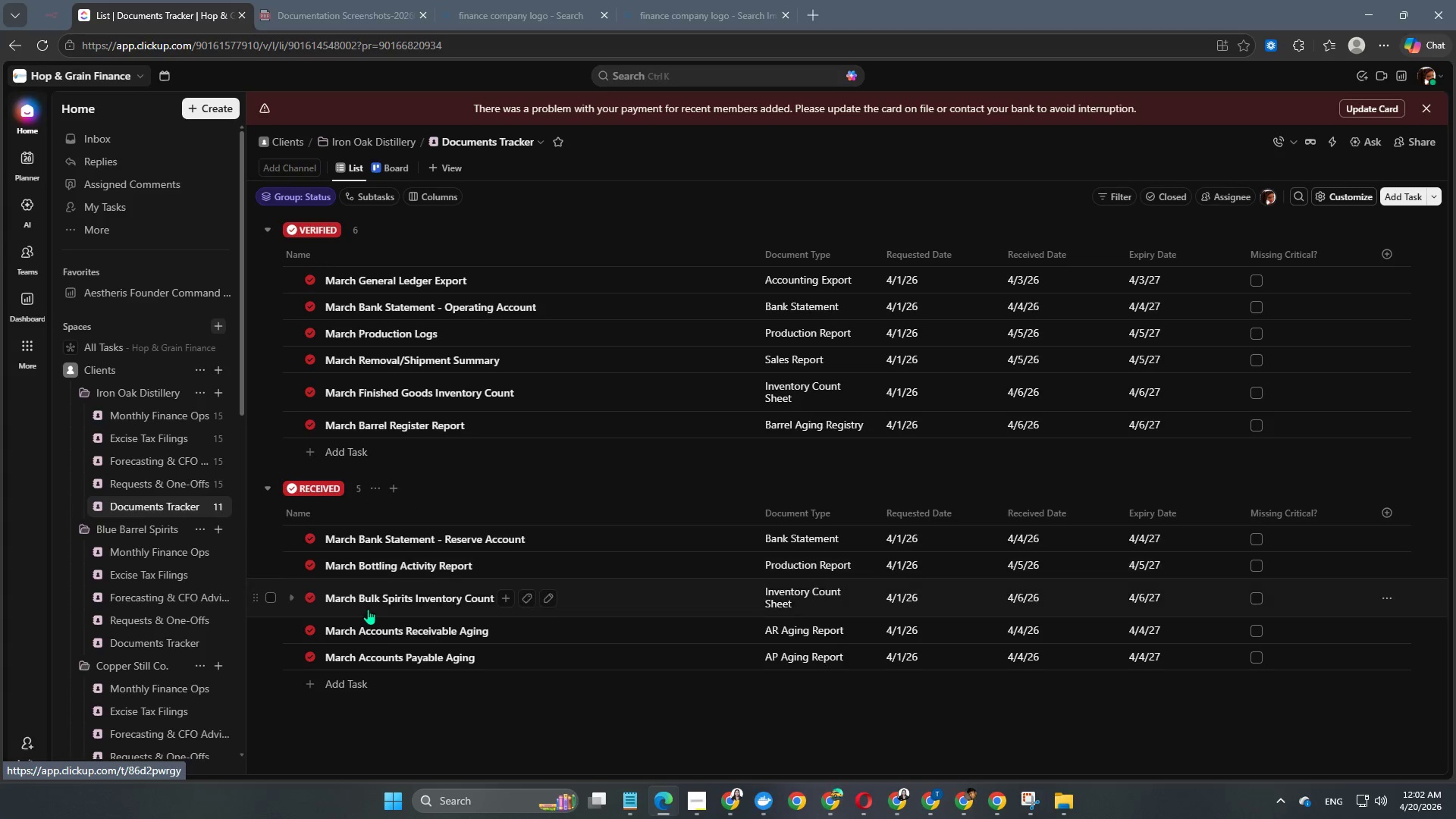 
left_click([342, 450])
 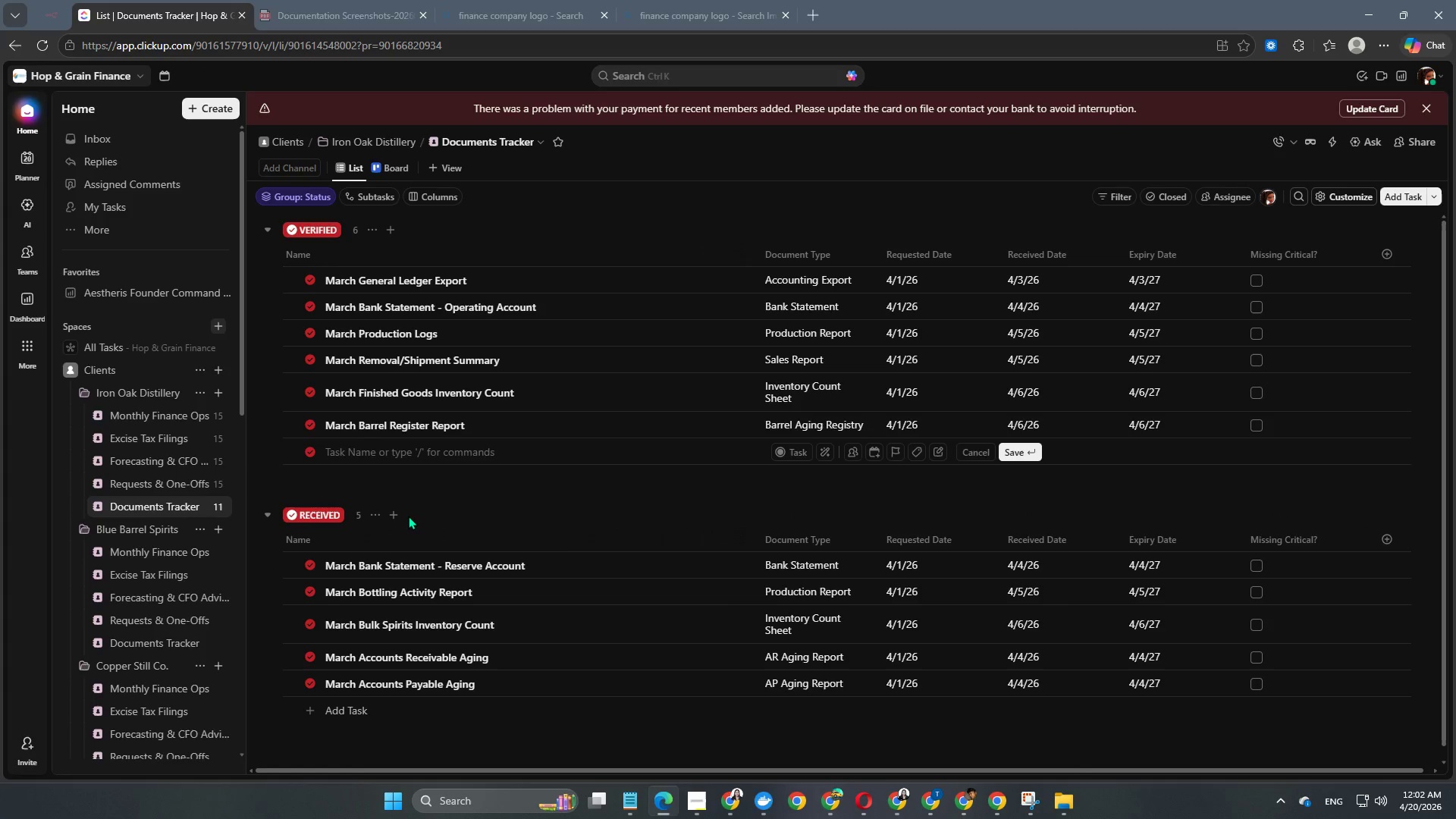 
type(March Payroo)
key(Backspace)
type(ll Summary)
 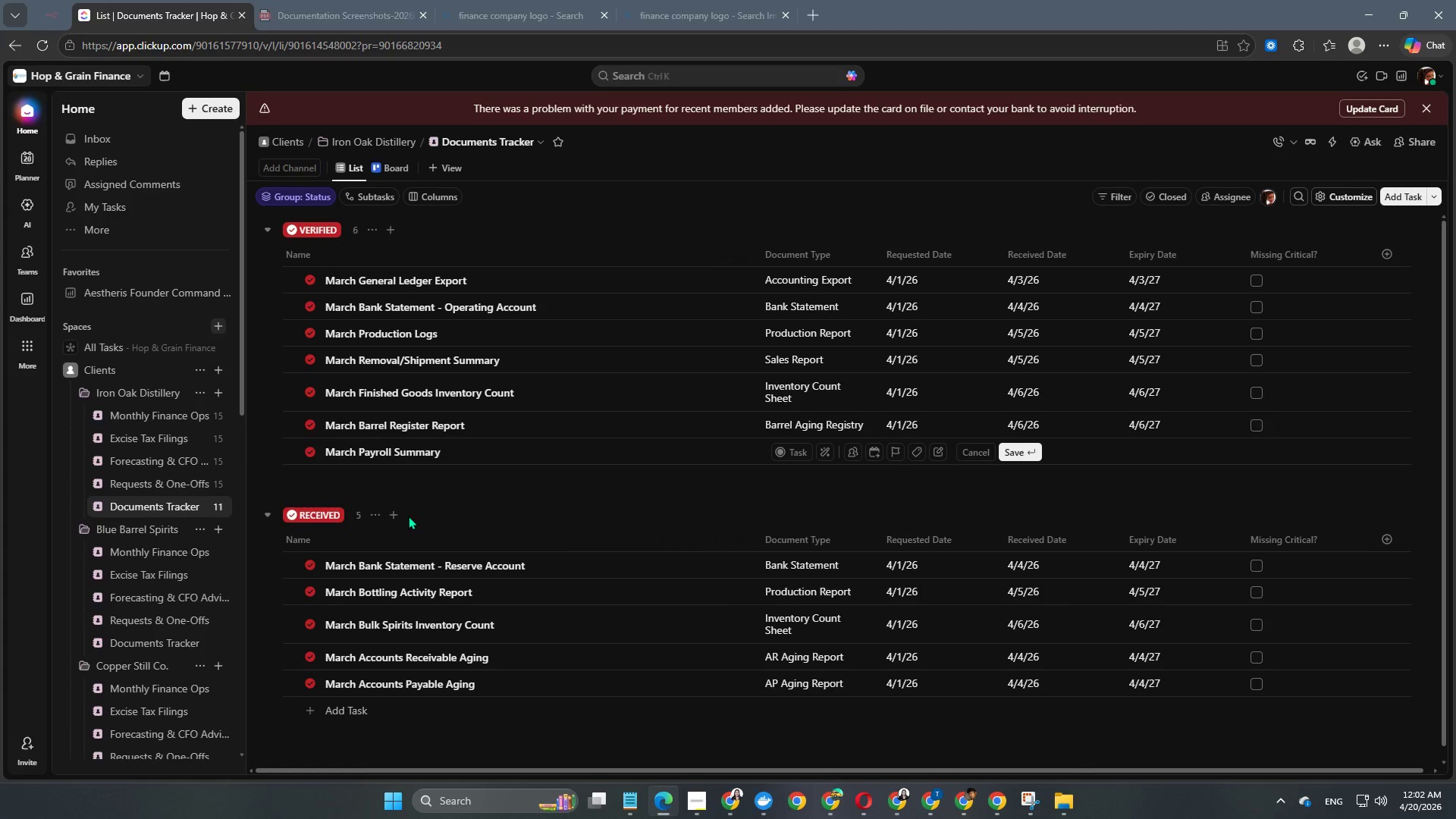 
key(Enter)
 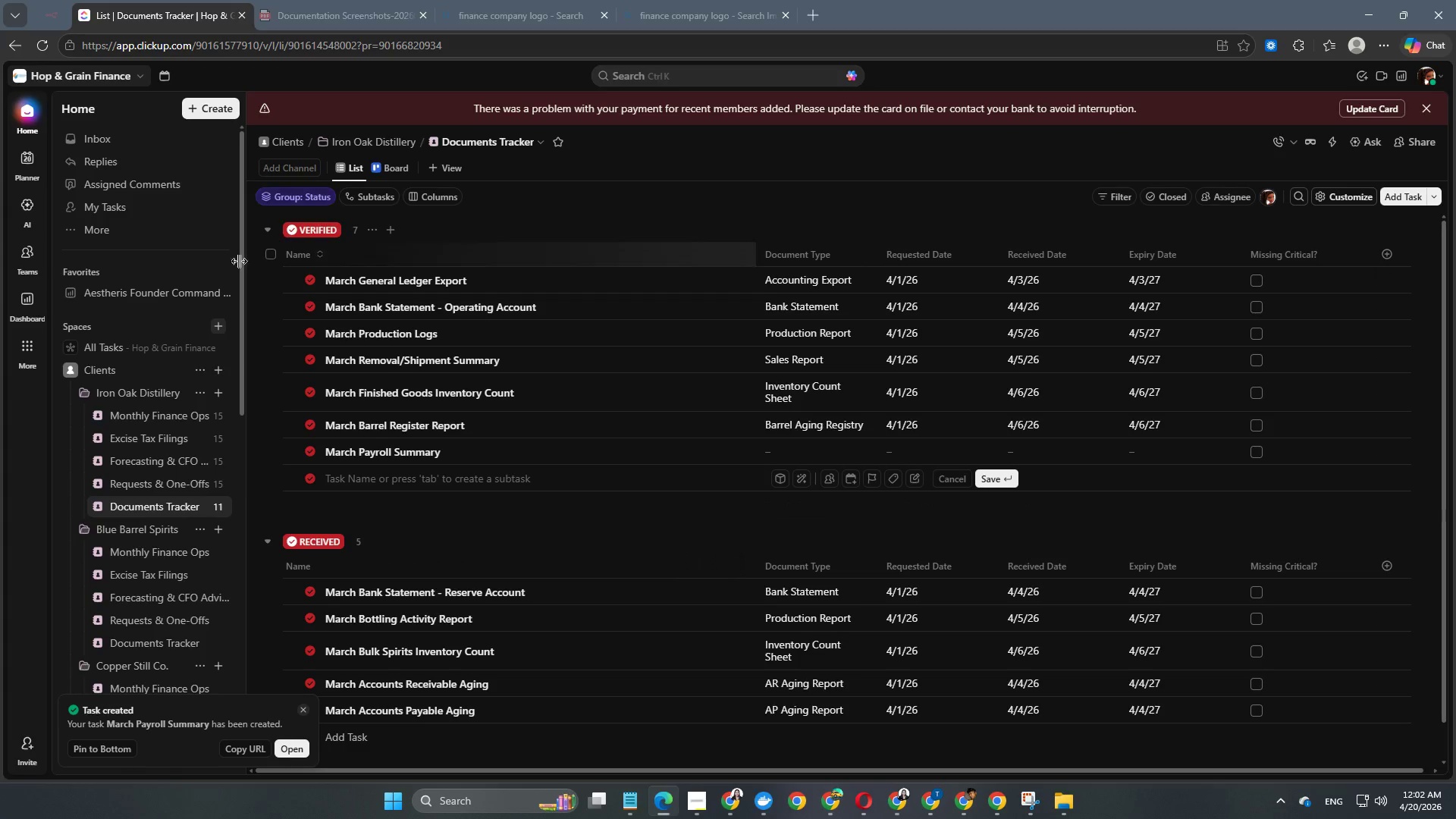 
left_click([318, 224])
 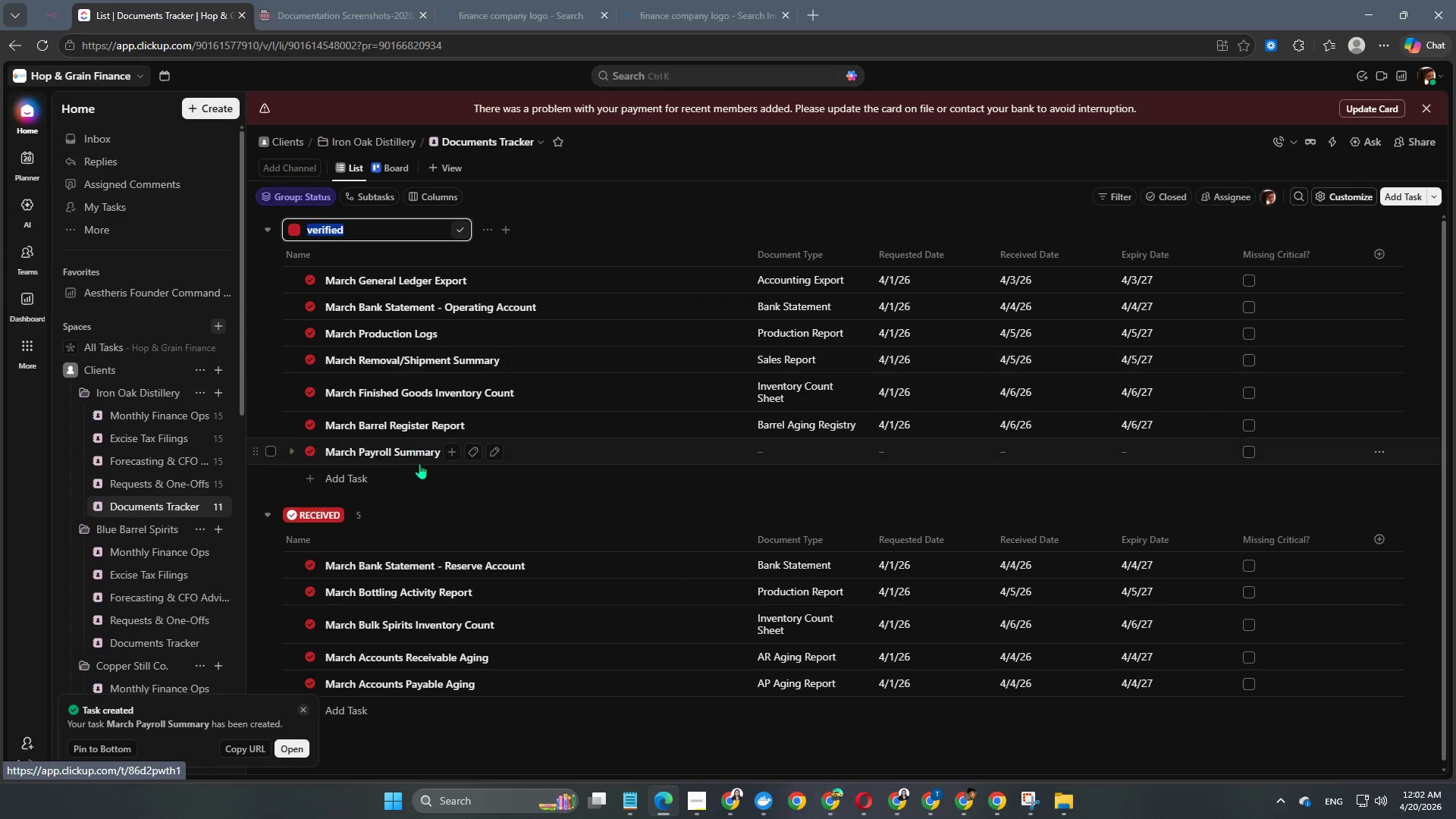 
left_click([425, 513])
 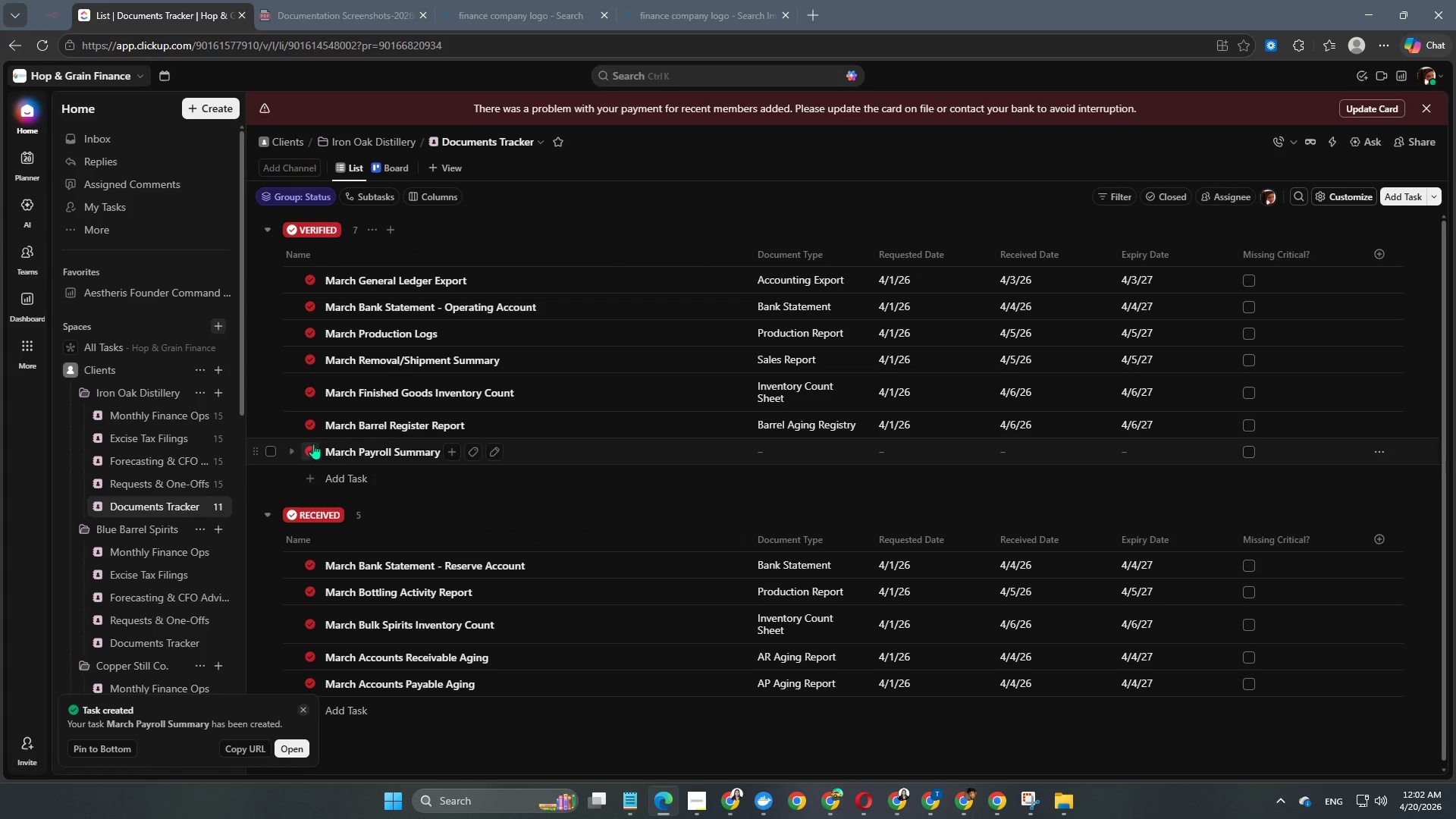 
left_click([310, 453])
 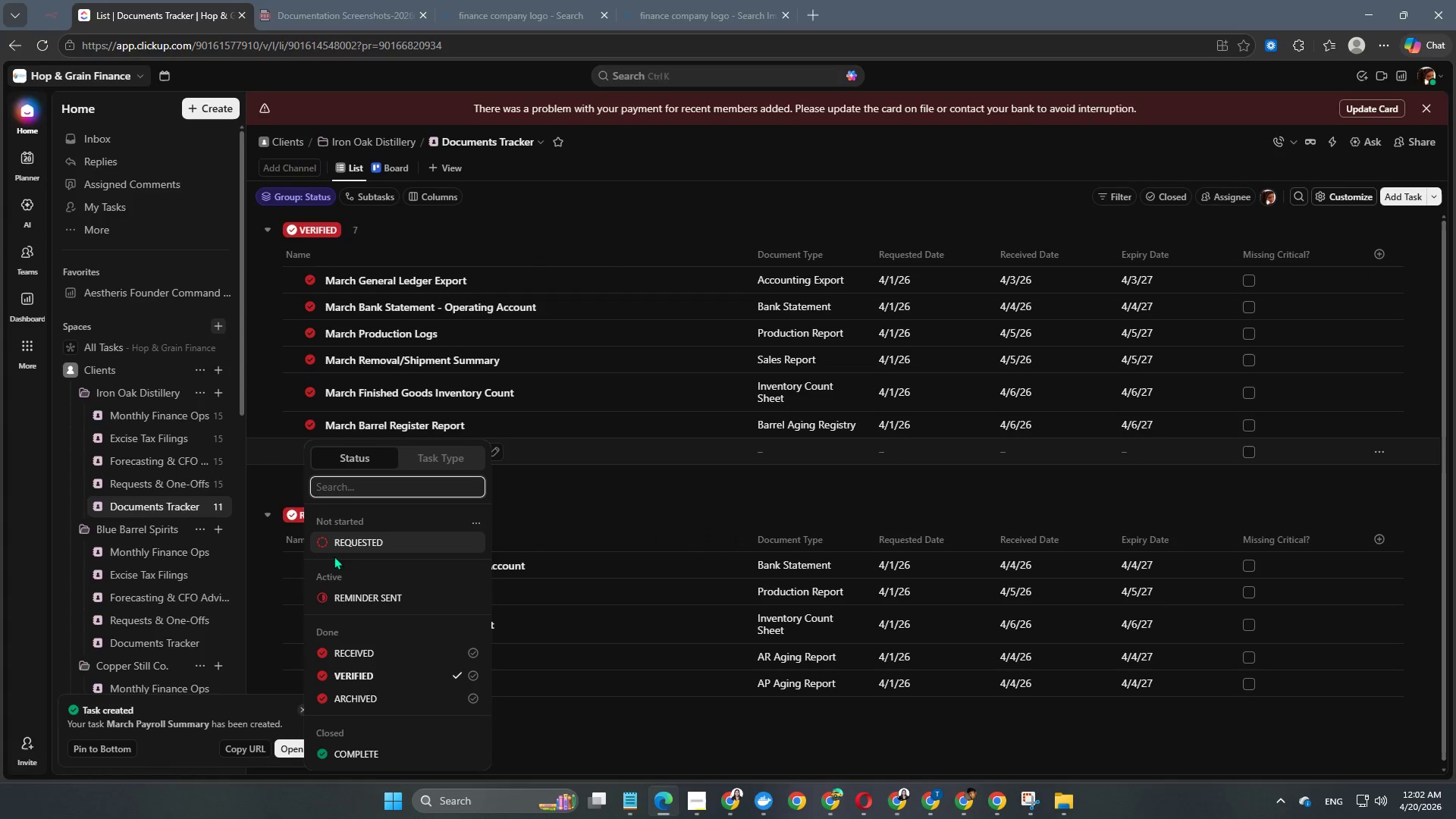 
scroll: coordinate [370, 602], scroll_direction: down, amount: 2.0
 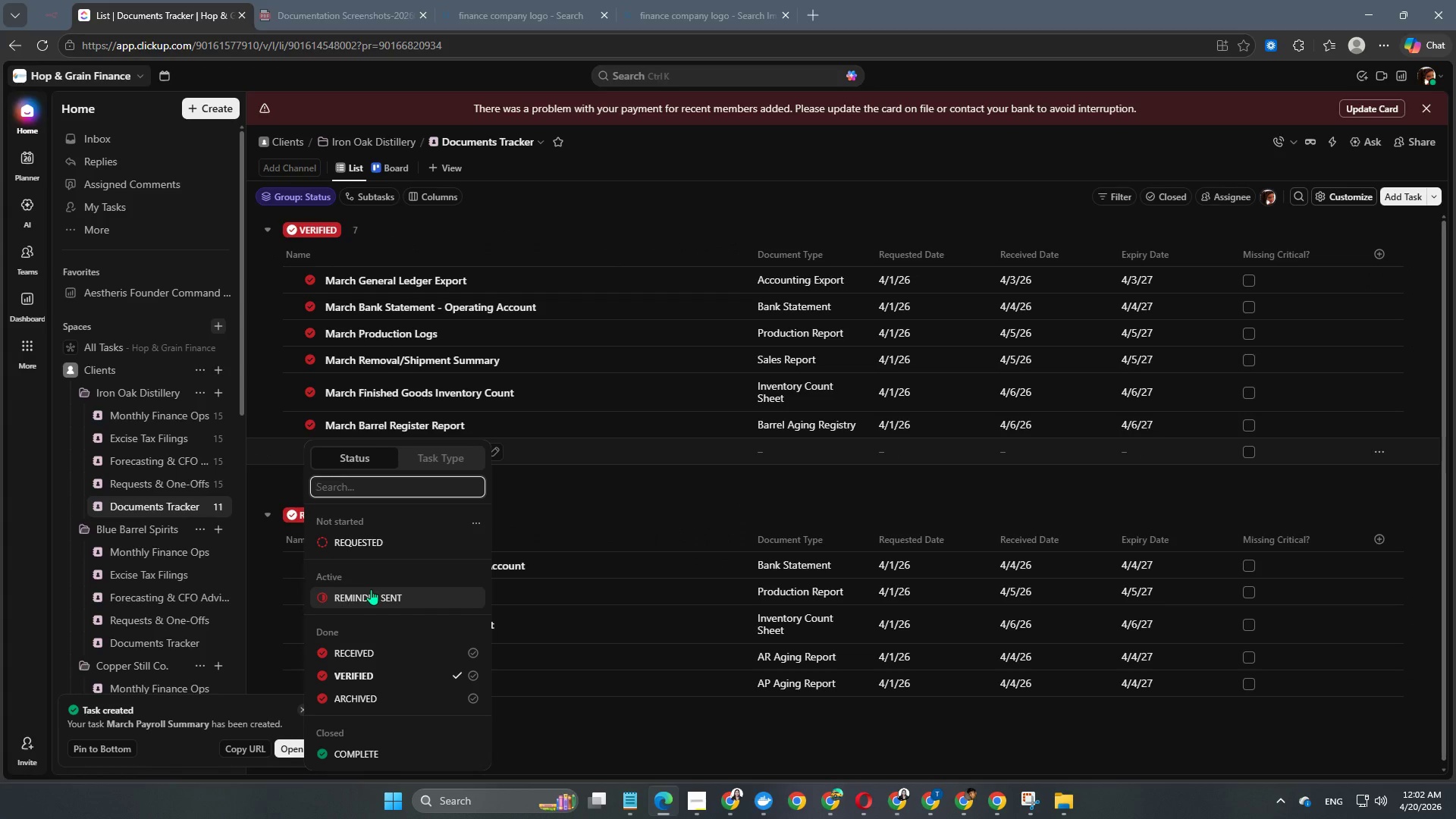 
left_click([371, 589])
 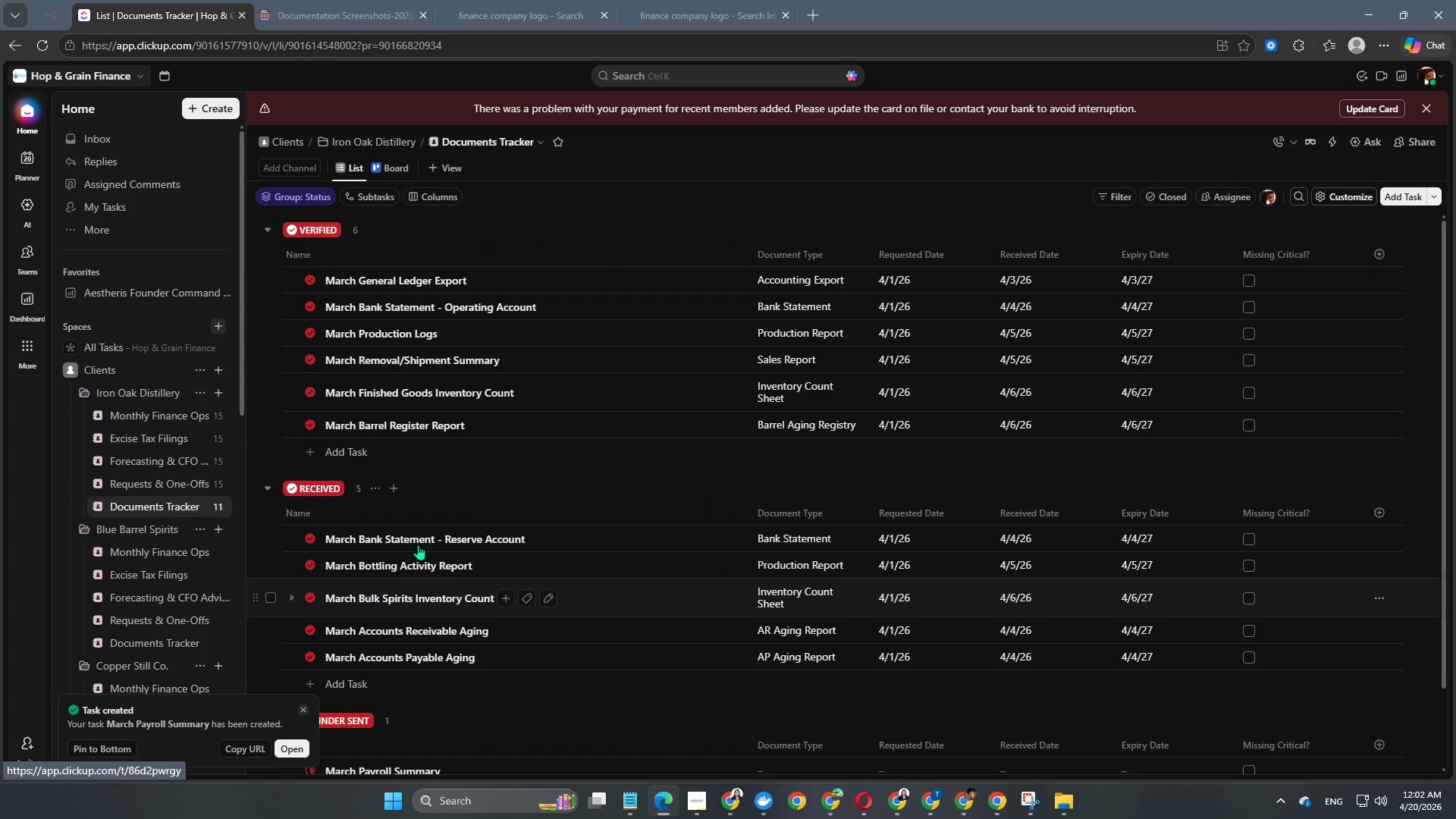 
scroll: coordinate [483, 523], scroll_direction: down, amount: 7.0
 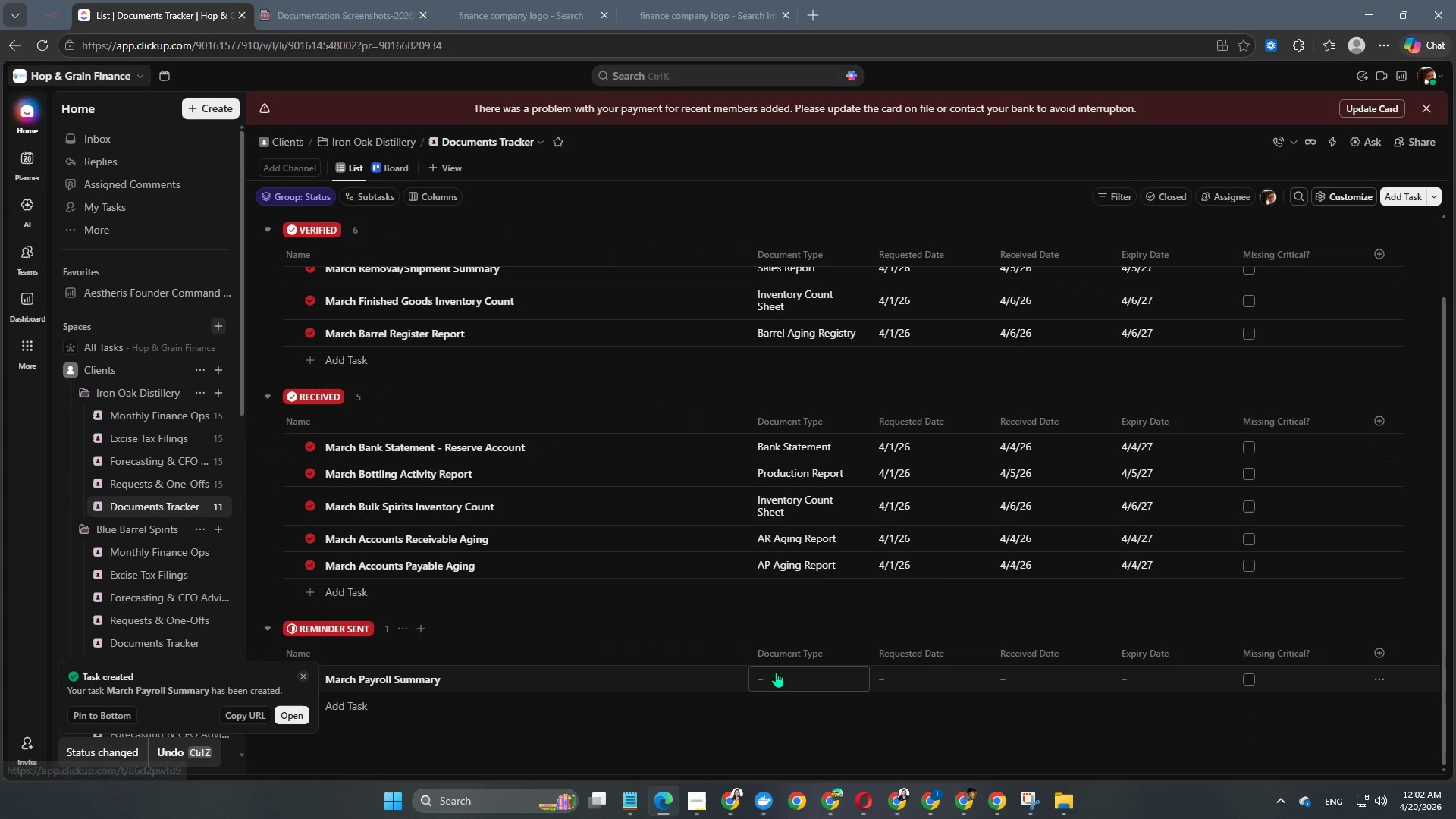 
left_click([781, 676])
 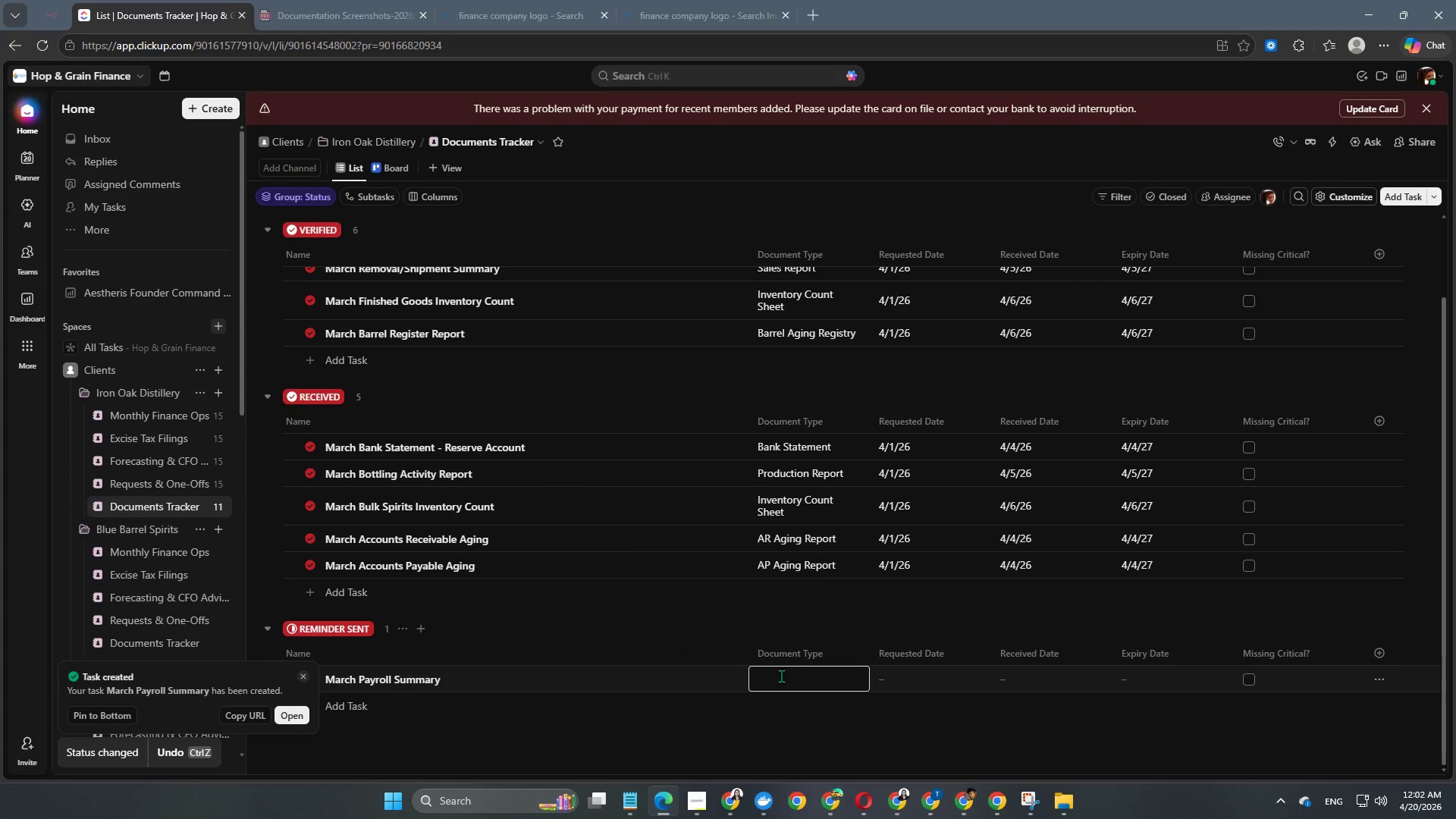 
type(O)
key(Backspace)
type(Payroll Report)
 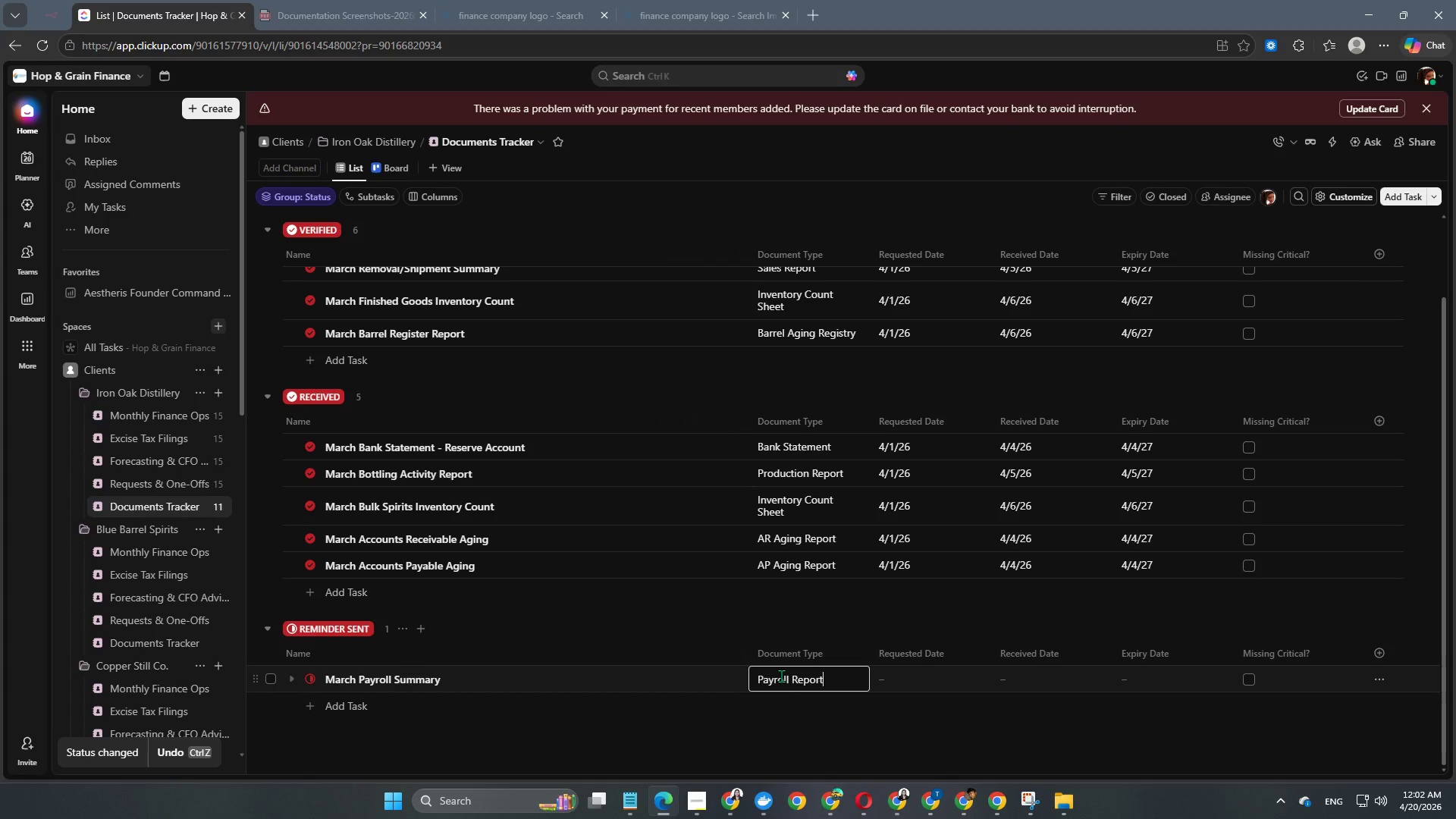 
key(Enter)
 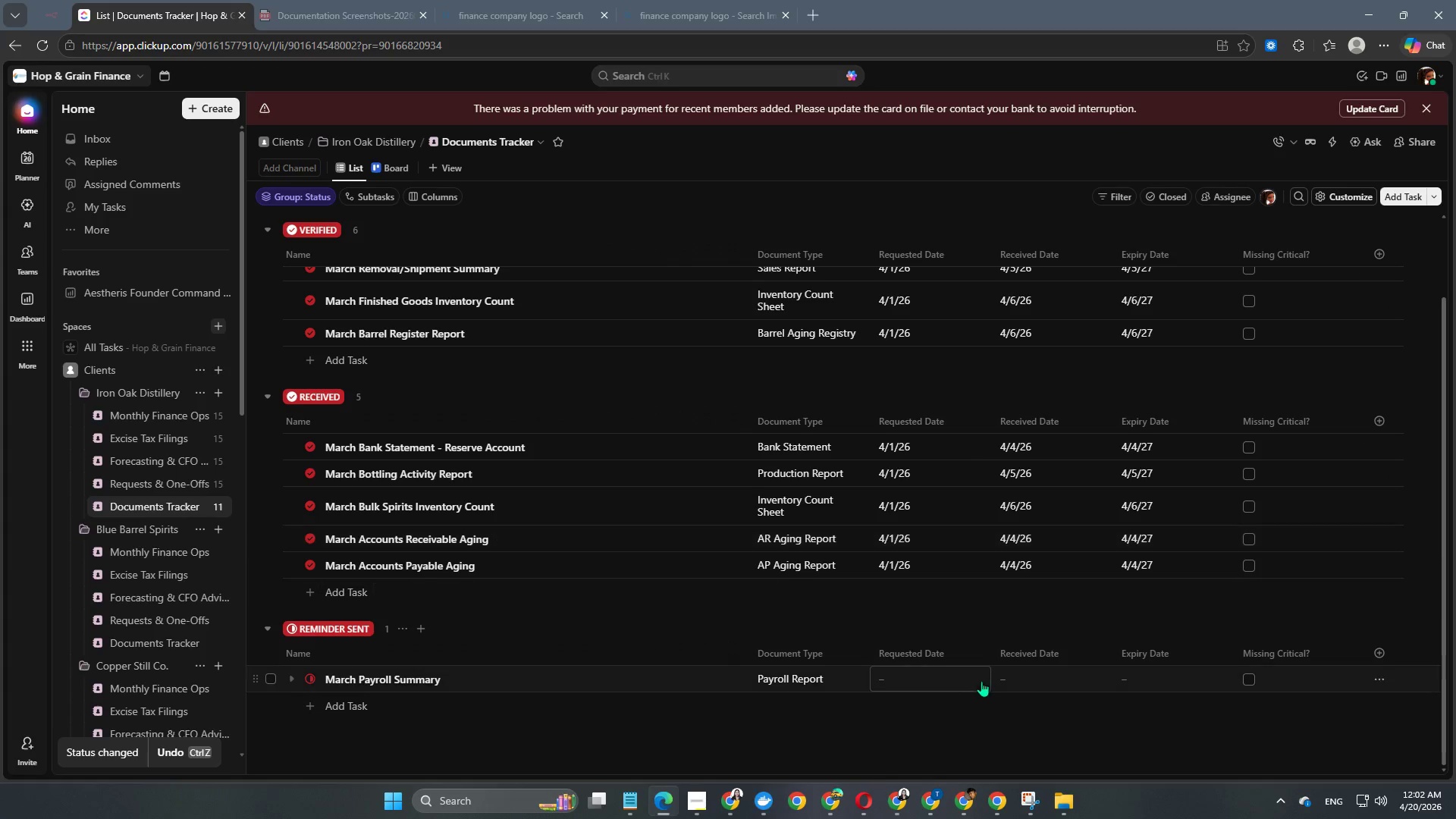 
left_click([929, 683])
 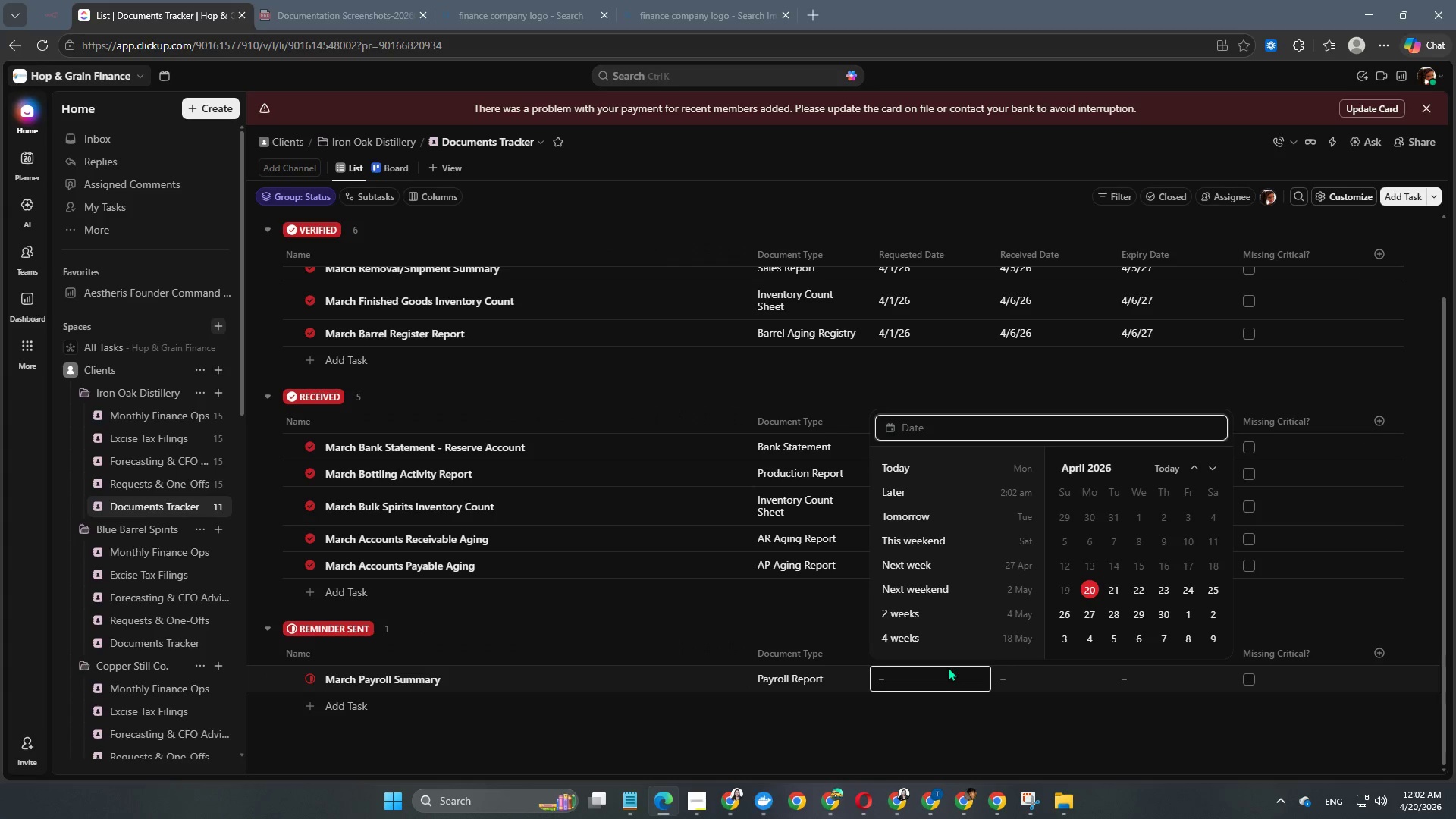 
key(Numpad2)
 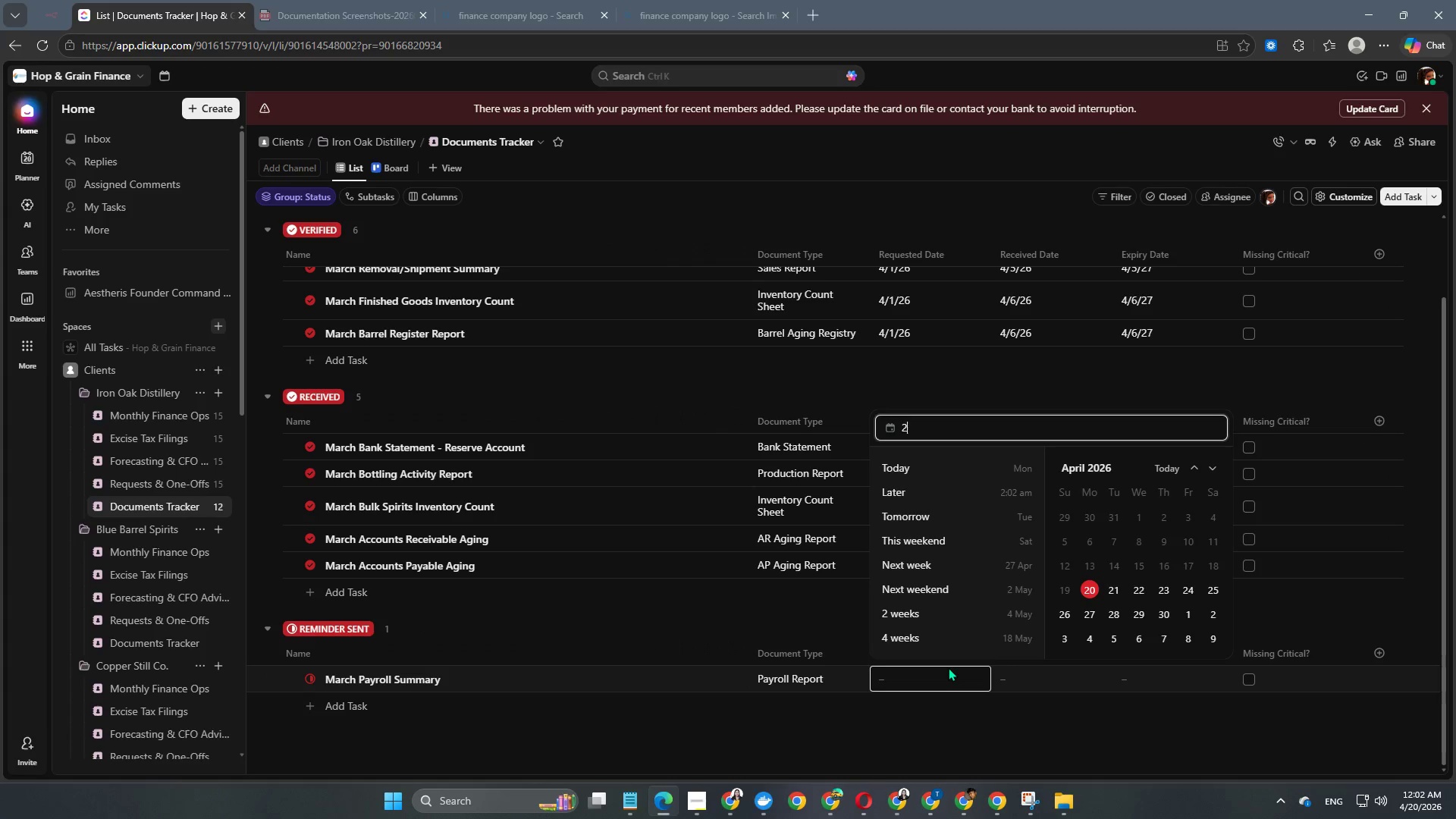 
key(Numpad0)
 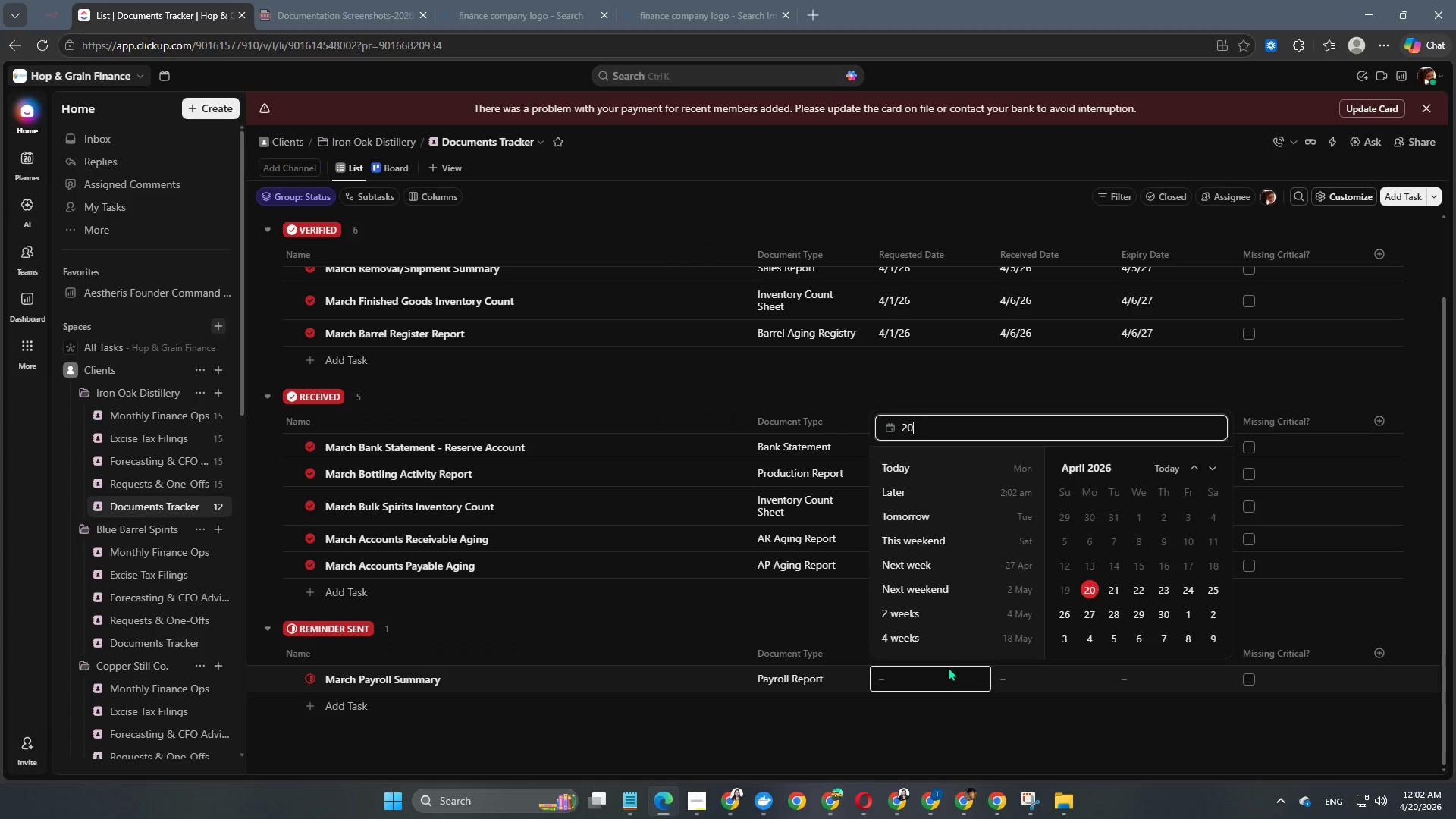 
key(Numpad2)
 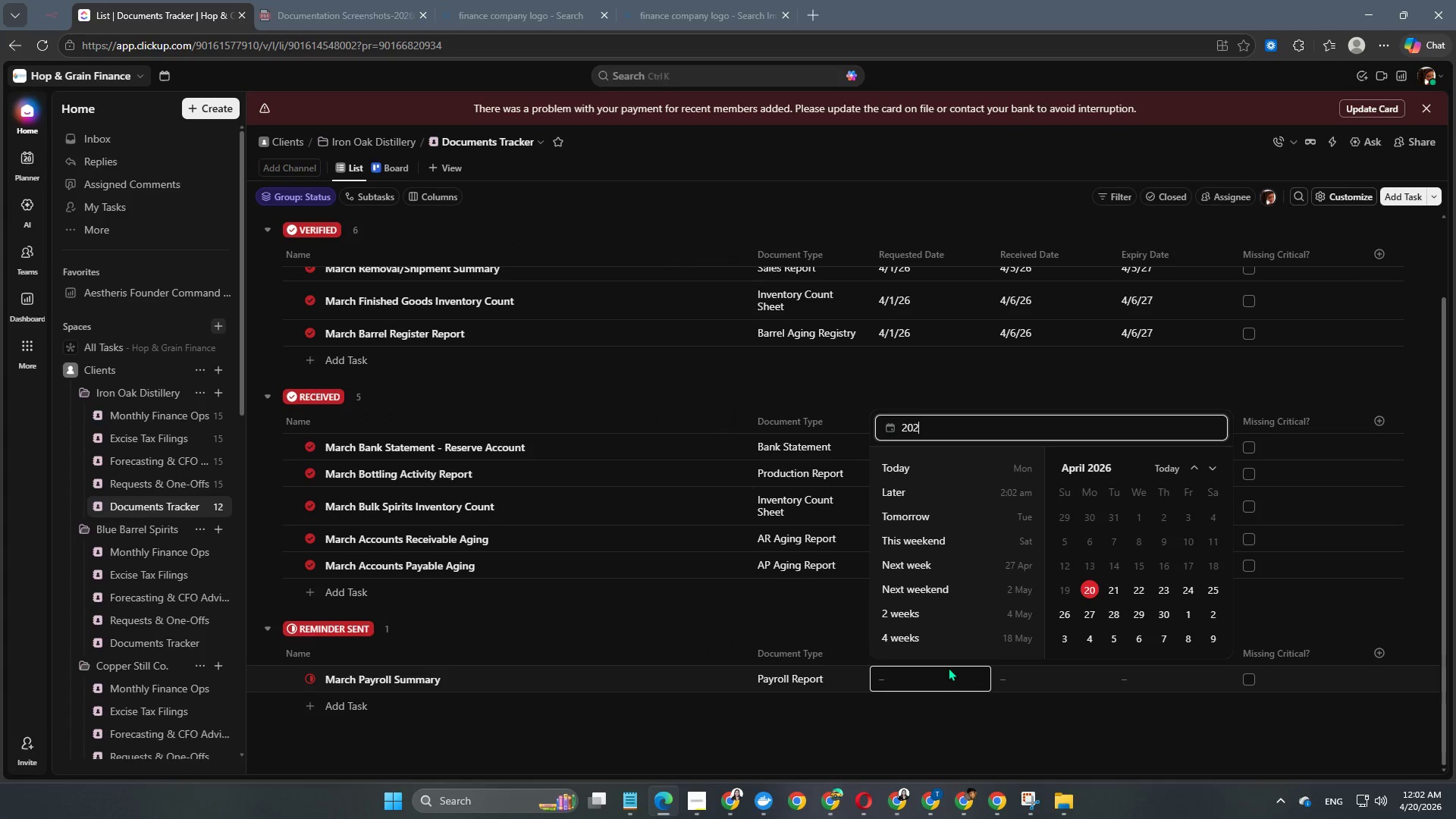 
key(Numpad6)
 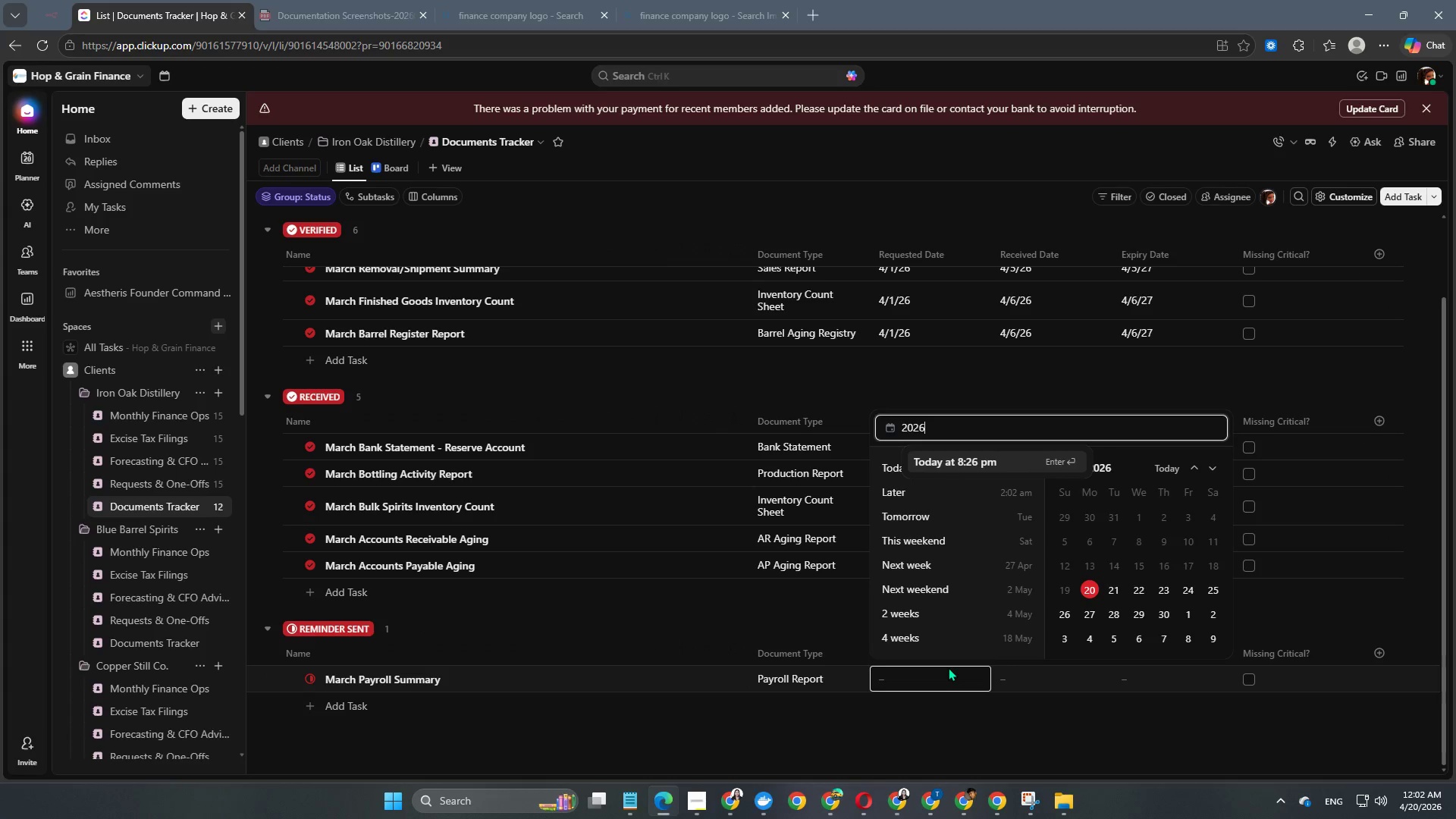 
key(NumpadSubtract)
 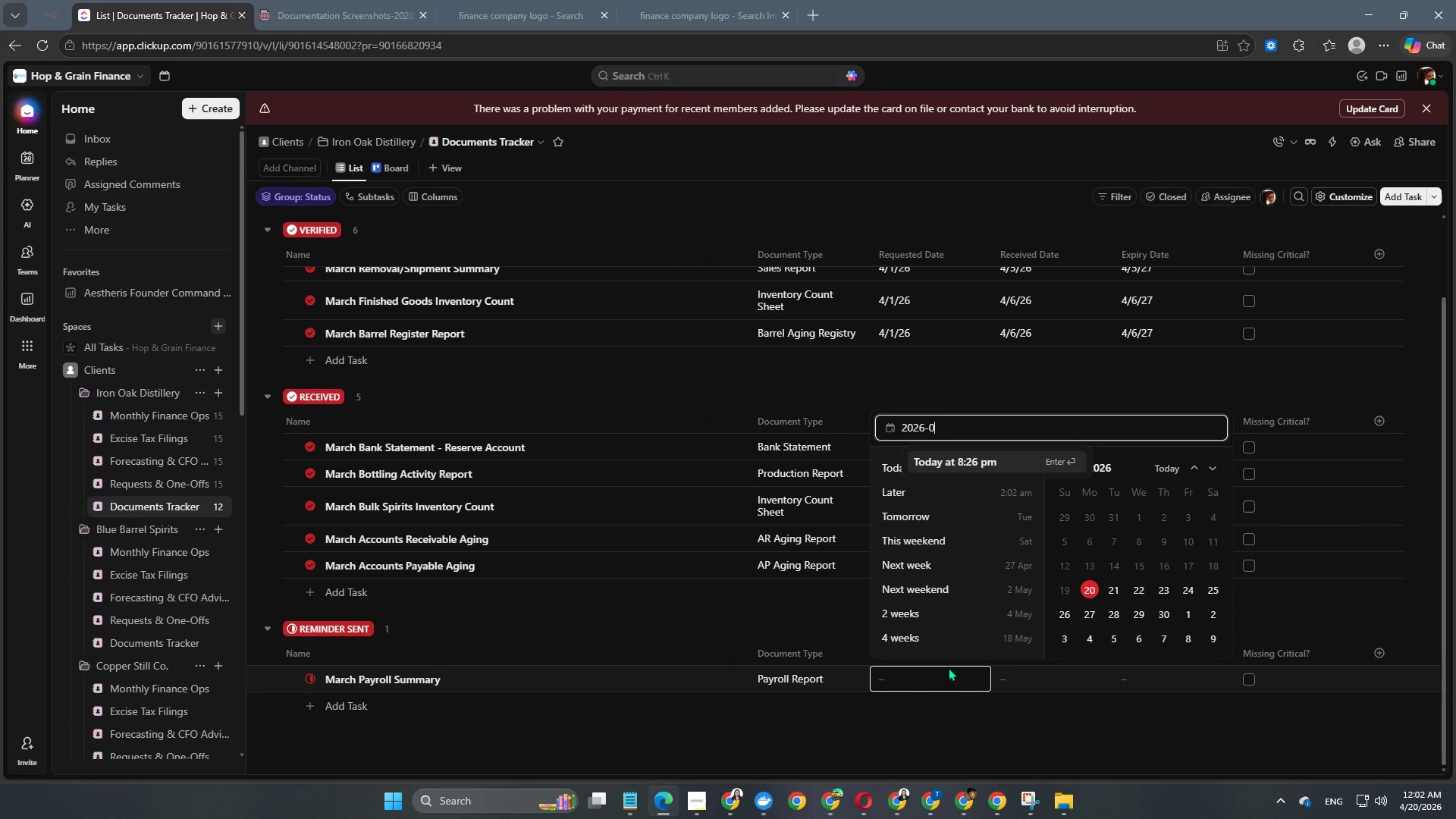 
key(Numpad0)
 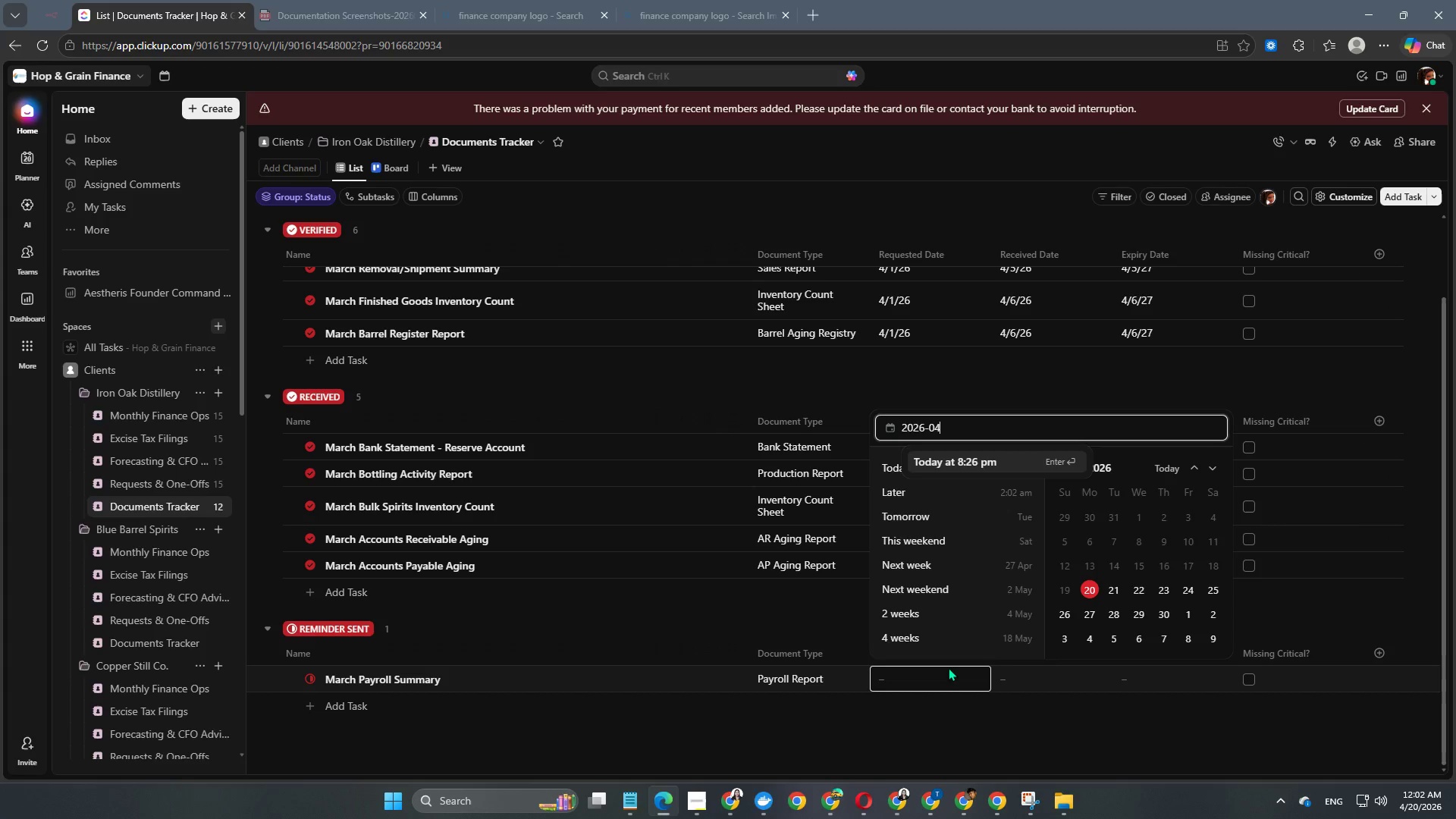 
key(Numpad4)
 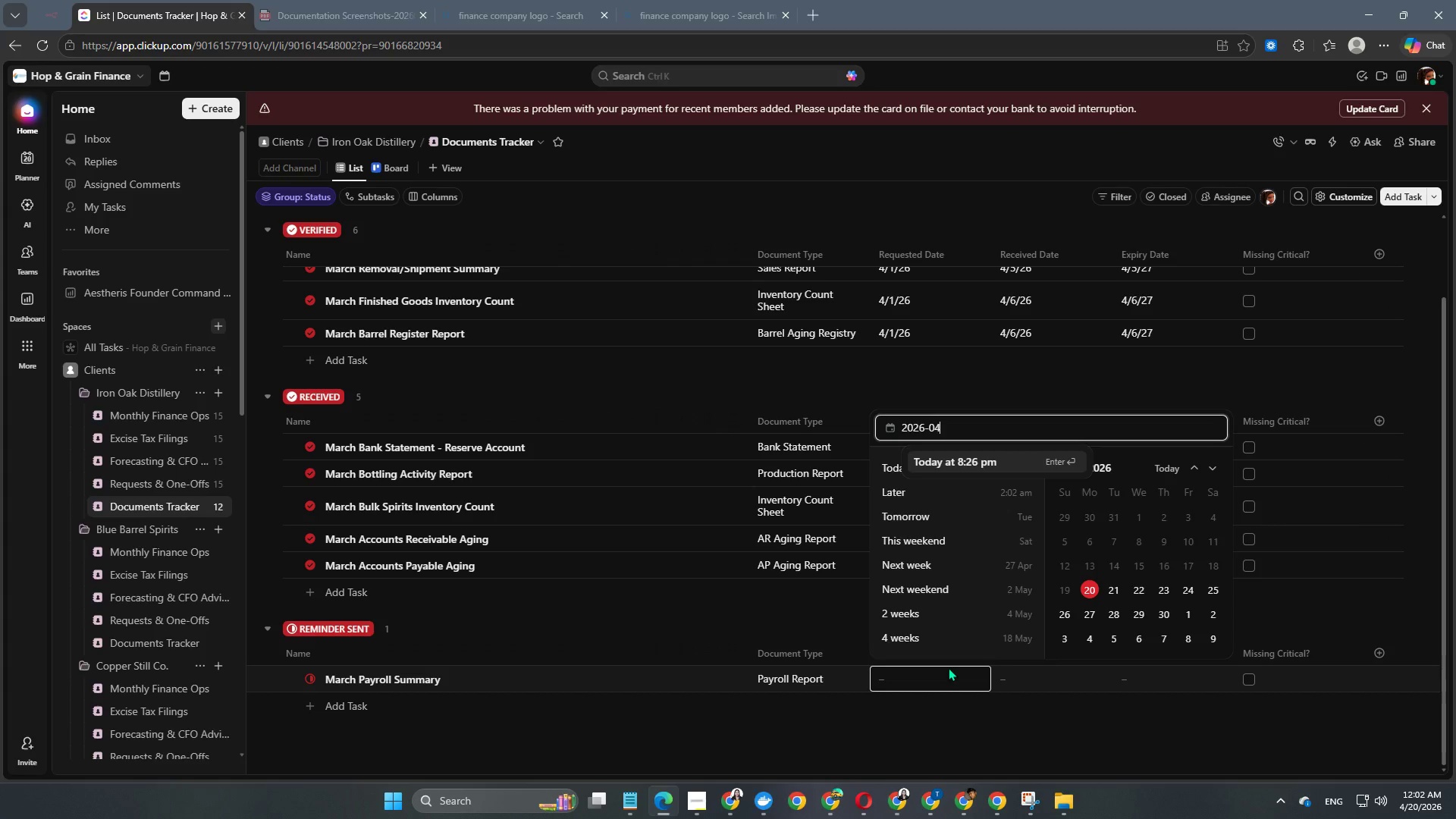 
key(NumpadSubtract)
 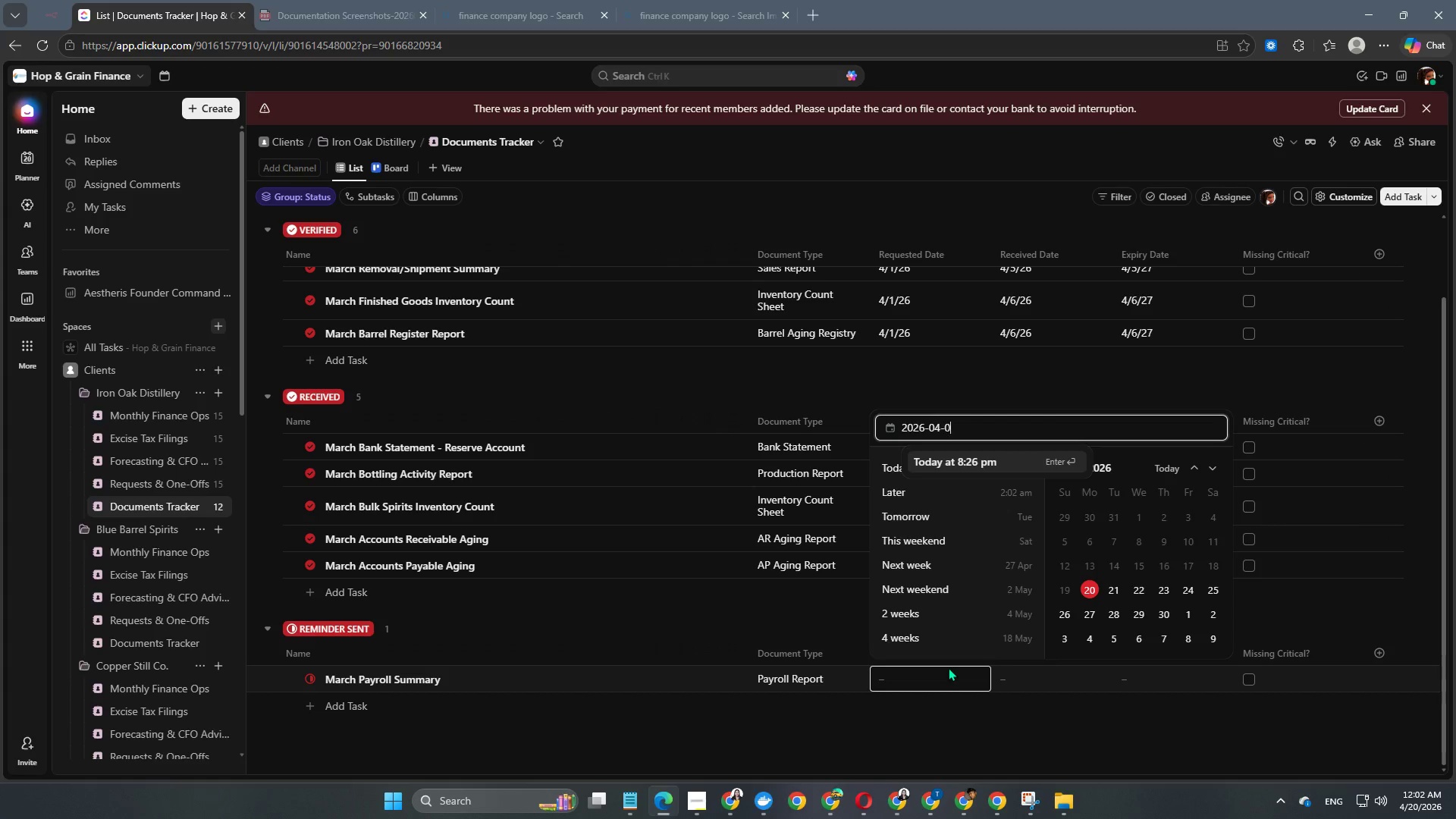 
key(Numpad0)
 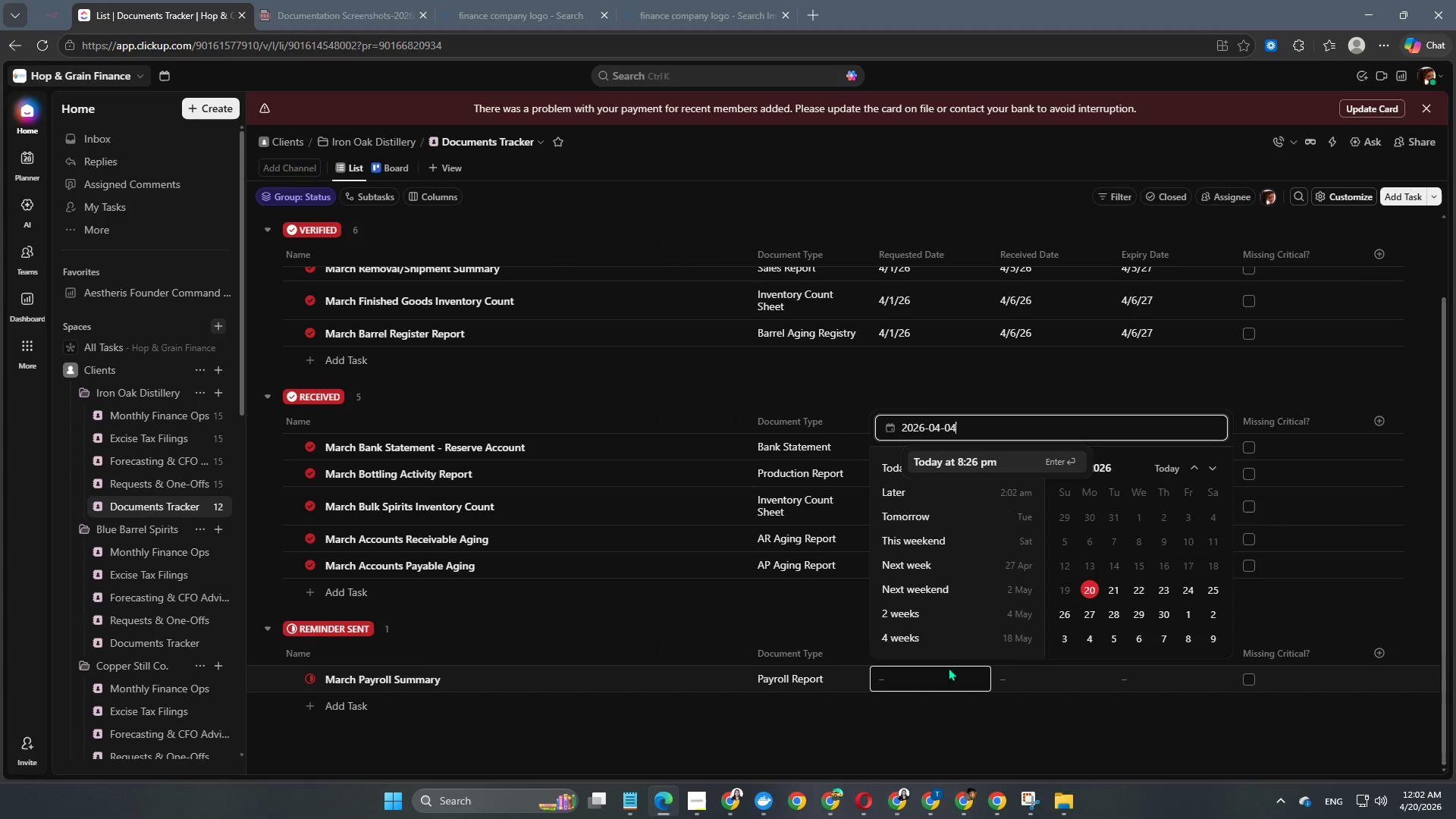 
key(Numpad4)
 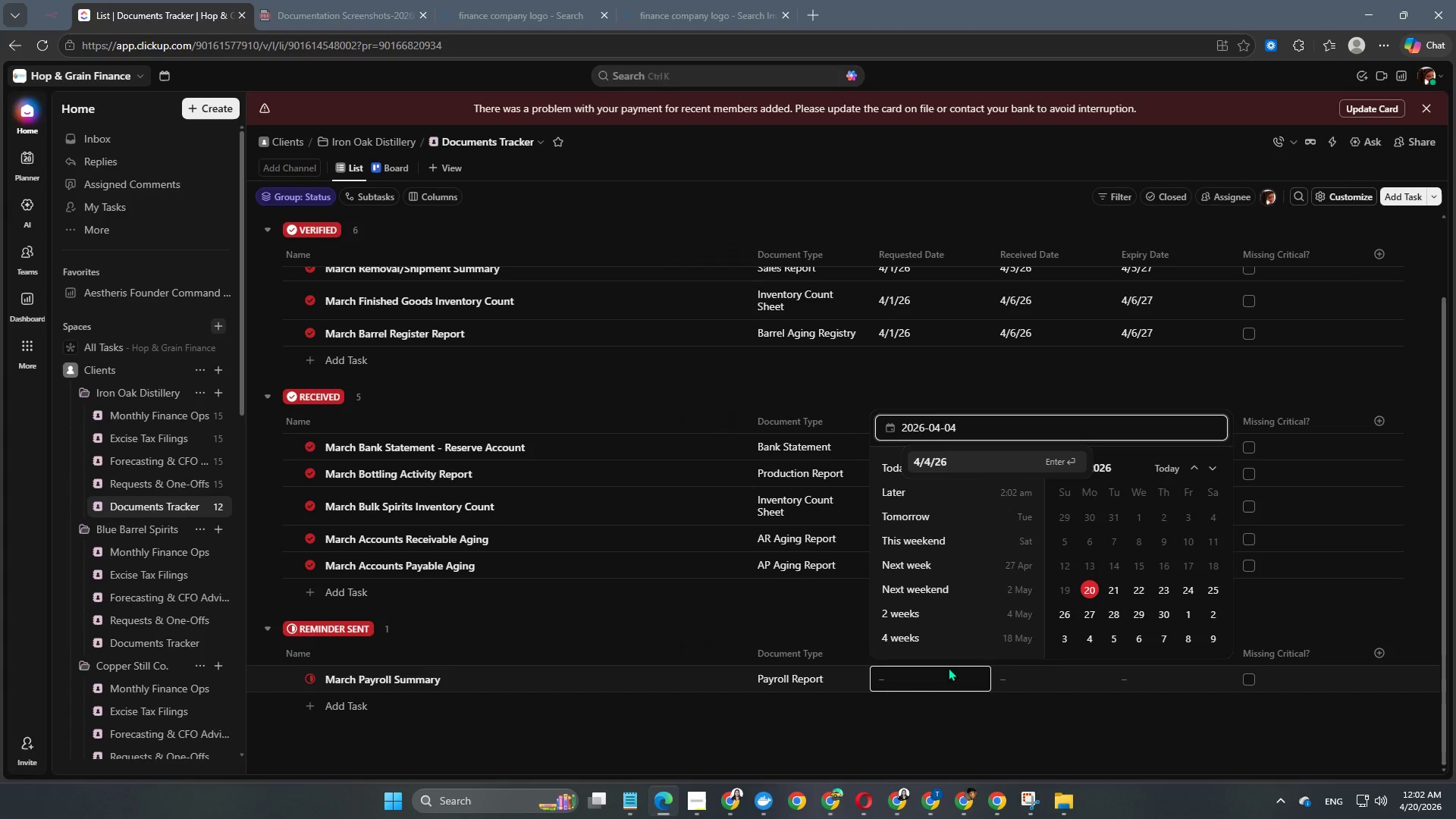 
key(Backspace)
 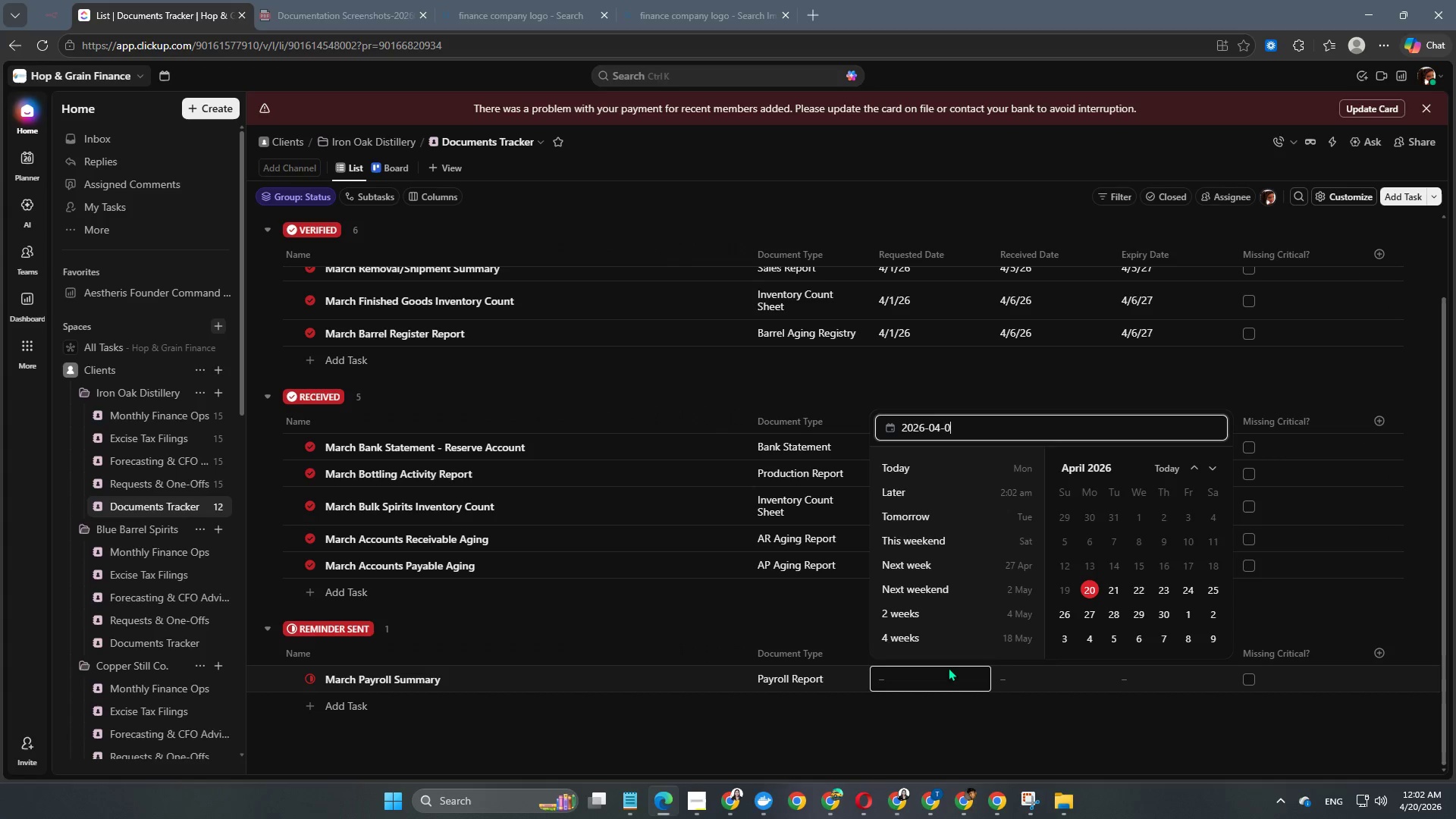 
key(Numpad1)
 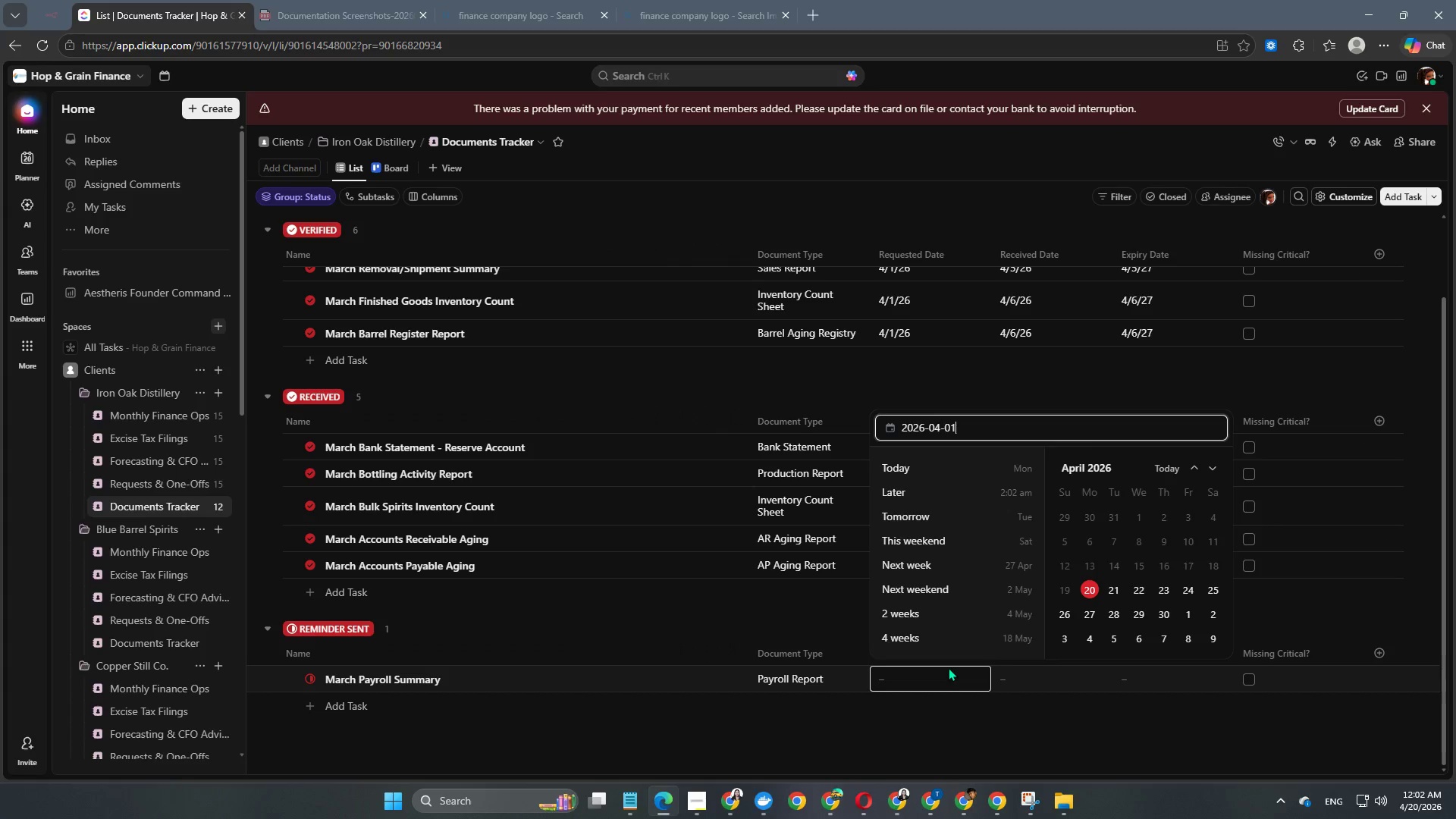 
key(NumpadEnter)
 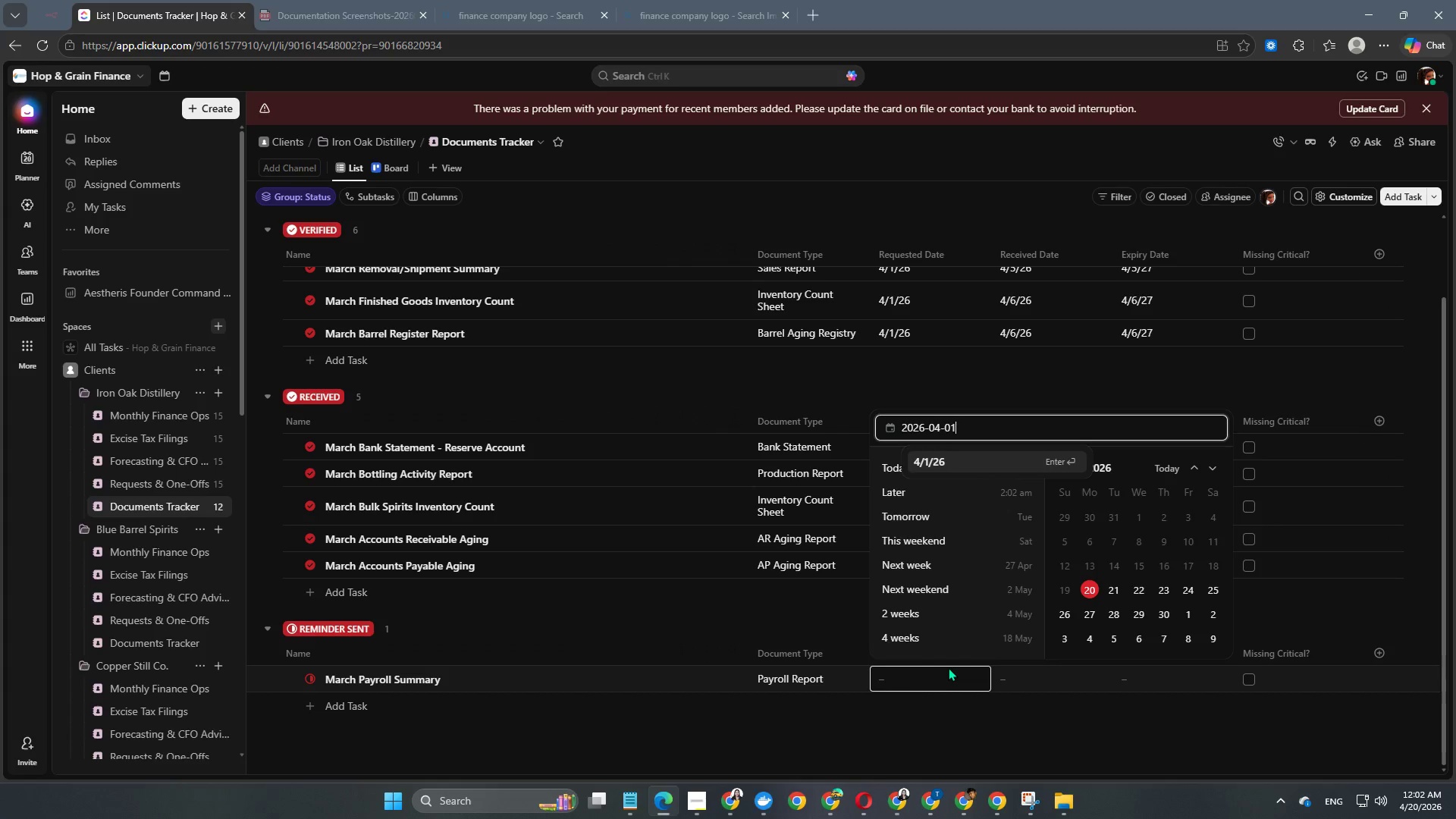 
key(NumpadEnter)
 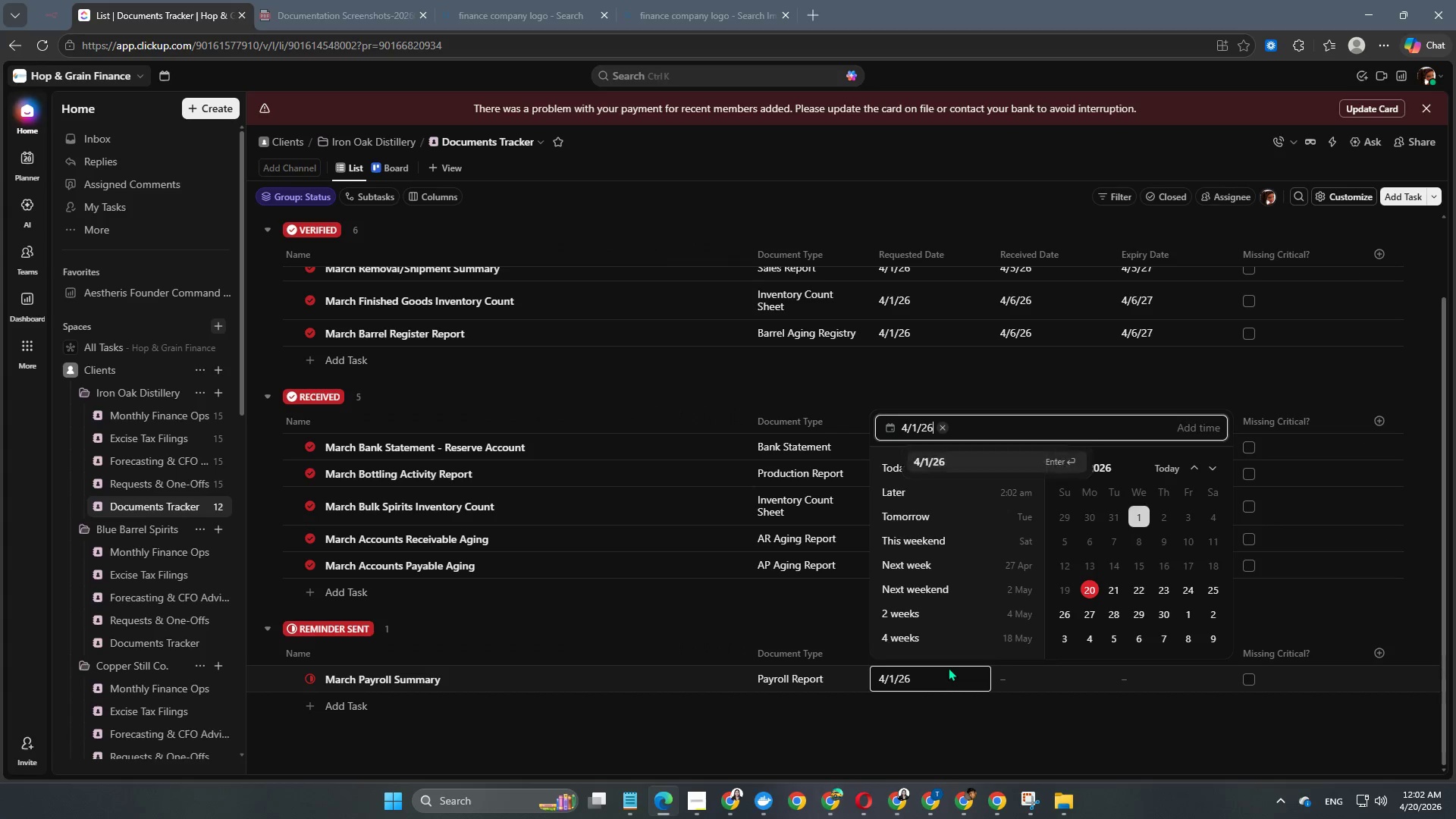 
key(NumpadEnter)
 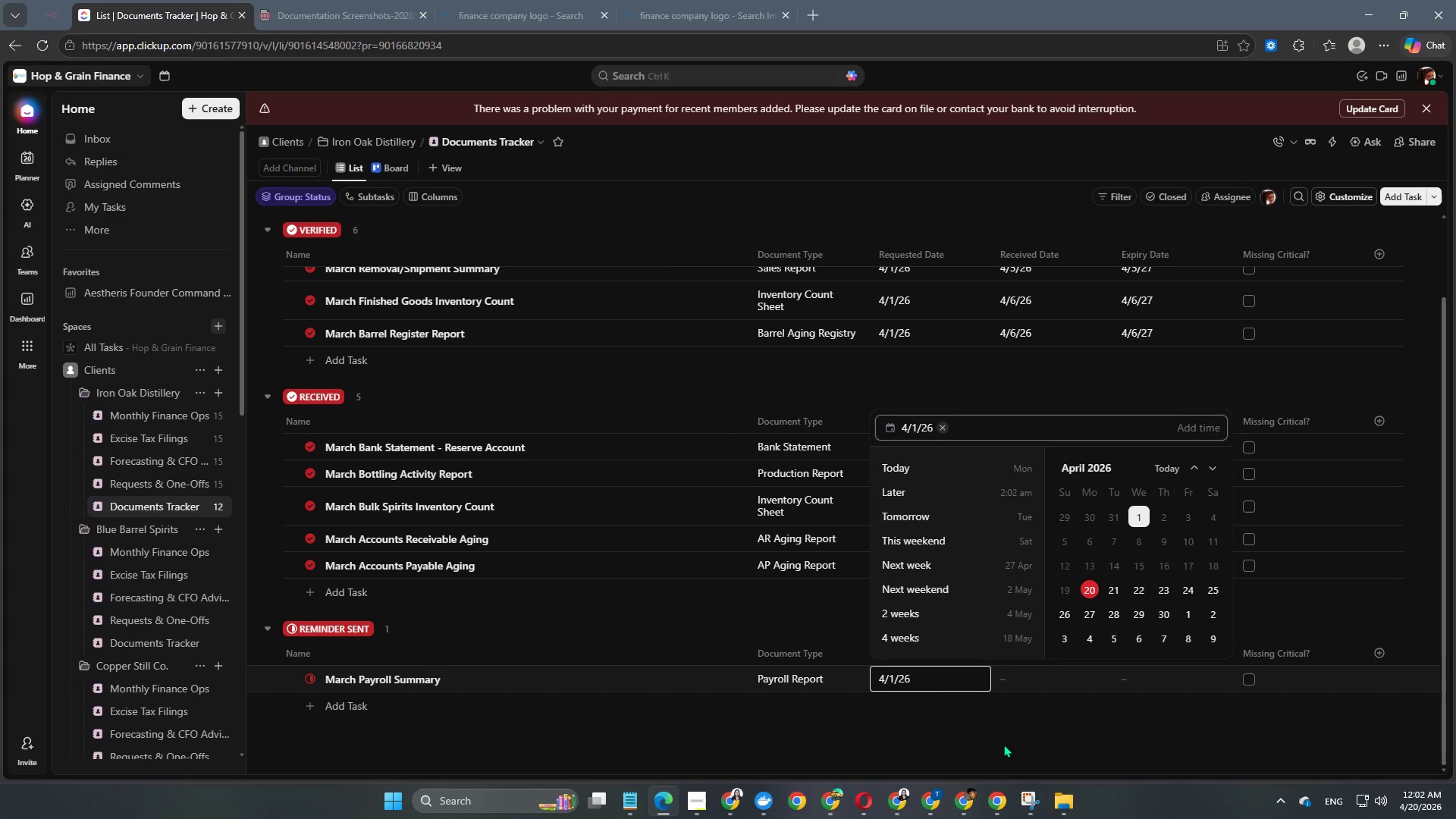 
left_click([1003, 744])
 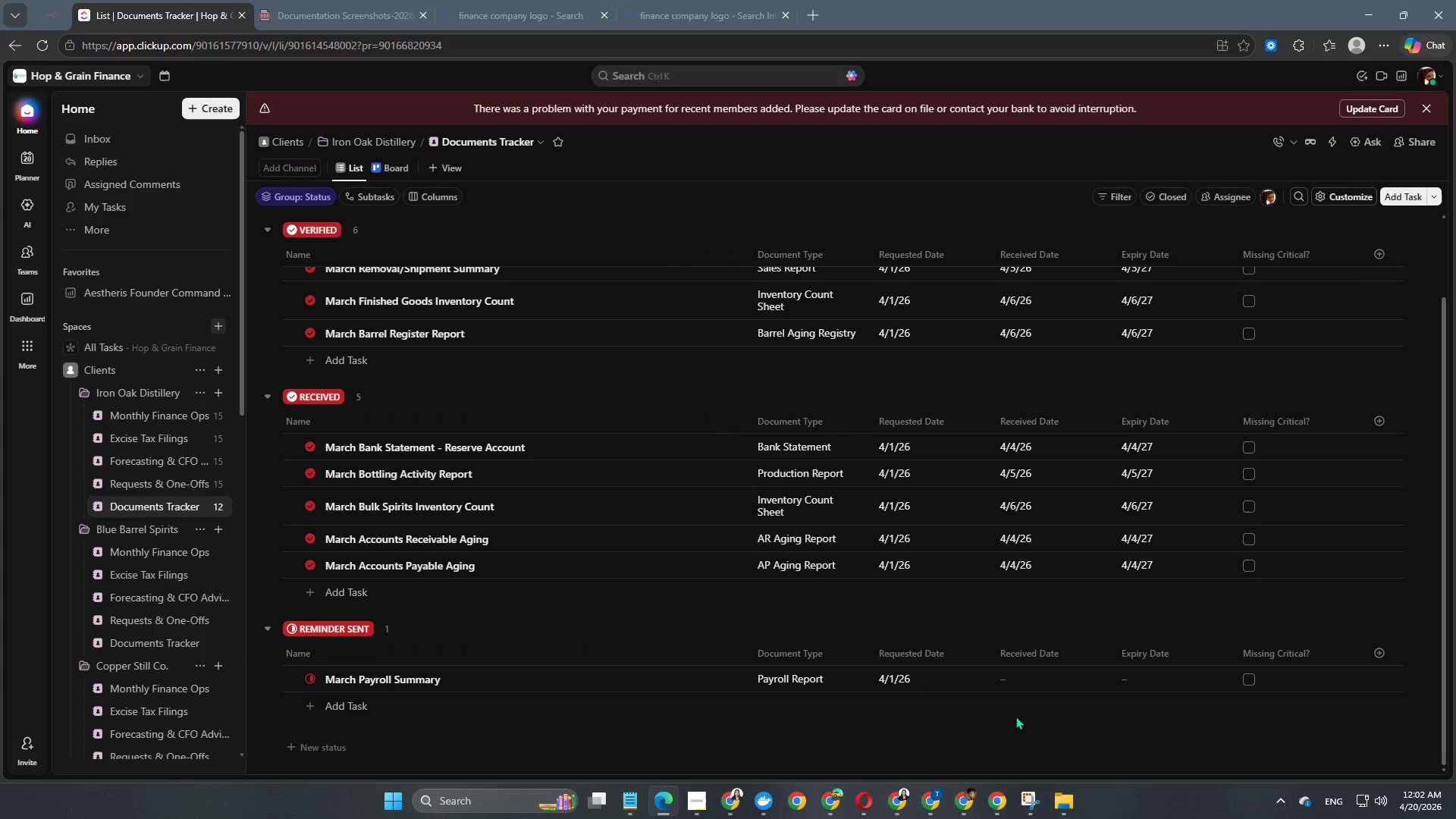 
left_click([1031, 698])
 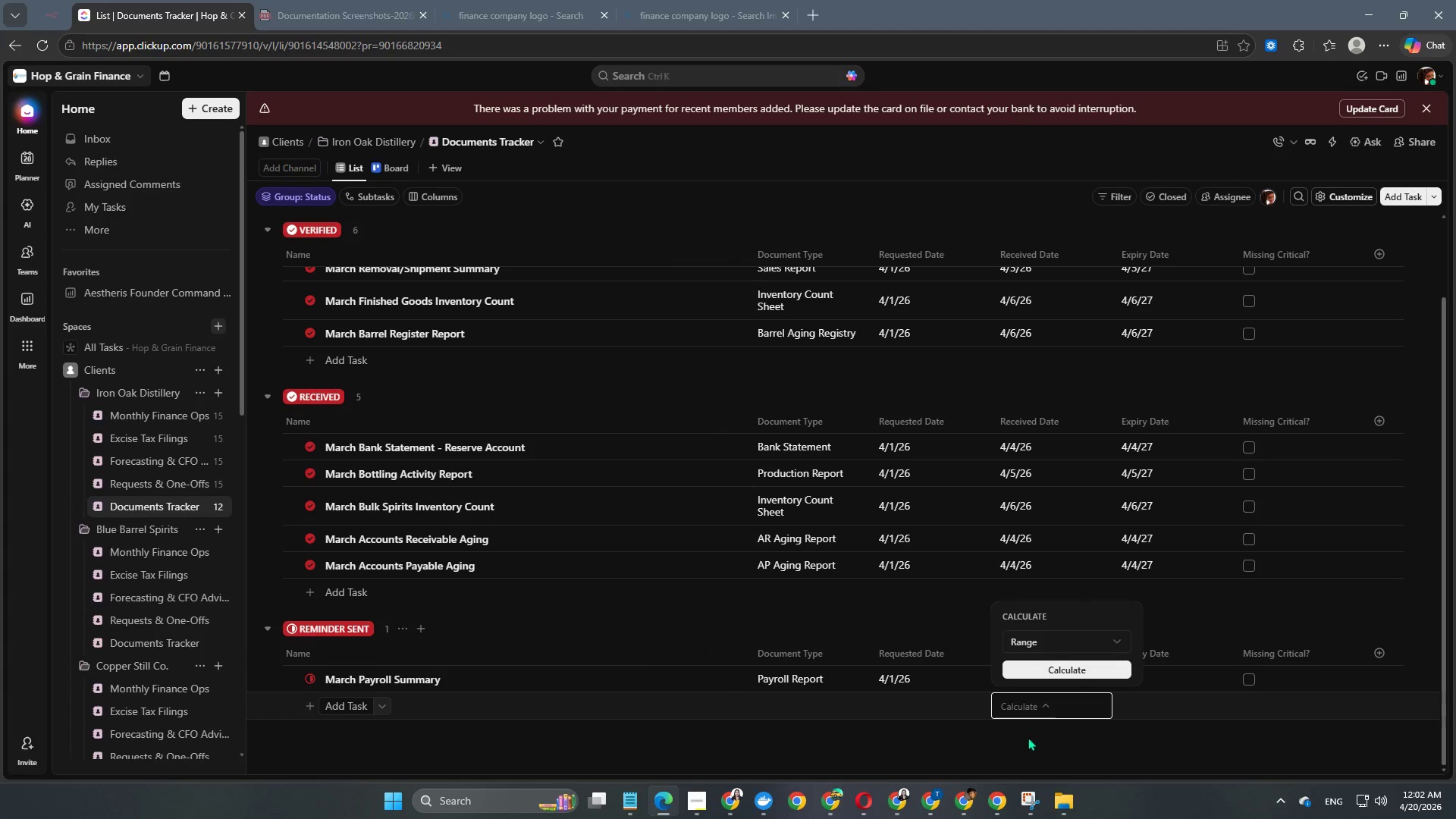 
left_click([1028, 737])
 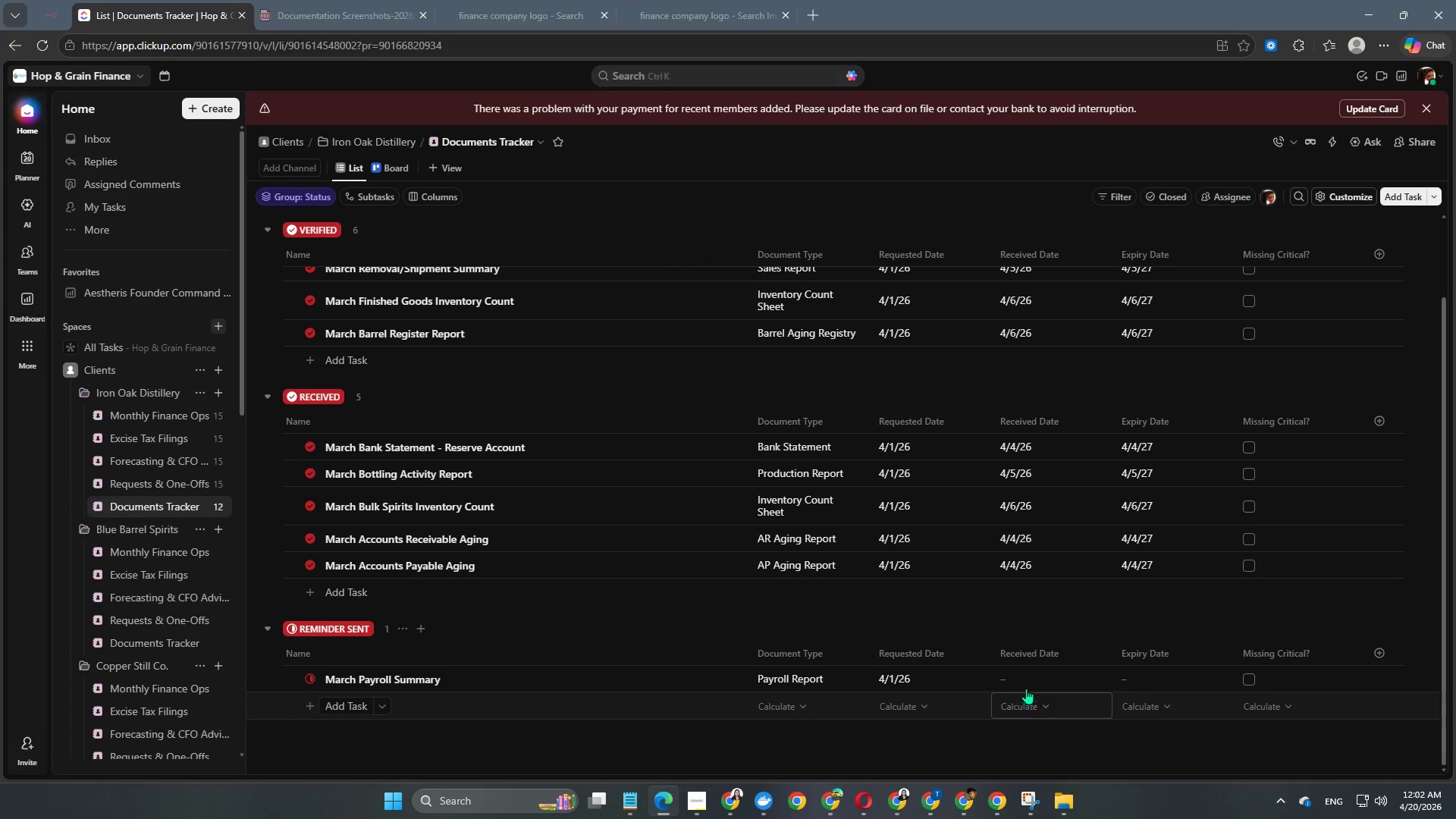 
left_click([1026, 685])
 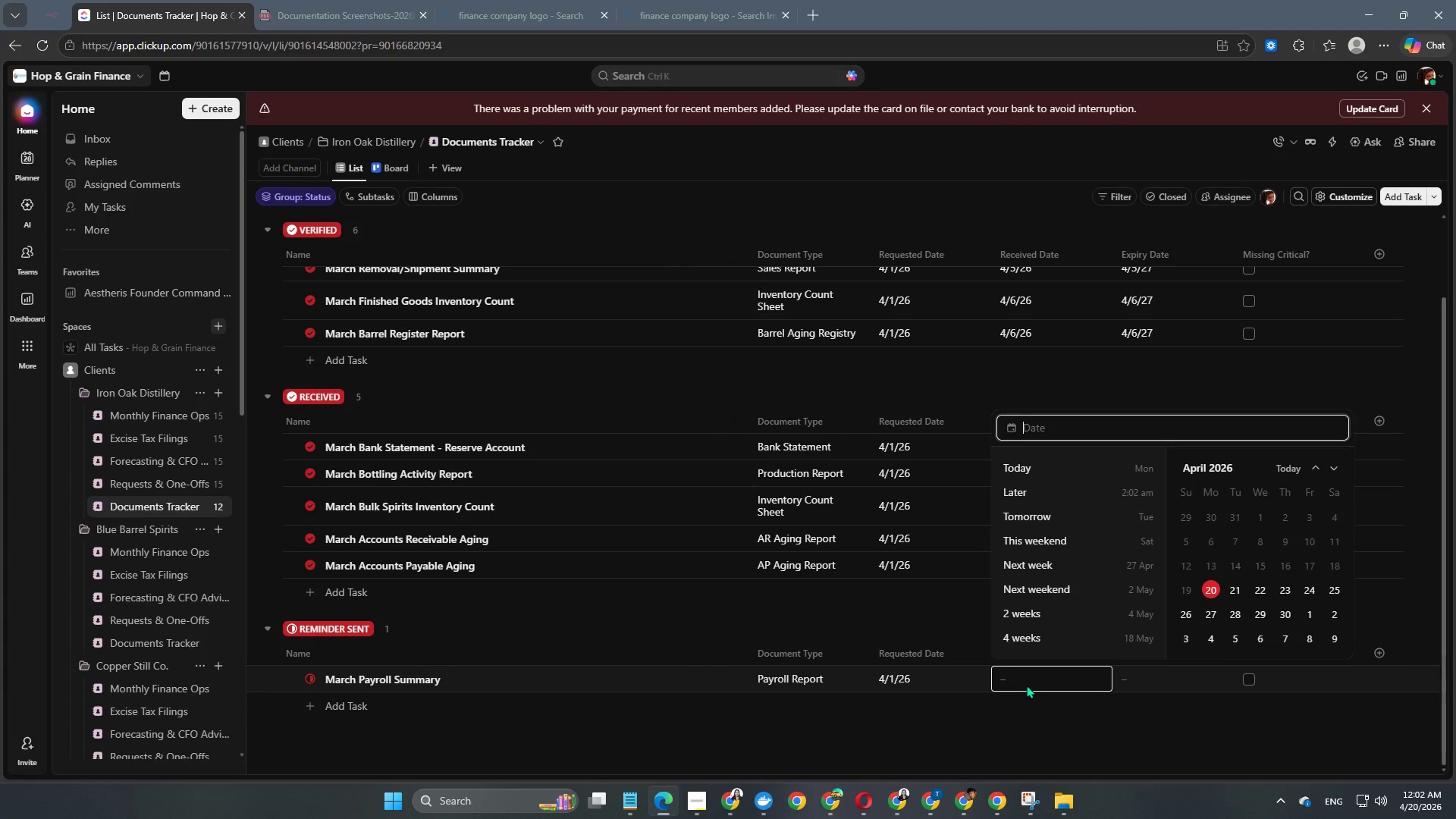 
key(Numpad2)
 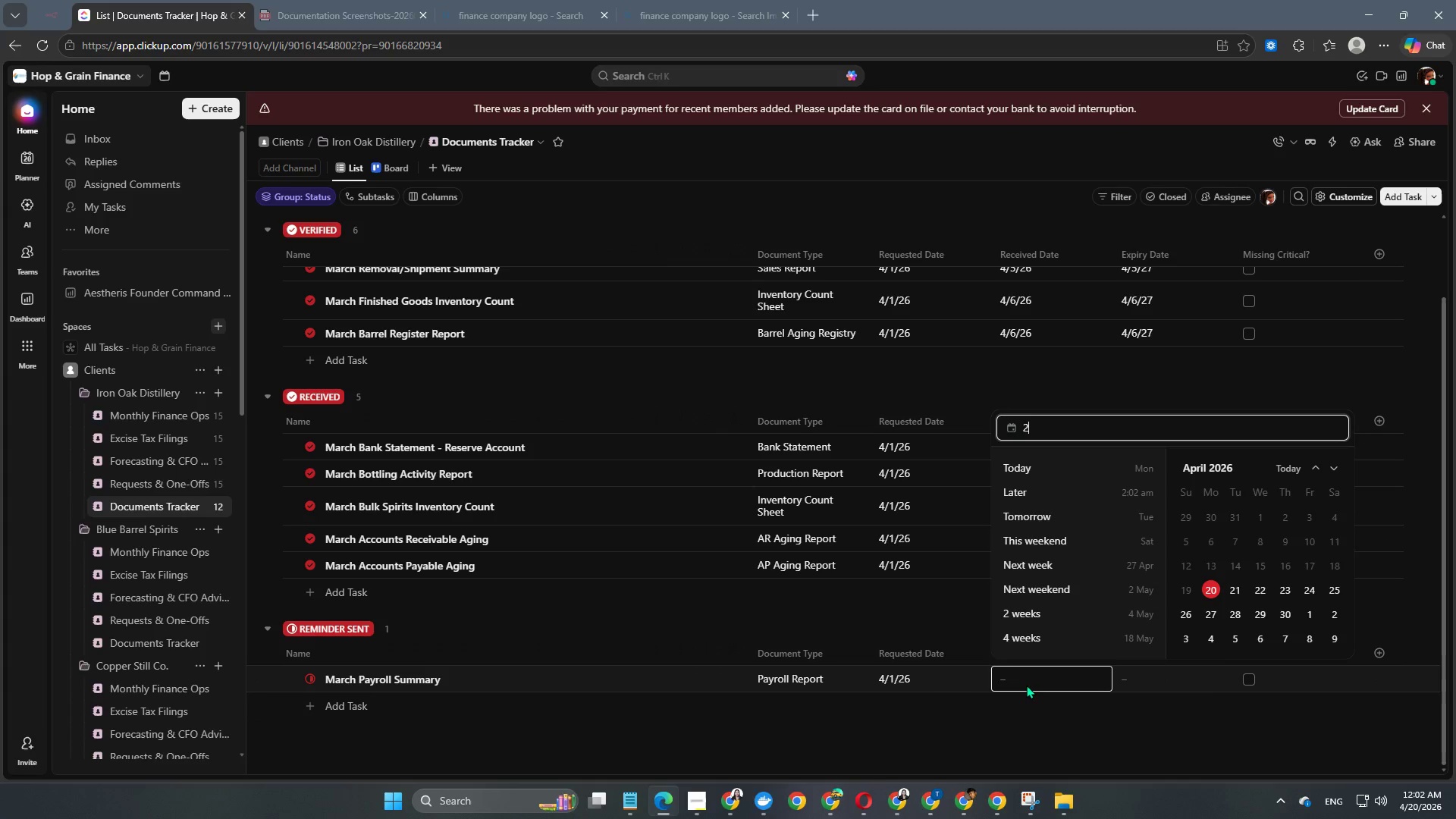 
key(Numpad0)
 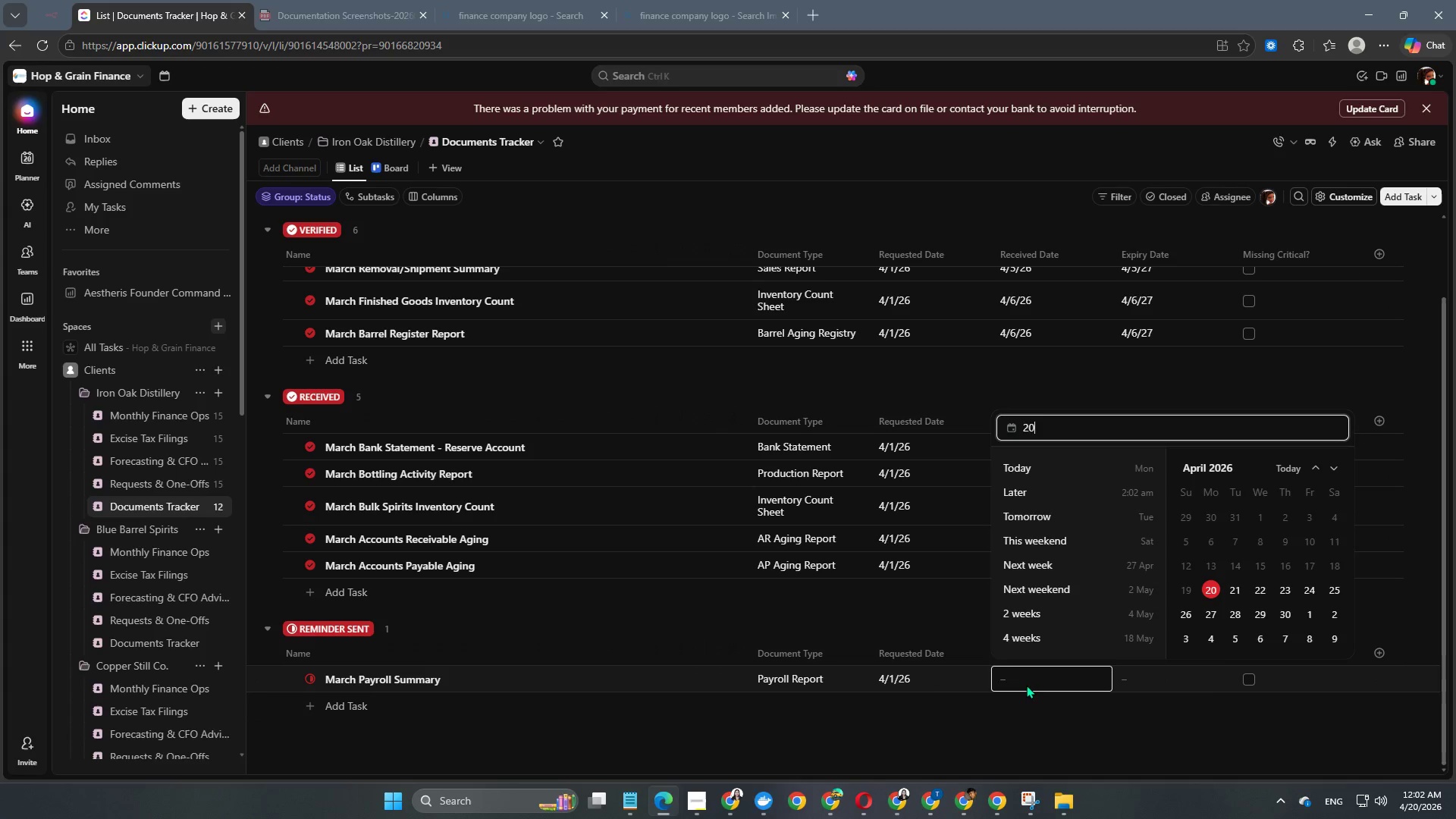 
key(Numpad2)
 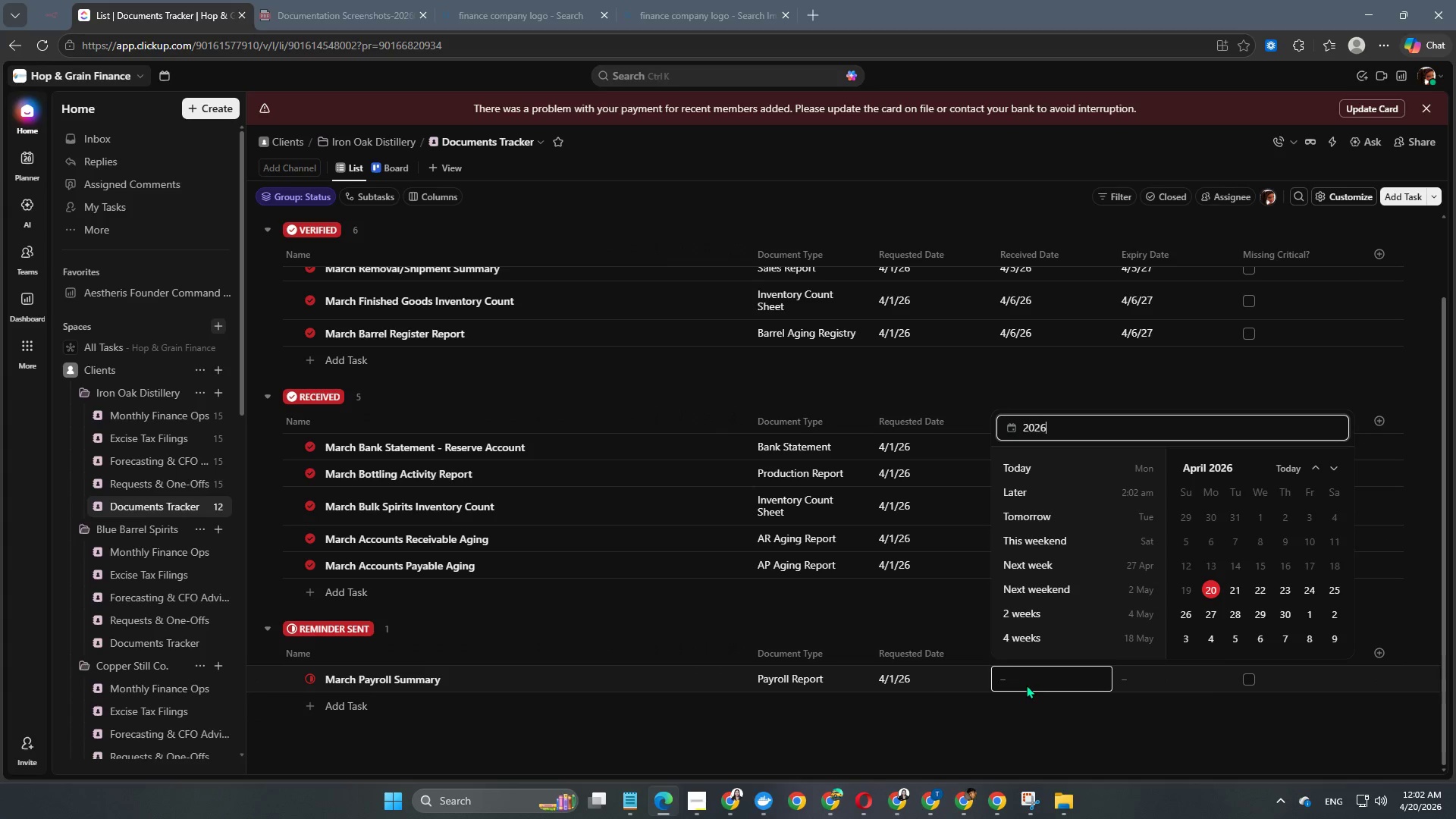 
key(Numpad6)
 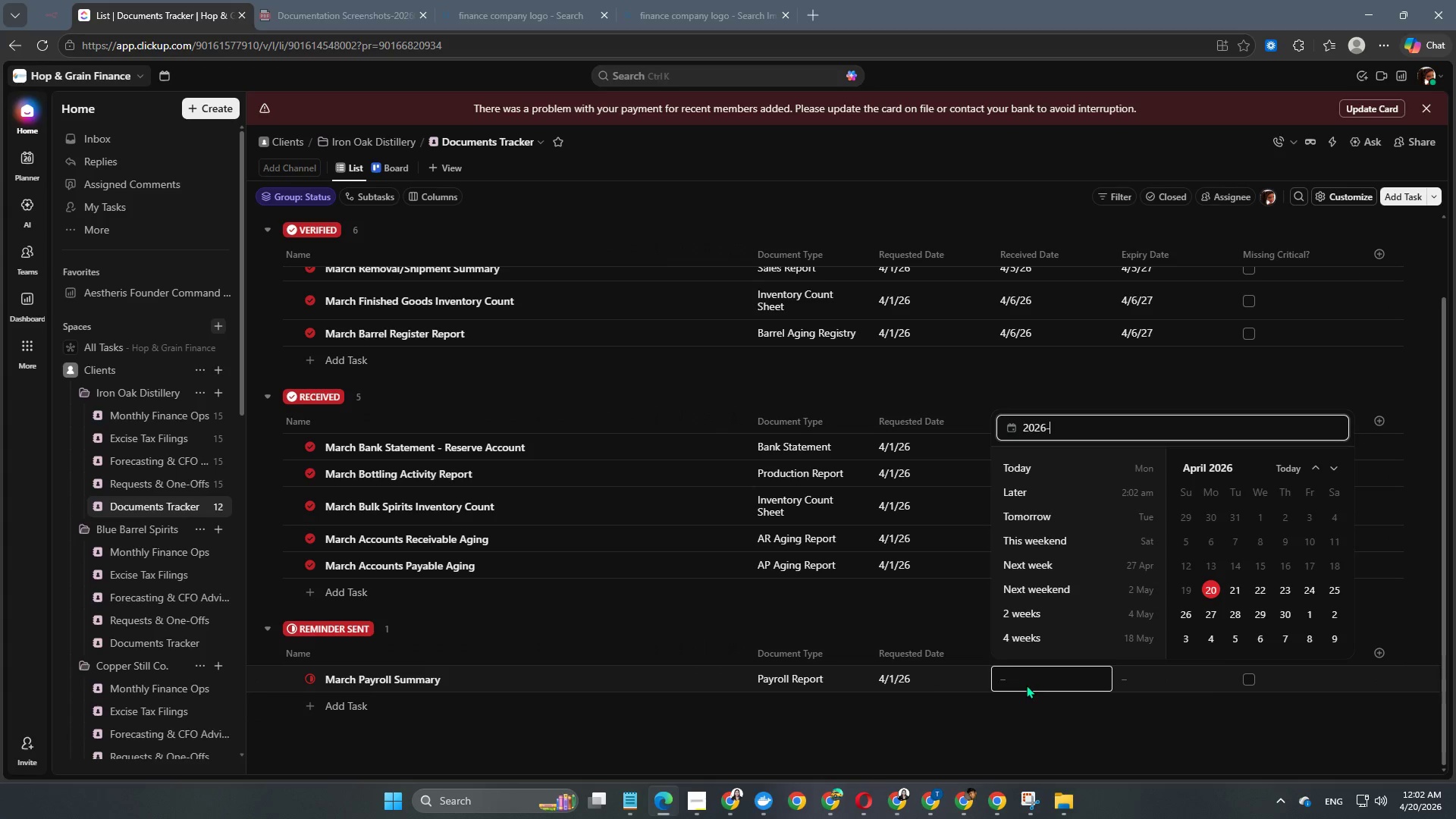 
key(NumpadSubtract)
 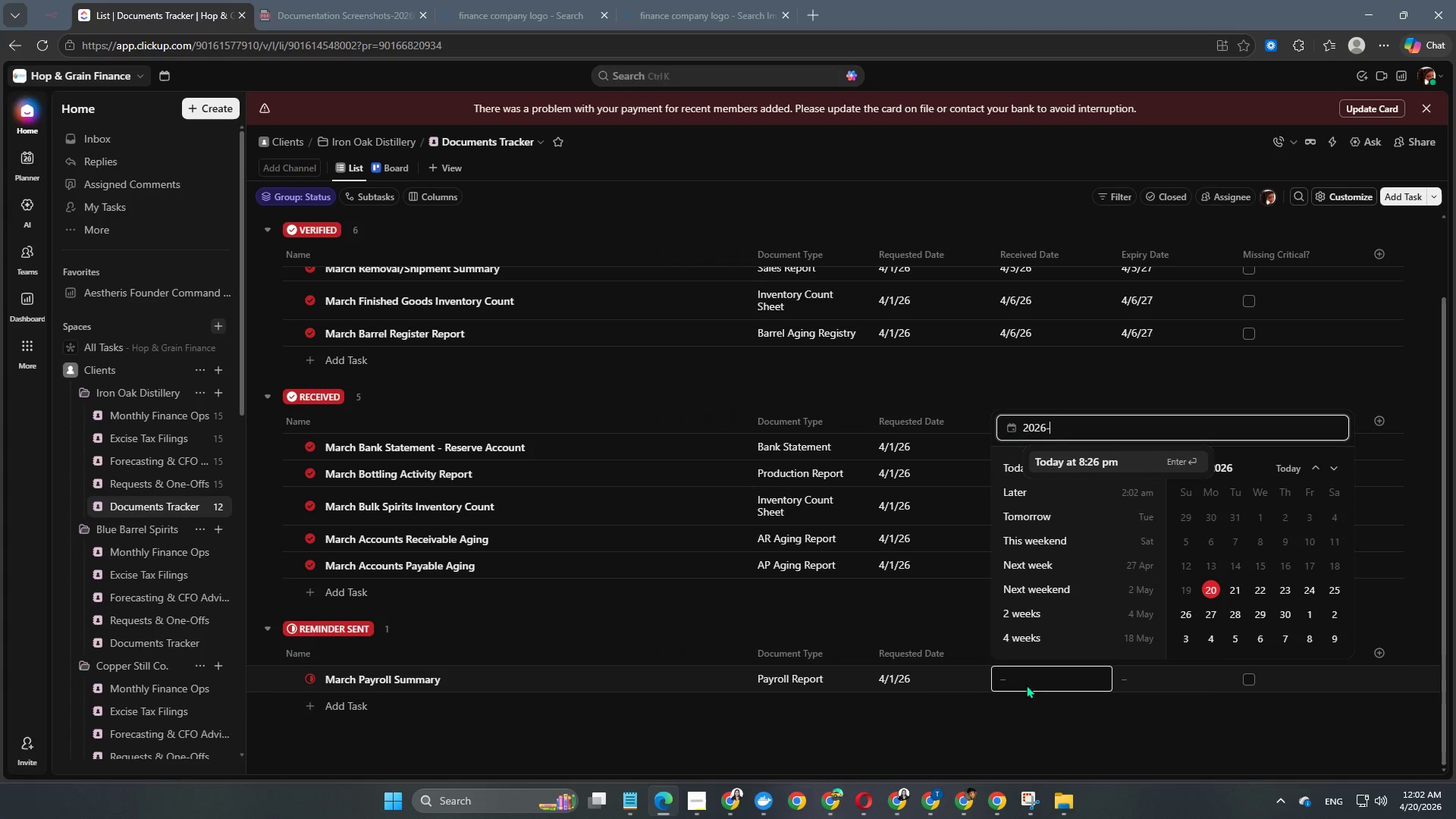 
key(Numpad0)
 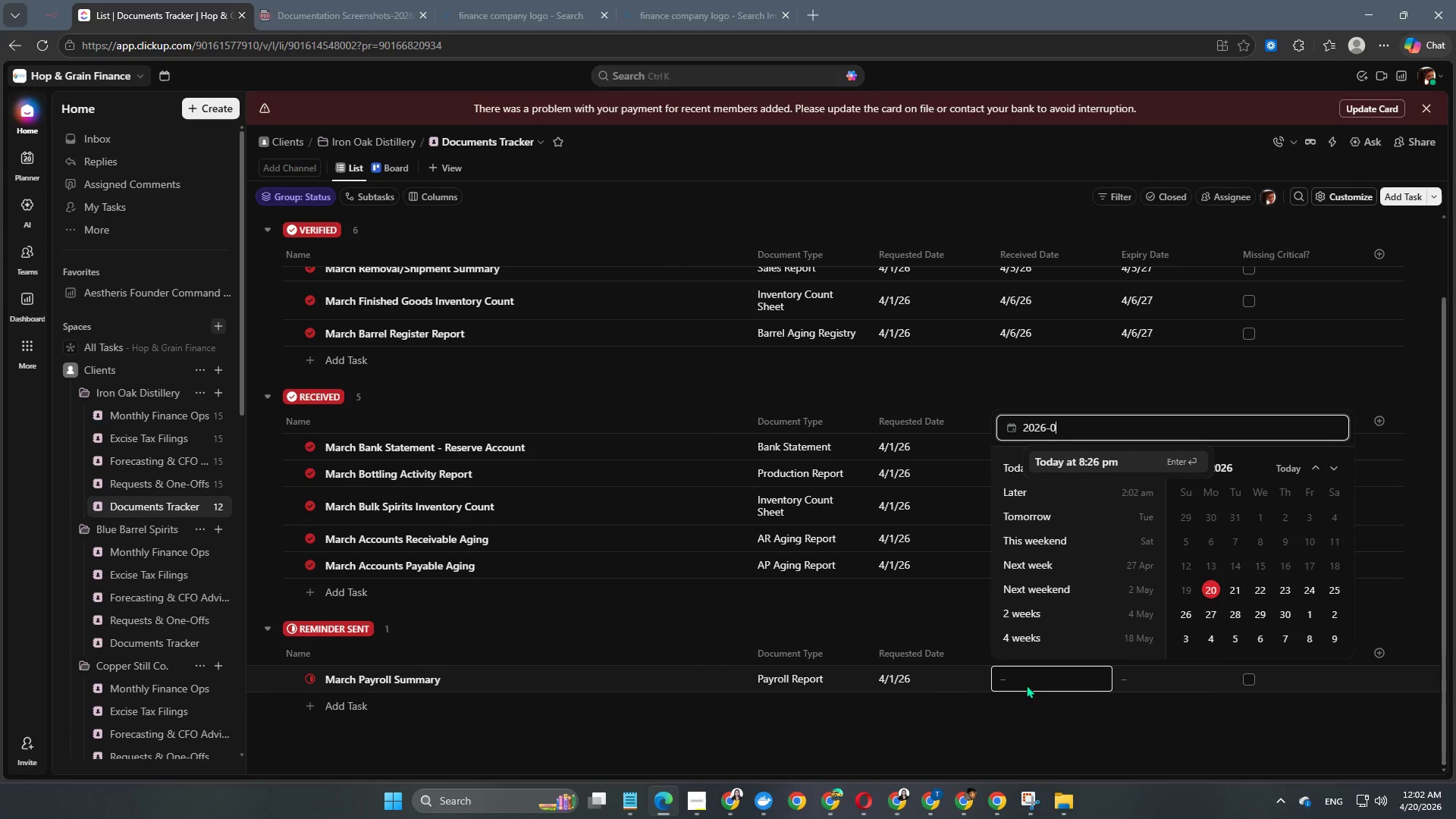 
key(Numpad4)
 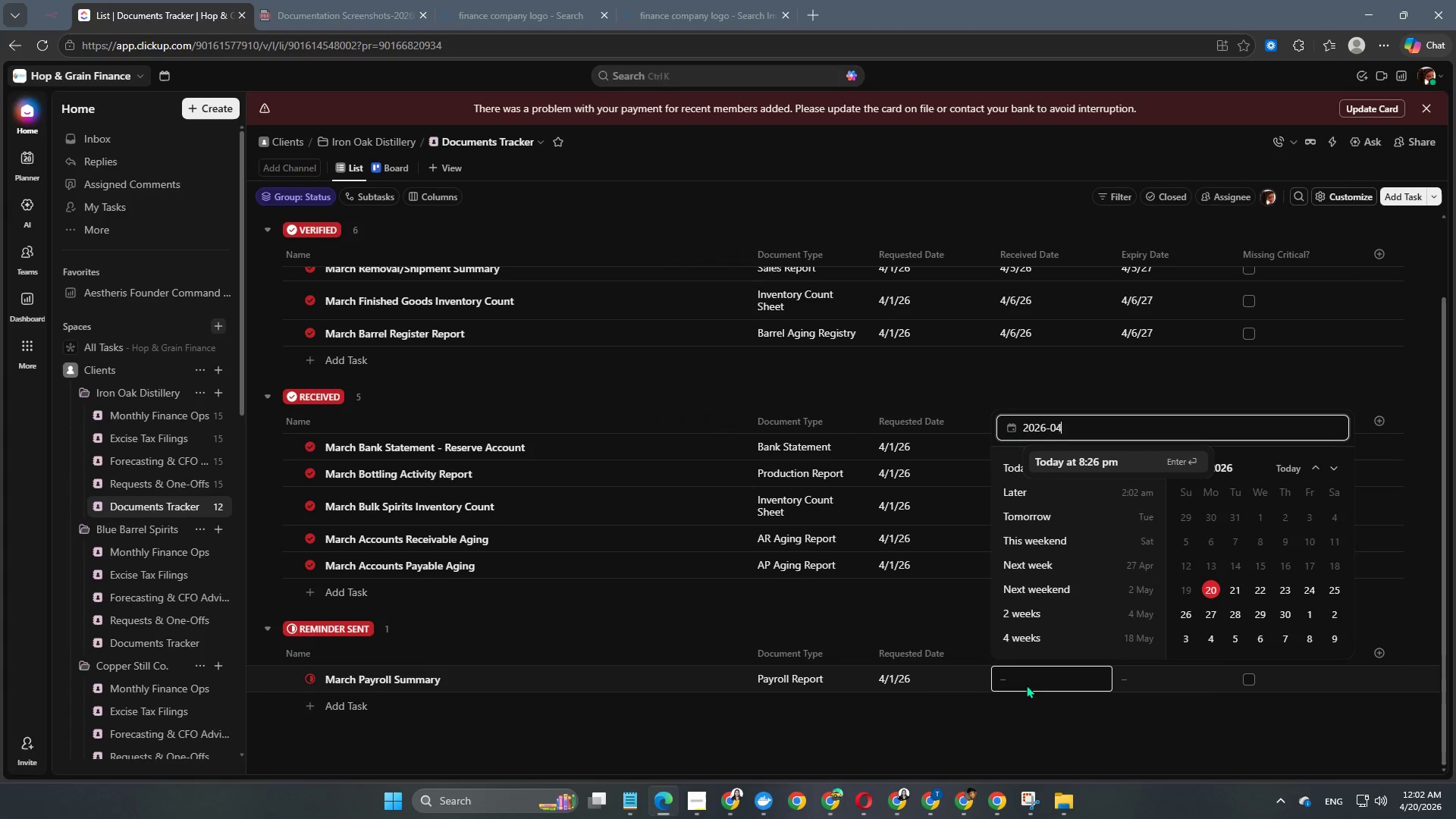 
key(NumpadSubtract)
 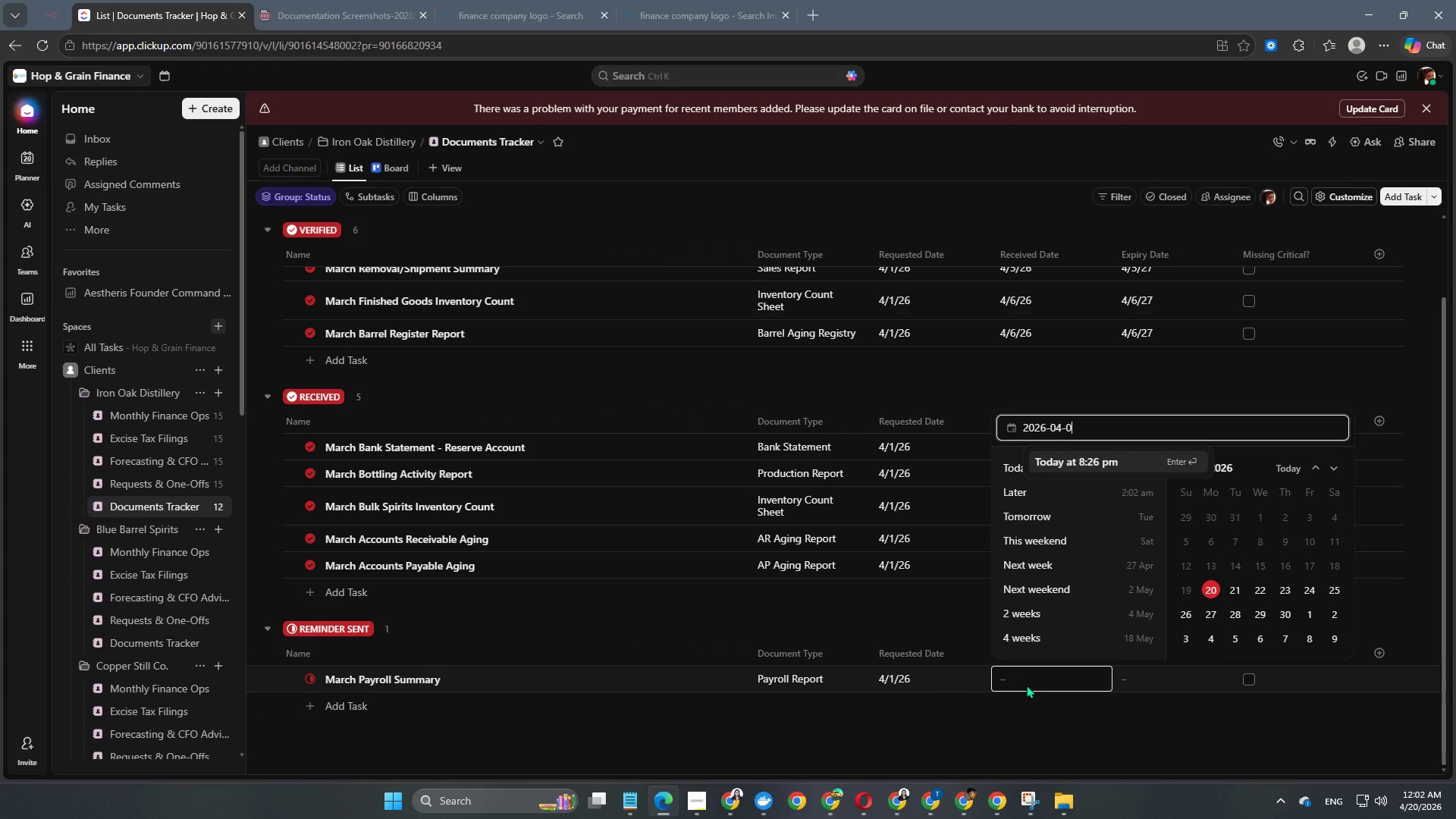 
key(Numpad0)
 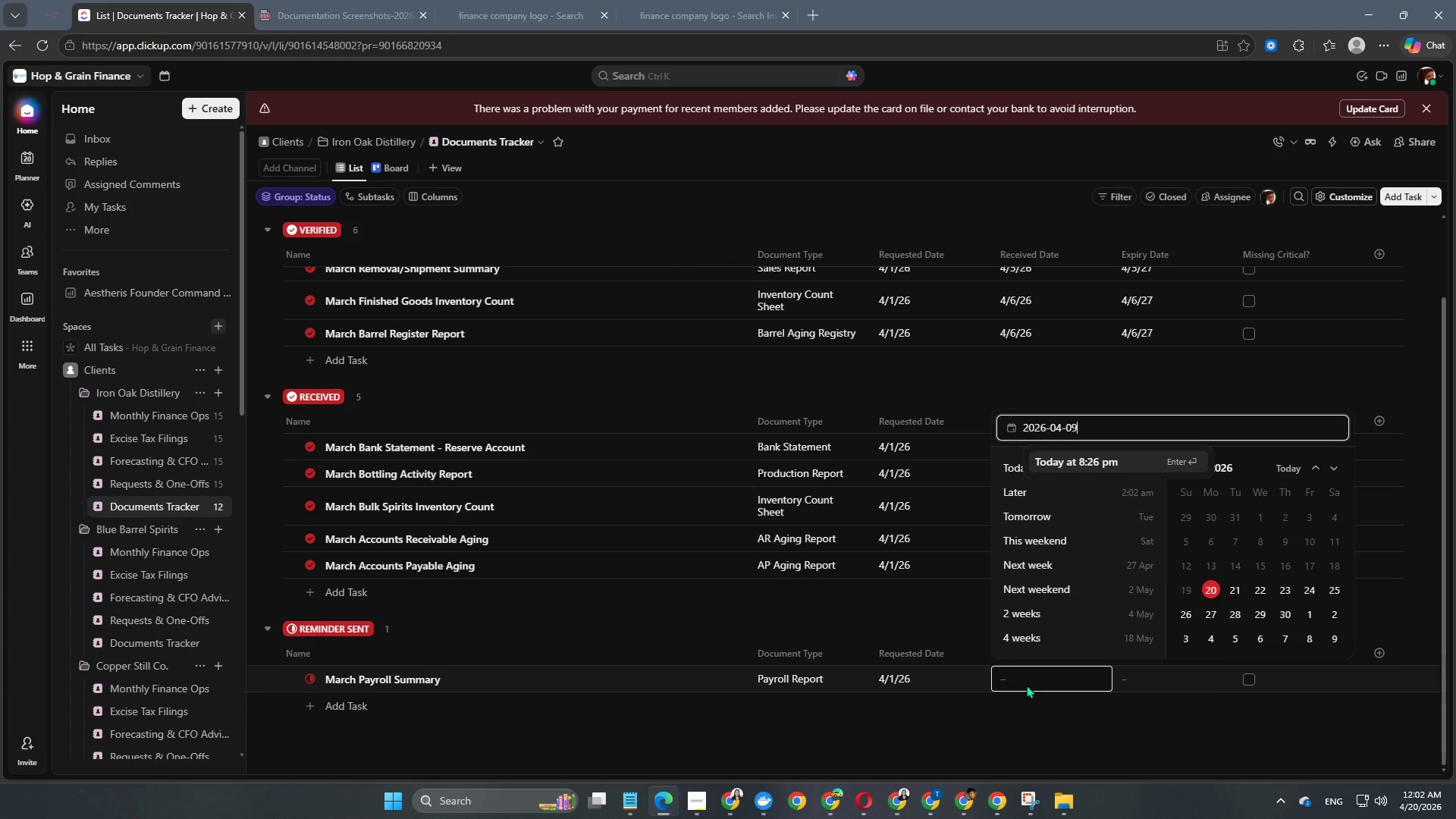 
key(Numpad9)
 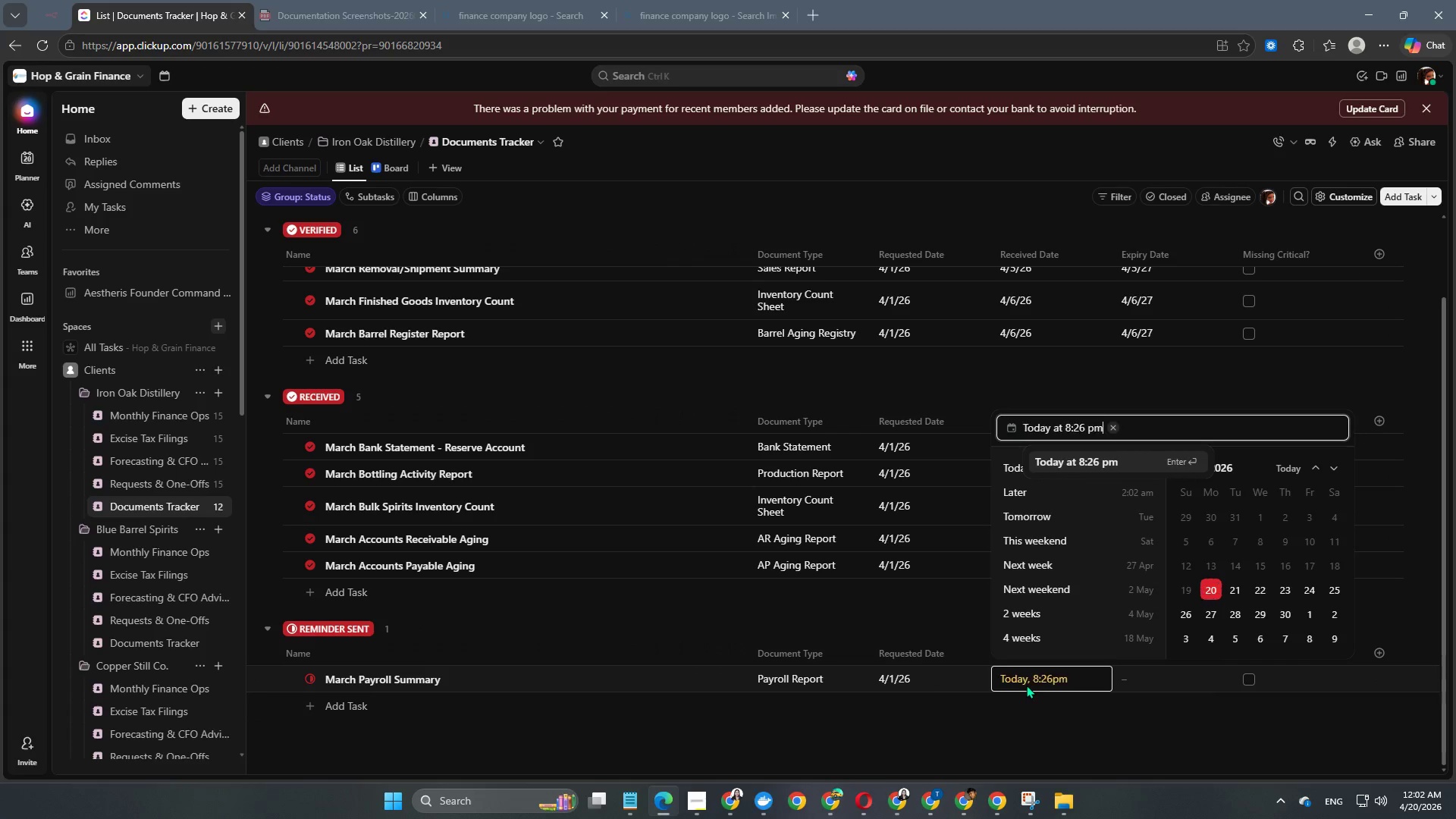 
key(NumpadEnter)
 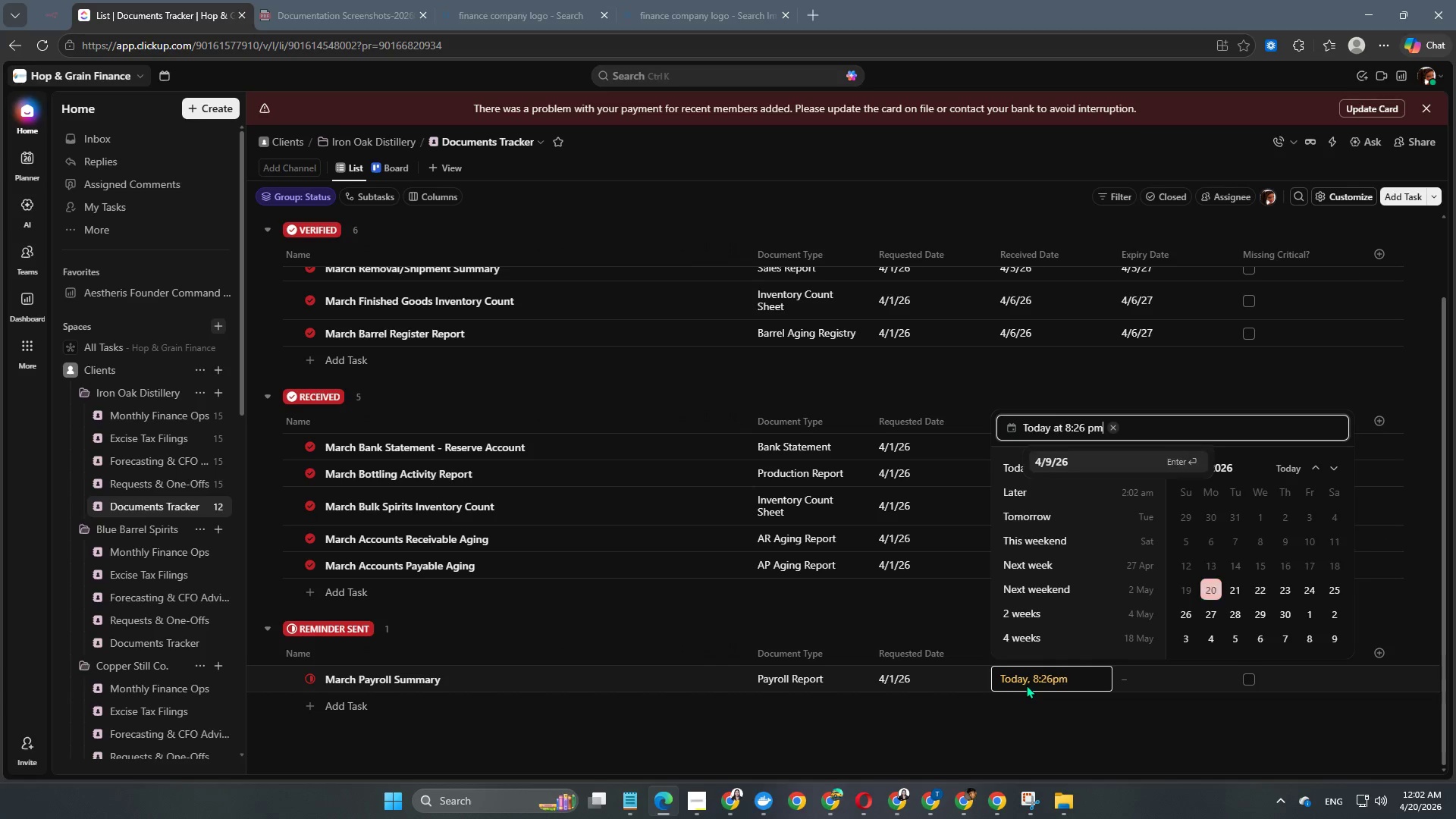 
key(NumpadEnter)
 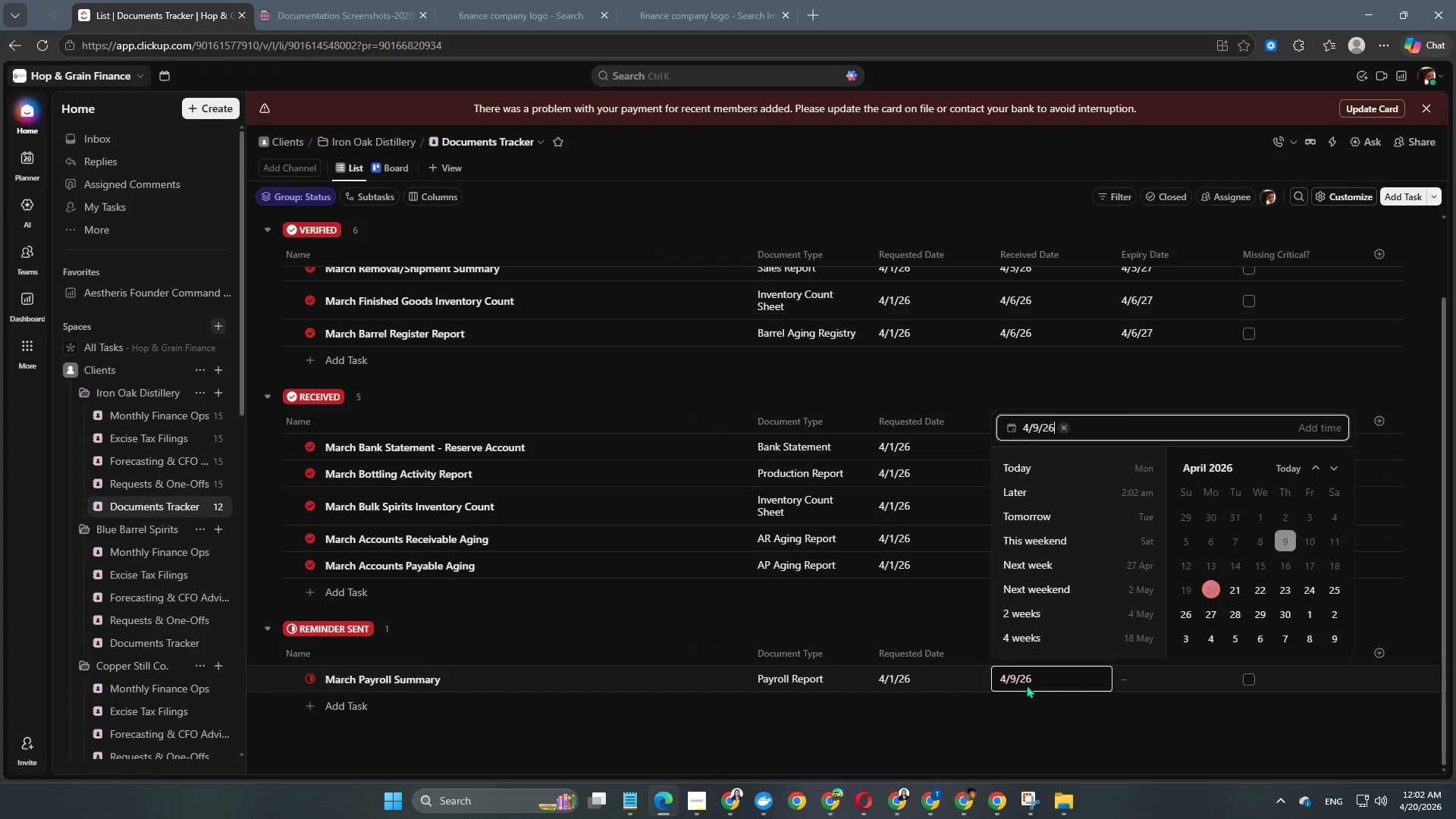 
key(NumpadEnter)
 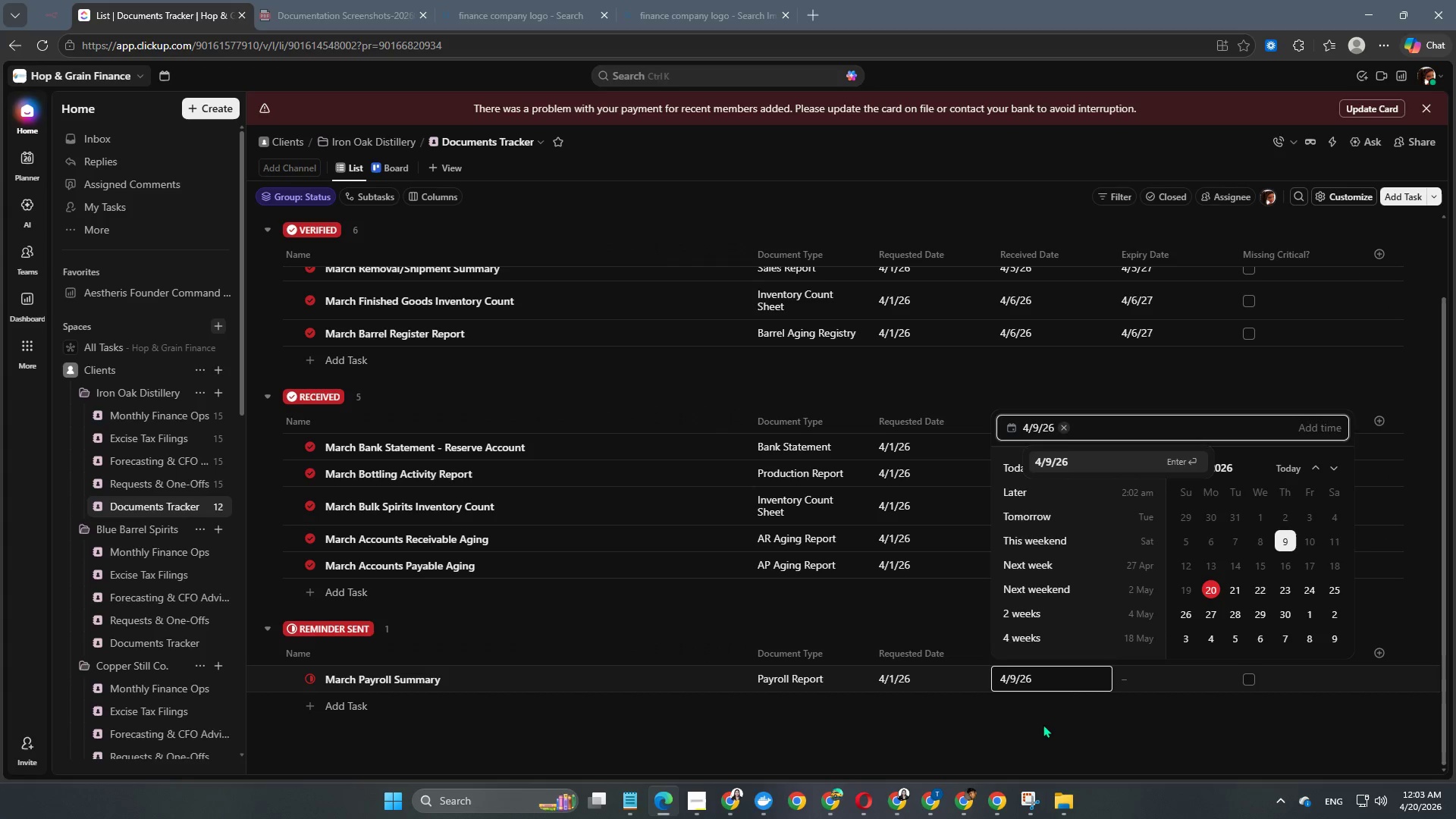 
double_click([1043, 724])
 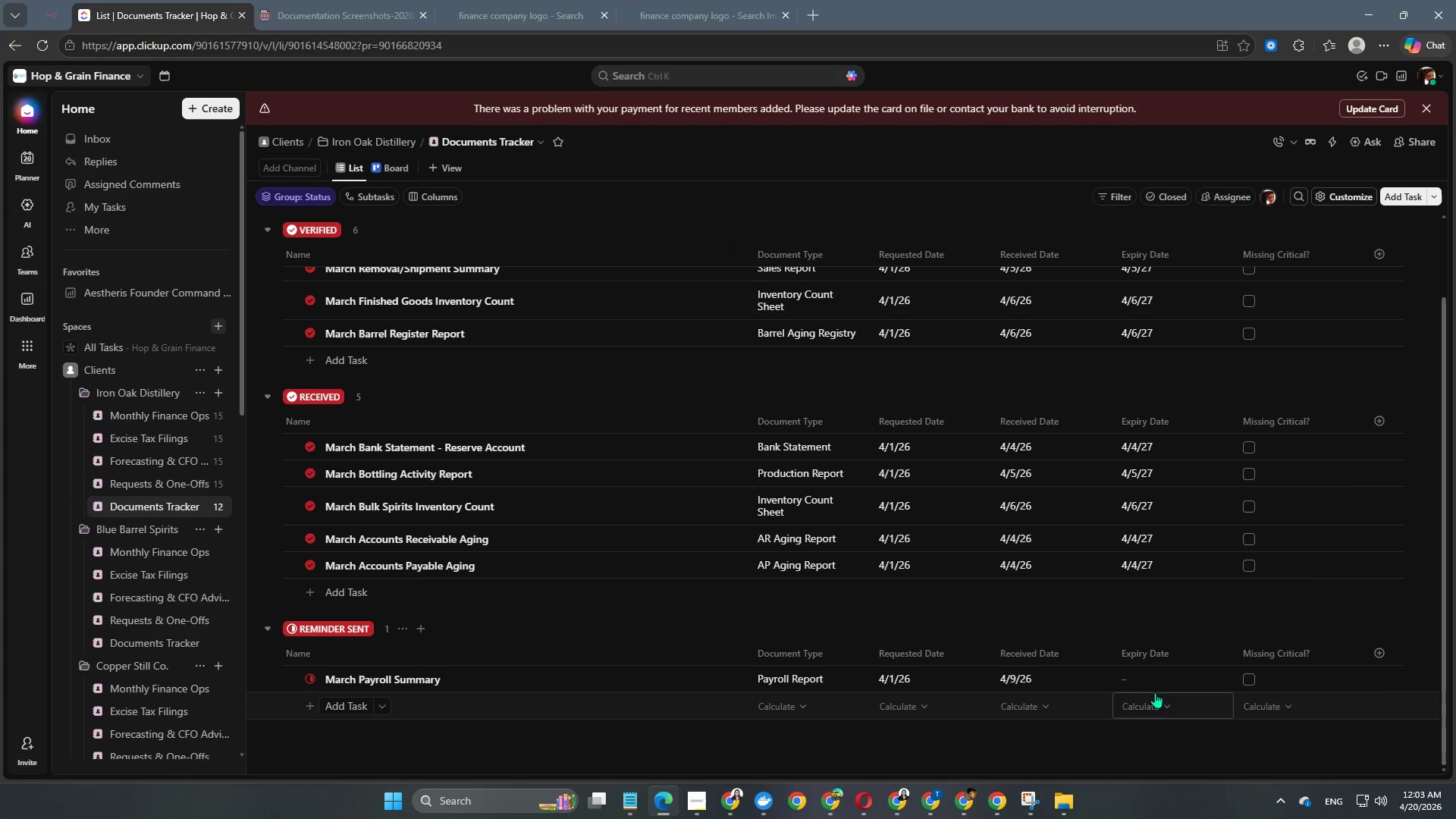 
left_click([1170, 685])
 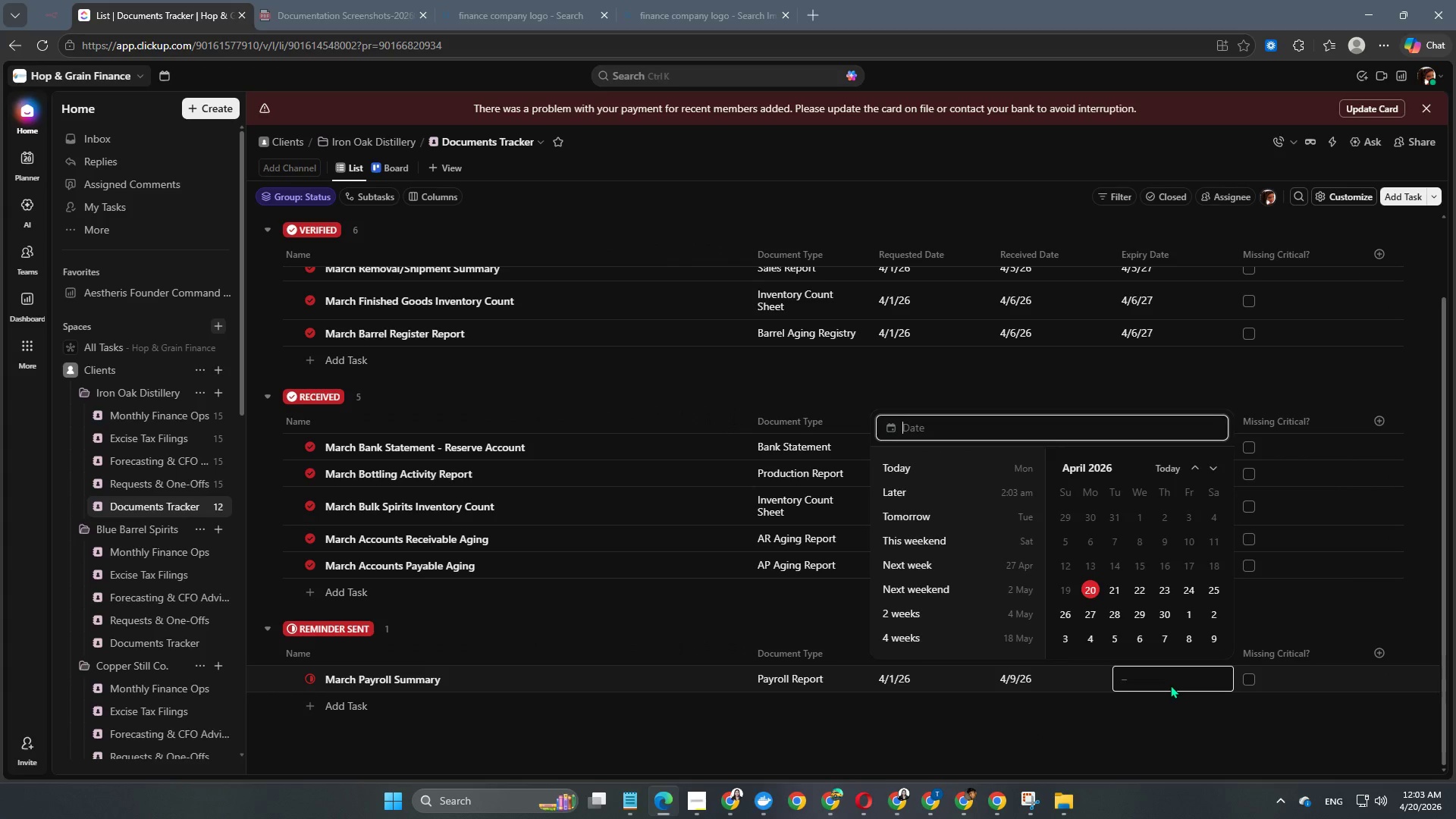 
key(Numpad2)
 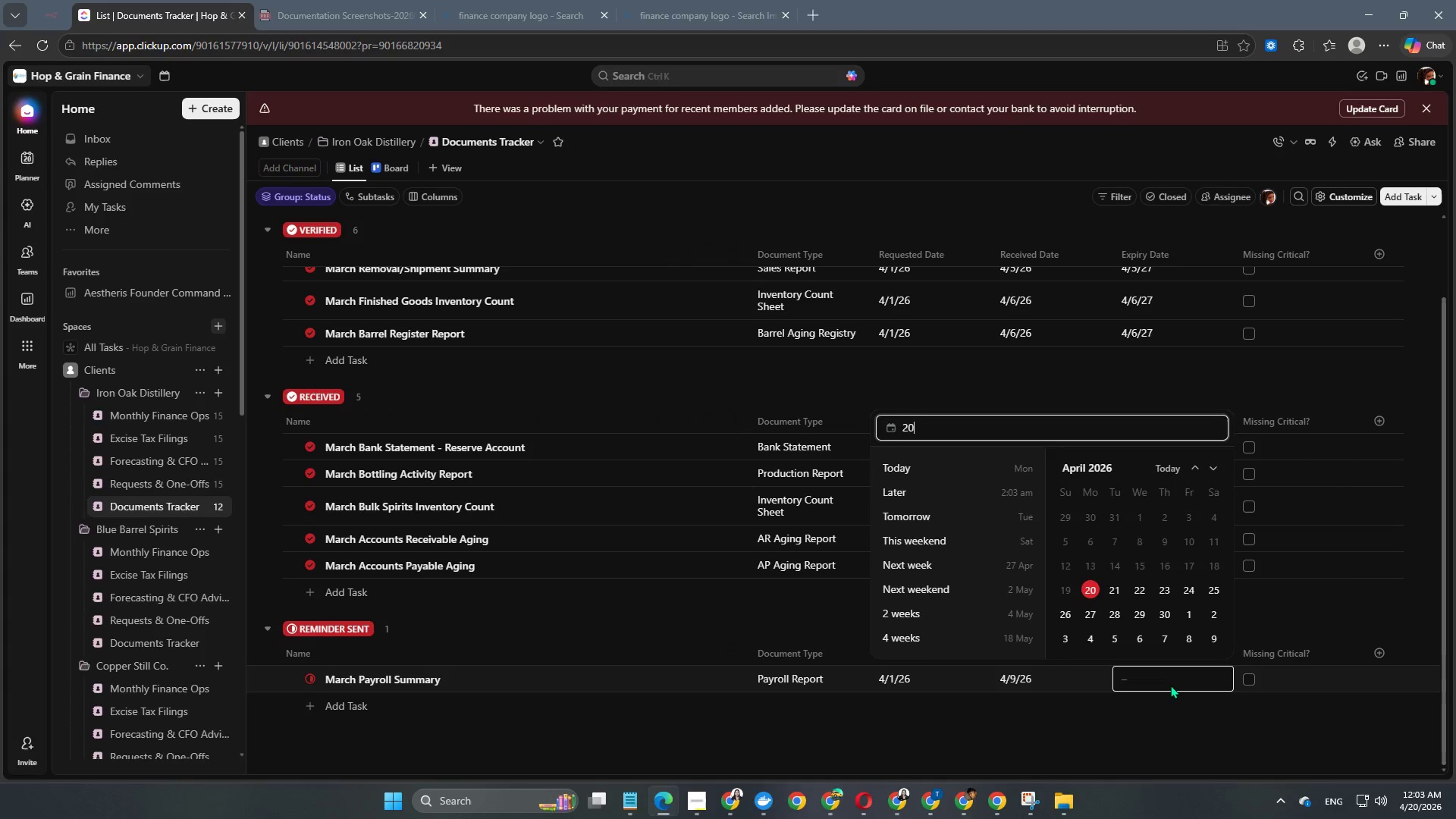 
key(Numpad0)
 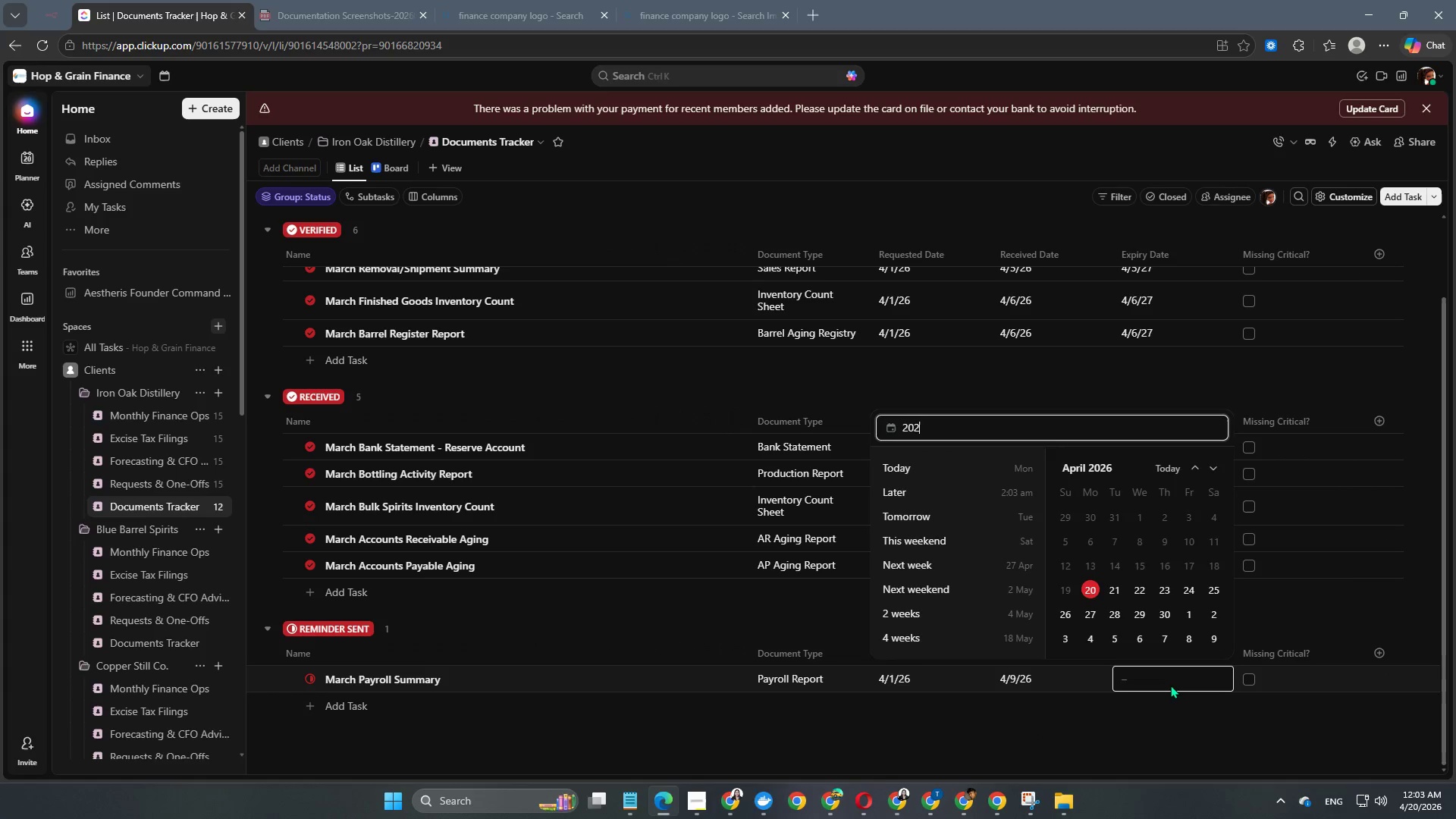 
key(Numpad2)
 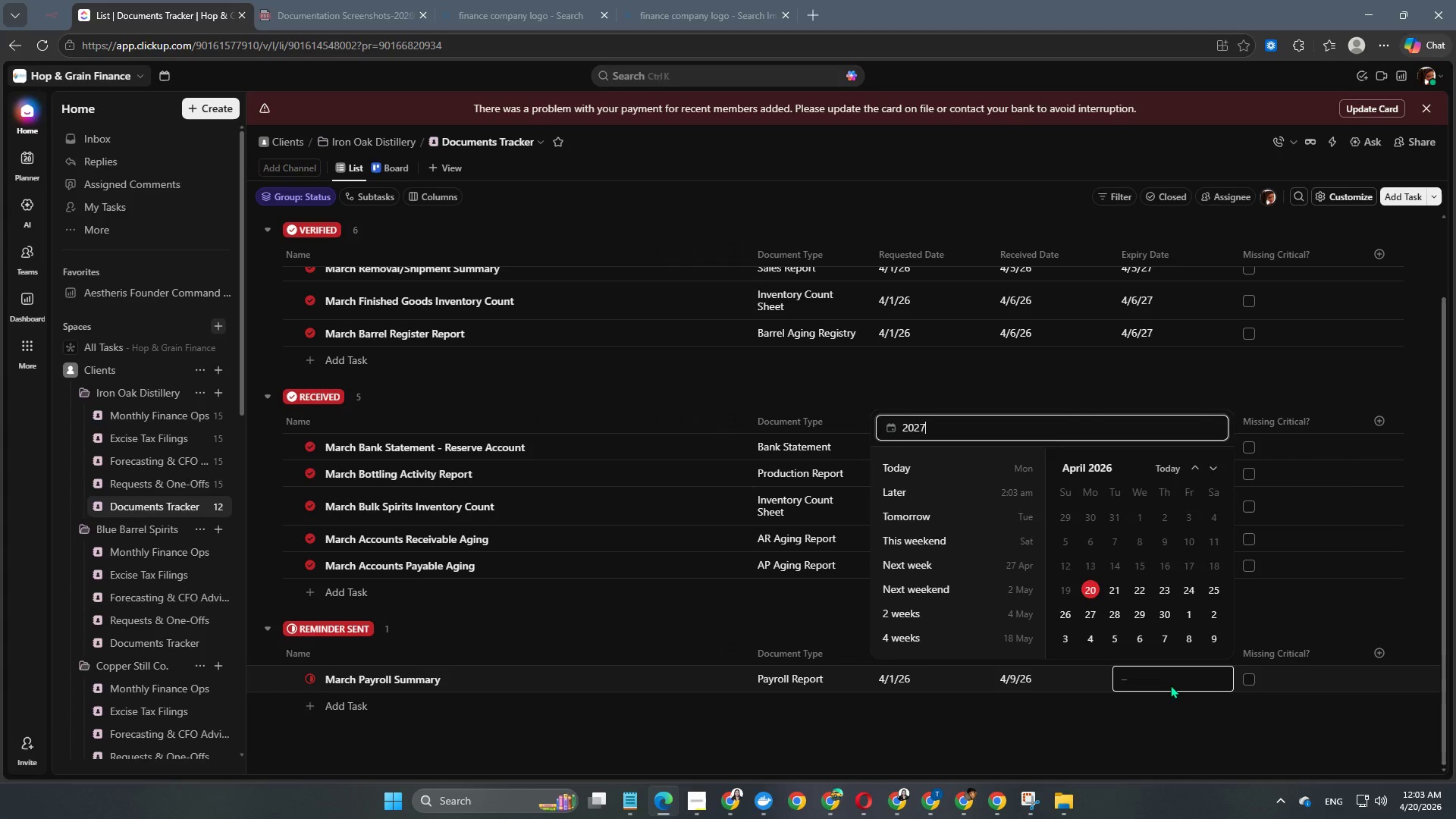 
key(Numpad7)
 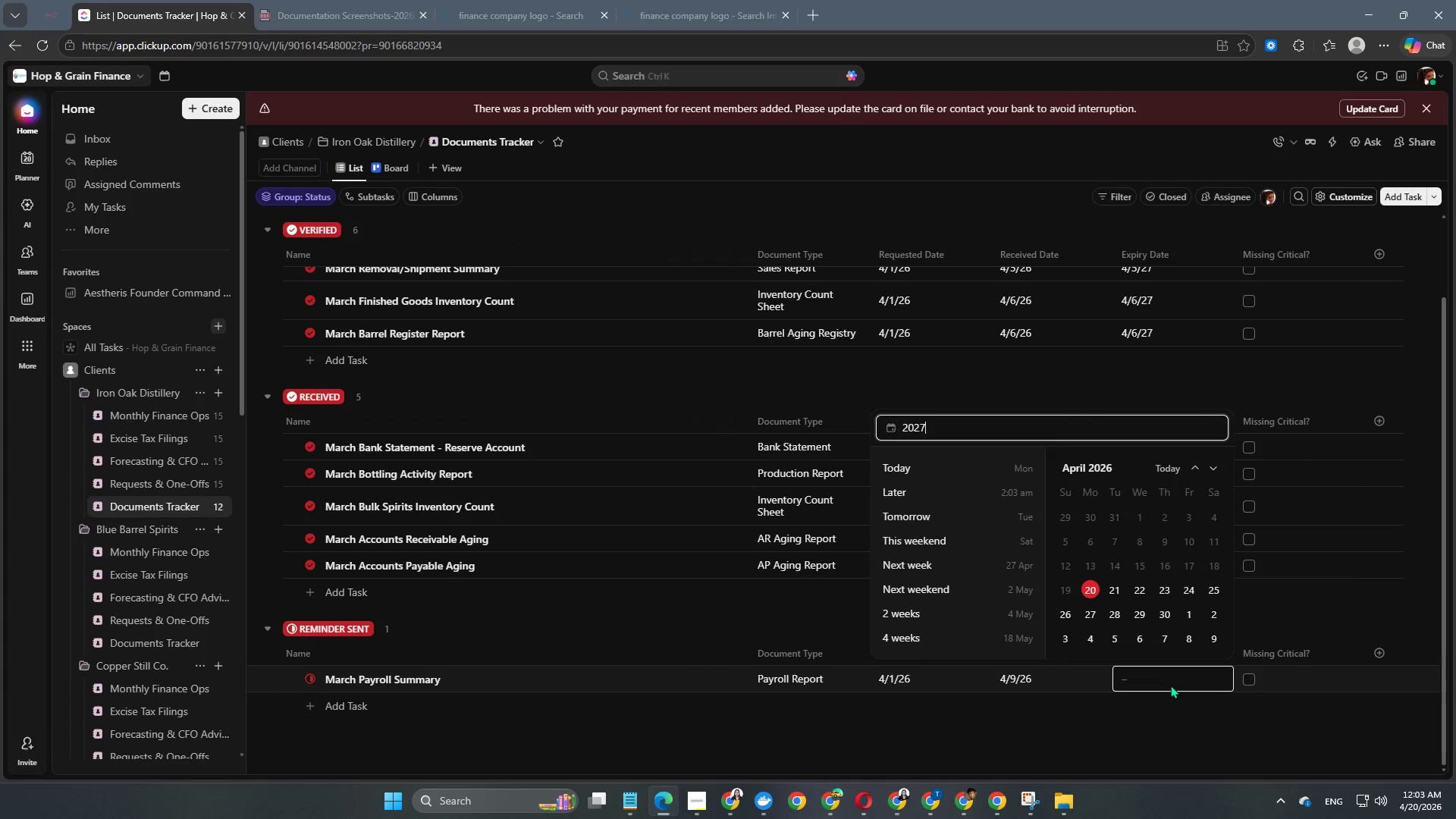 
key(NumpadSubtract)
 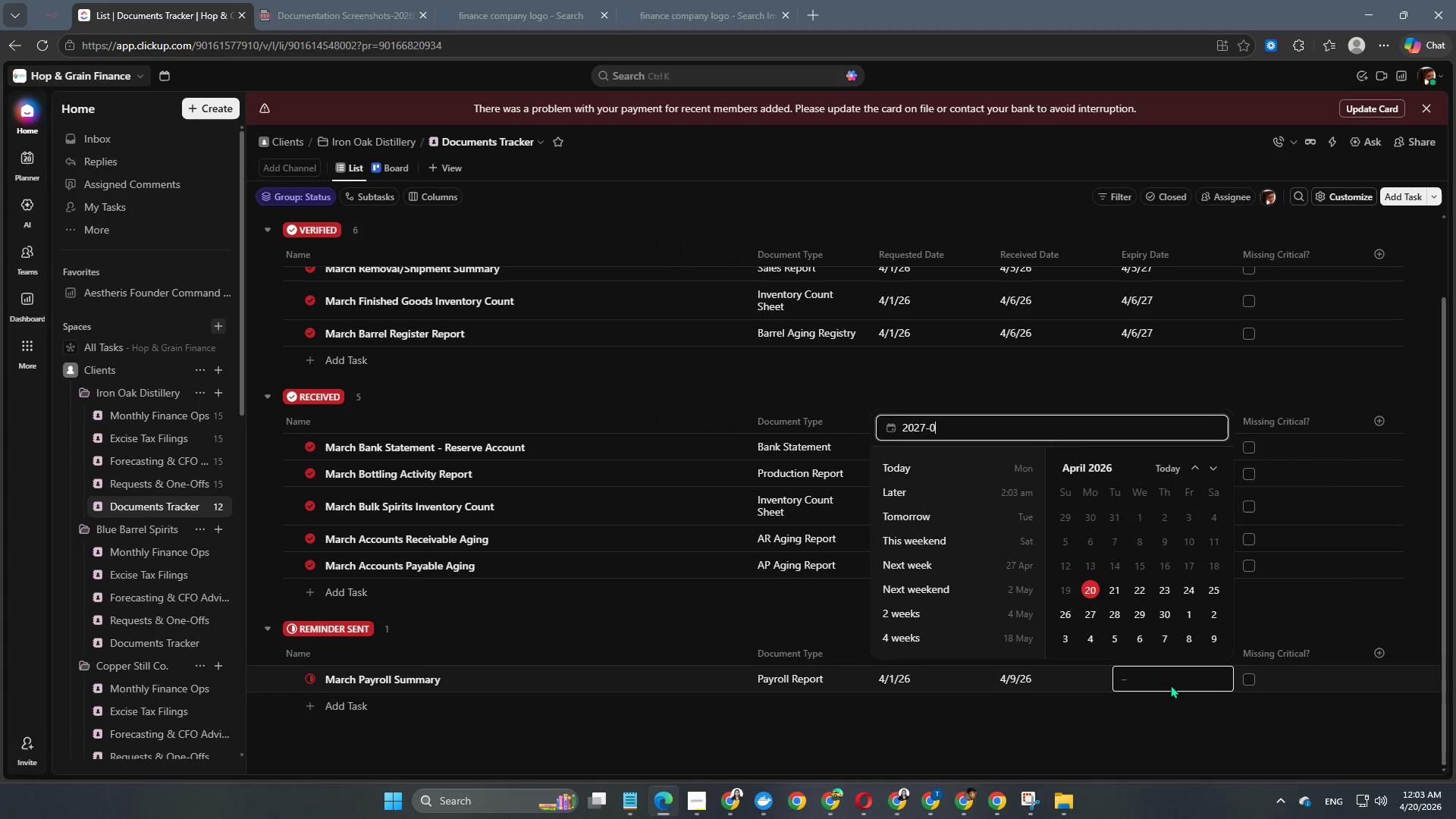 
key(Numpad0)
 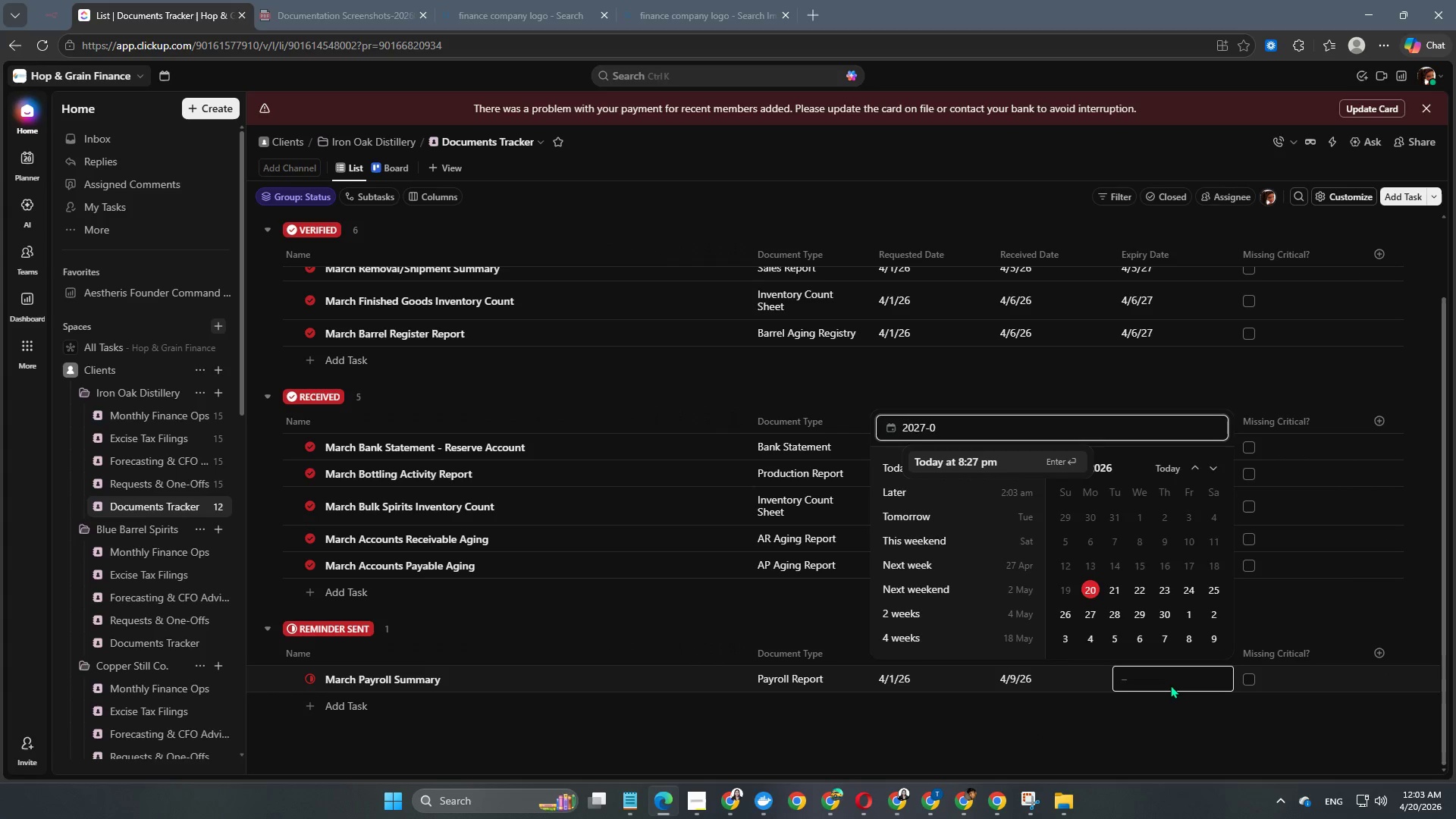 
key(Numpad4)
 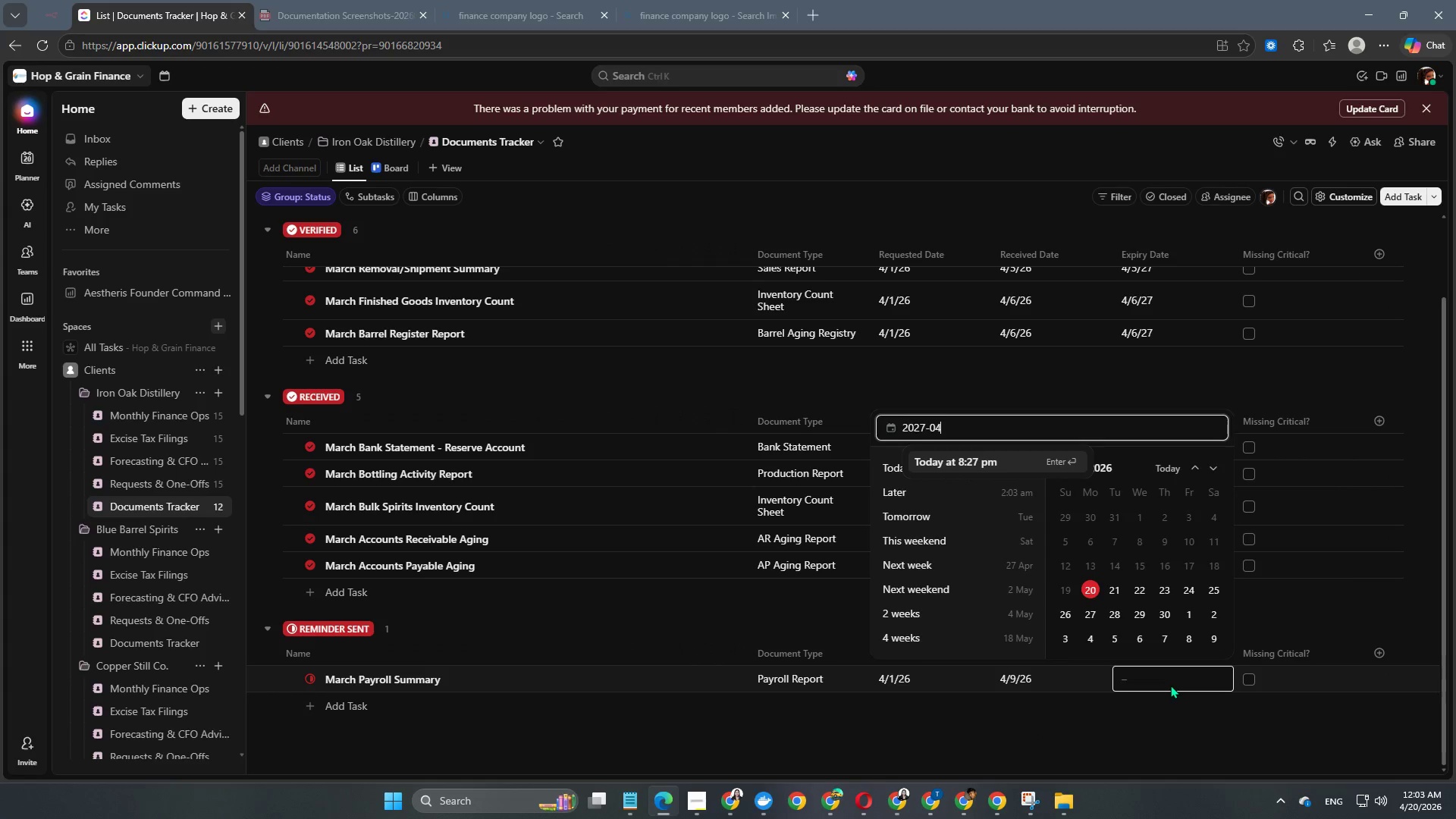 
key(NumpadSubtract)
 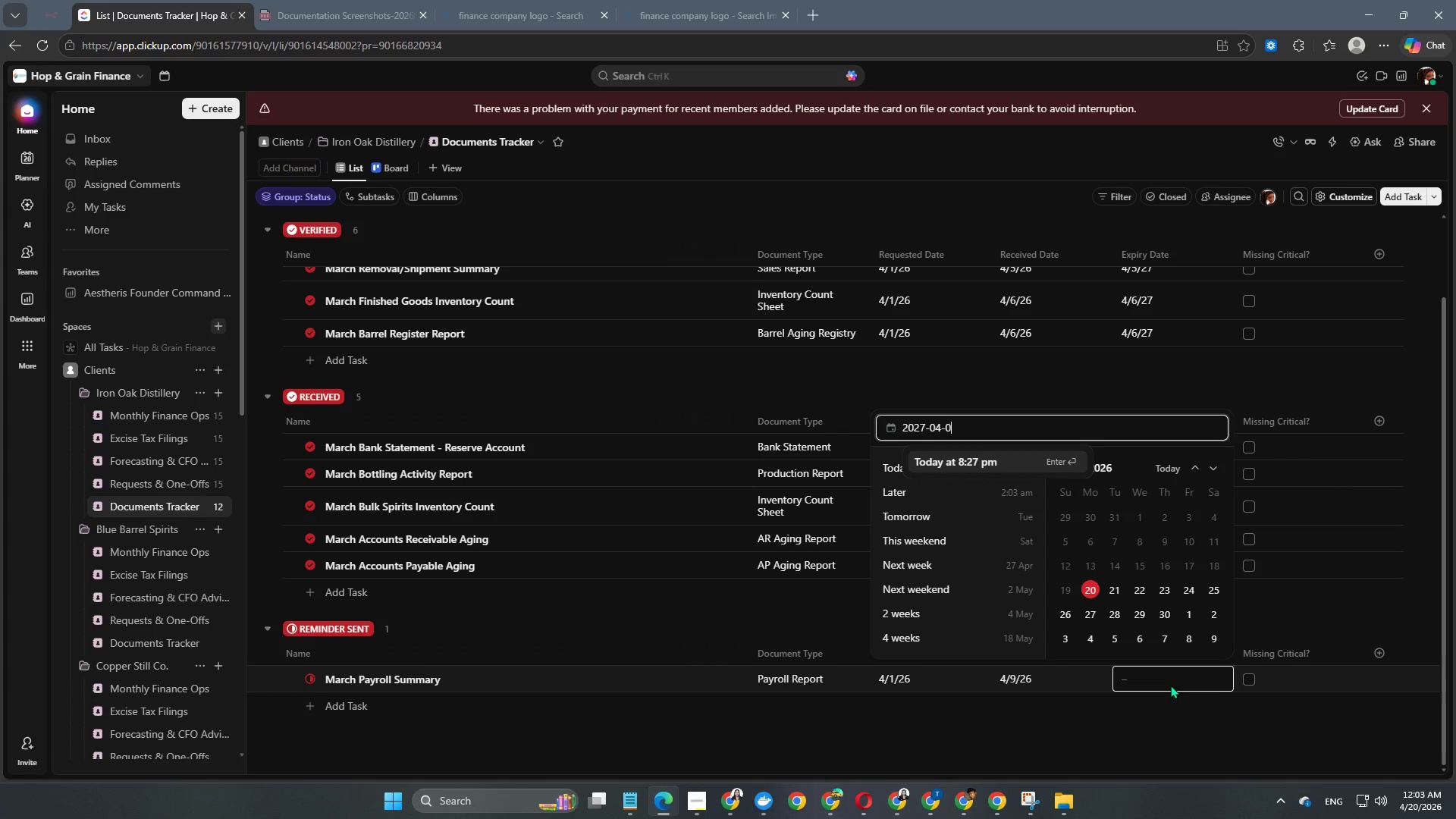 
key(Numpad0)
 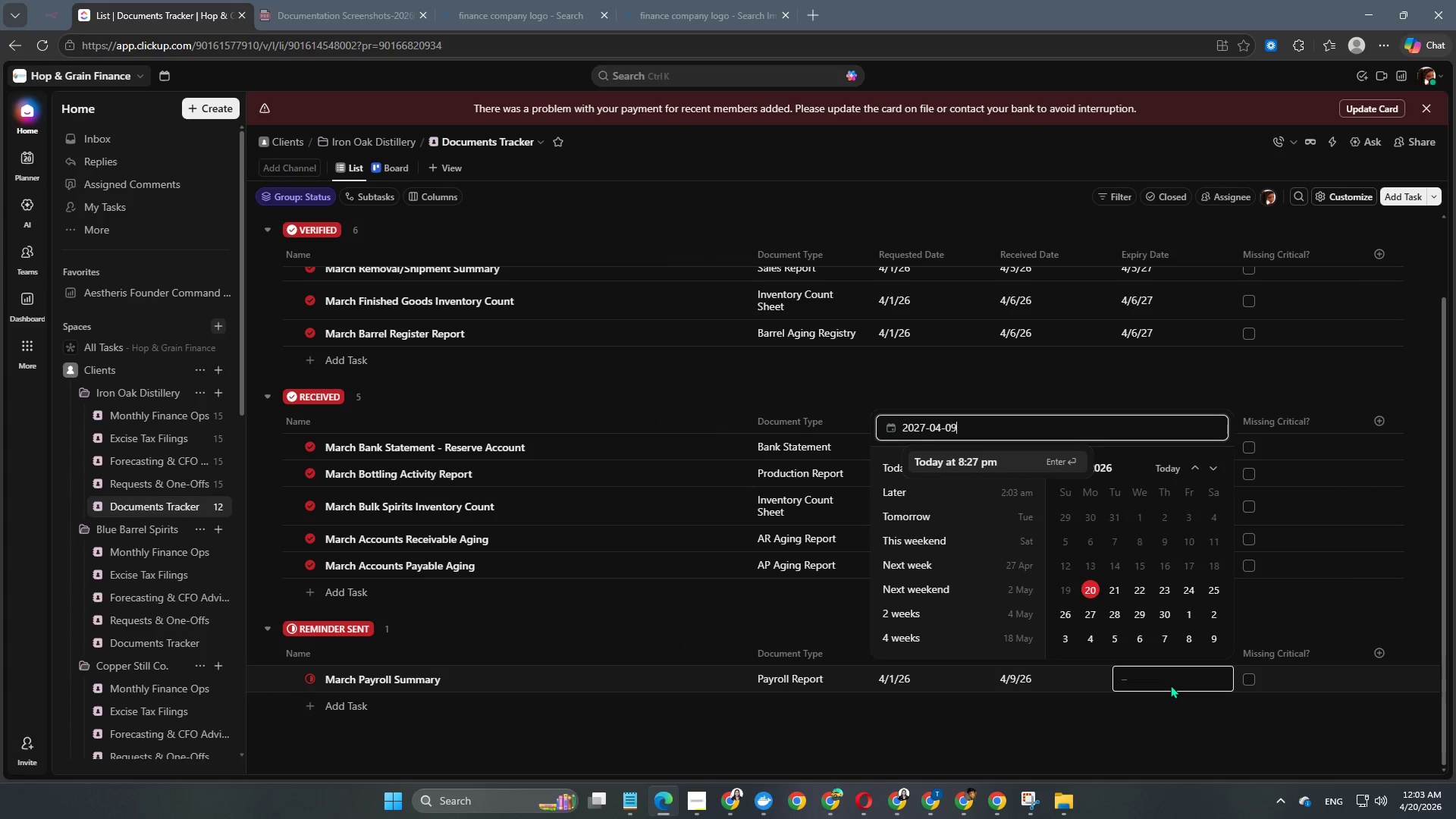 
key(Numpad9)
 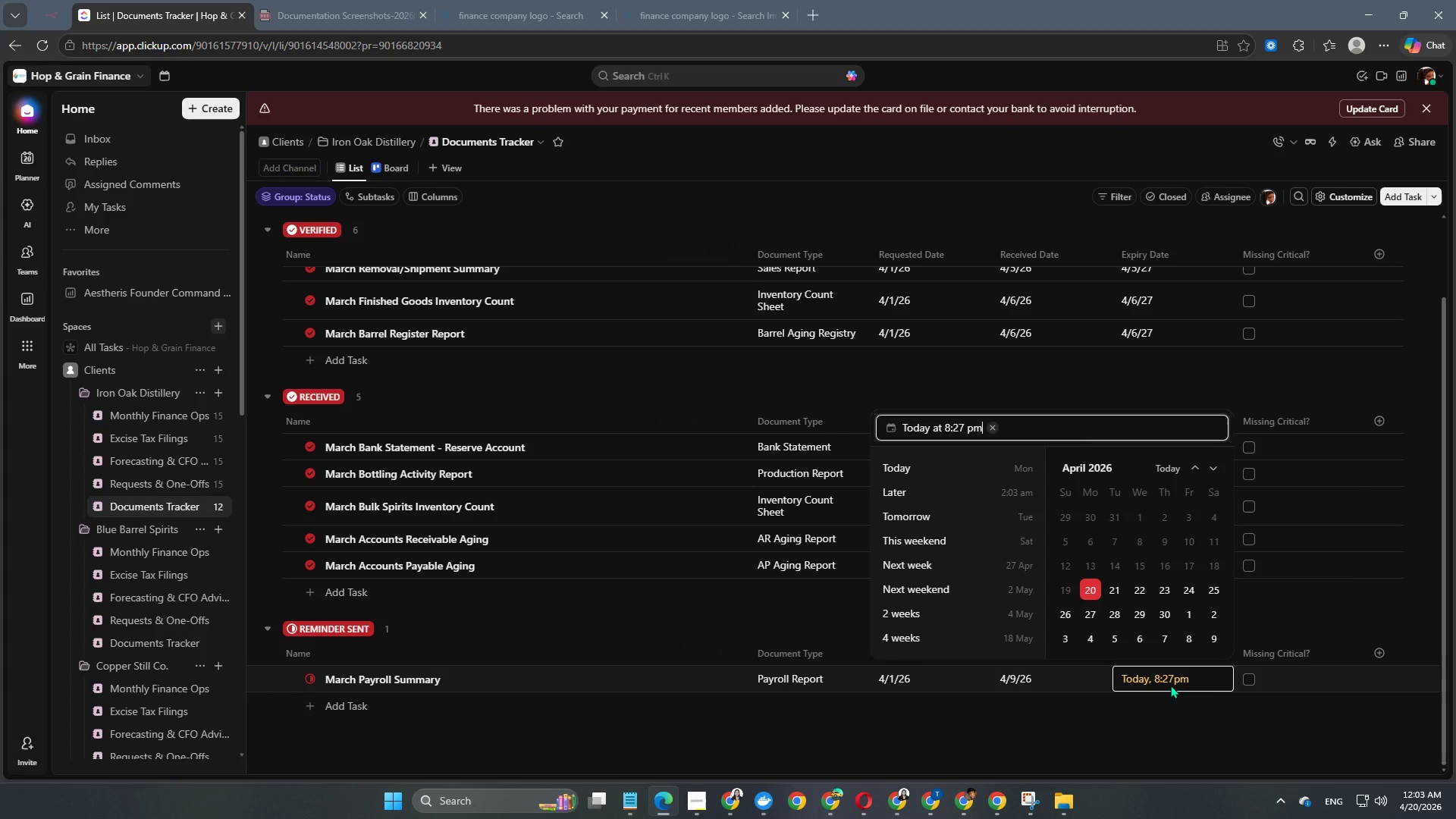 
key(NumpadEnter)
 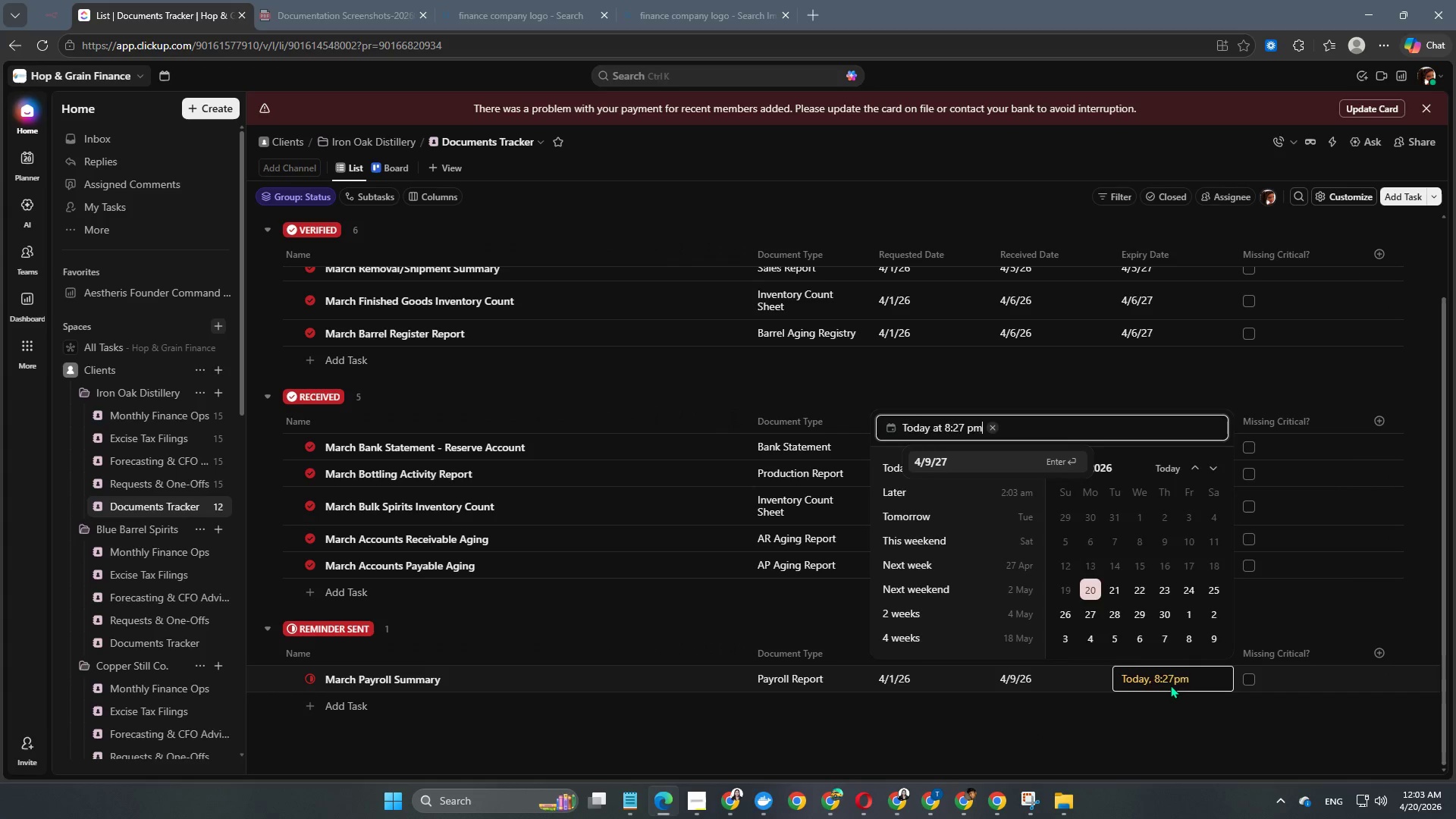 
key(NumpadEnter)
 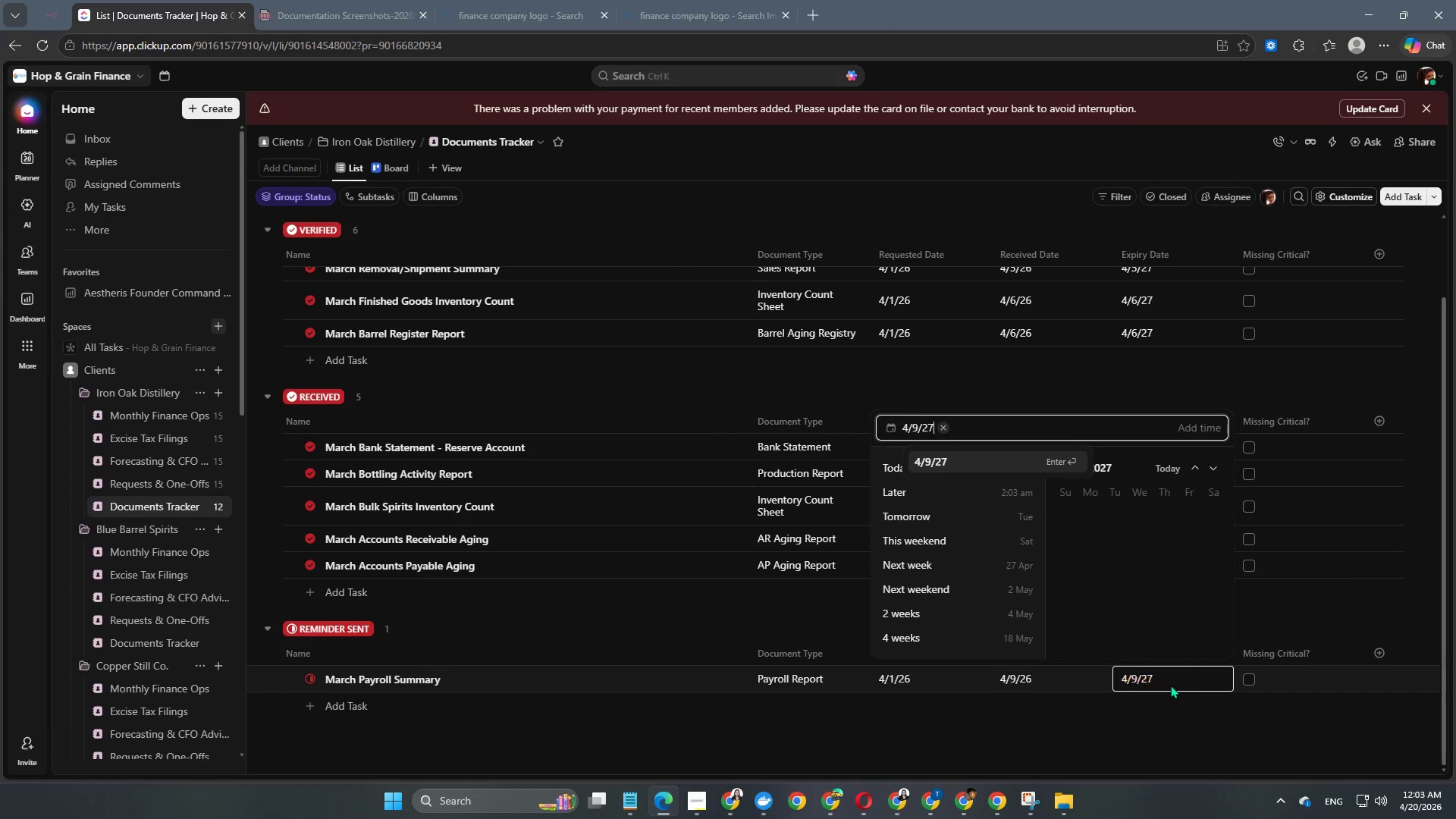 
key(NumpadEnter)
 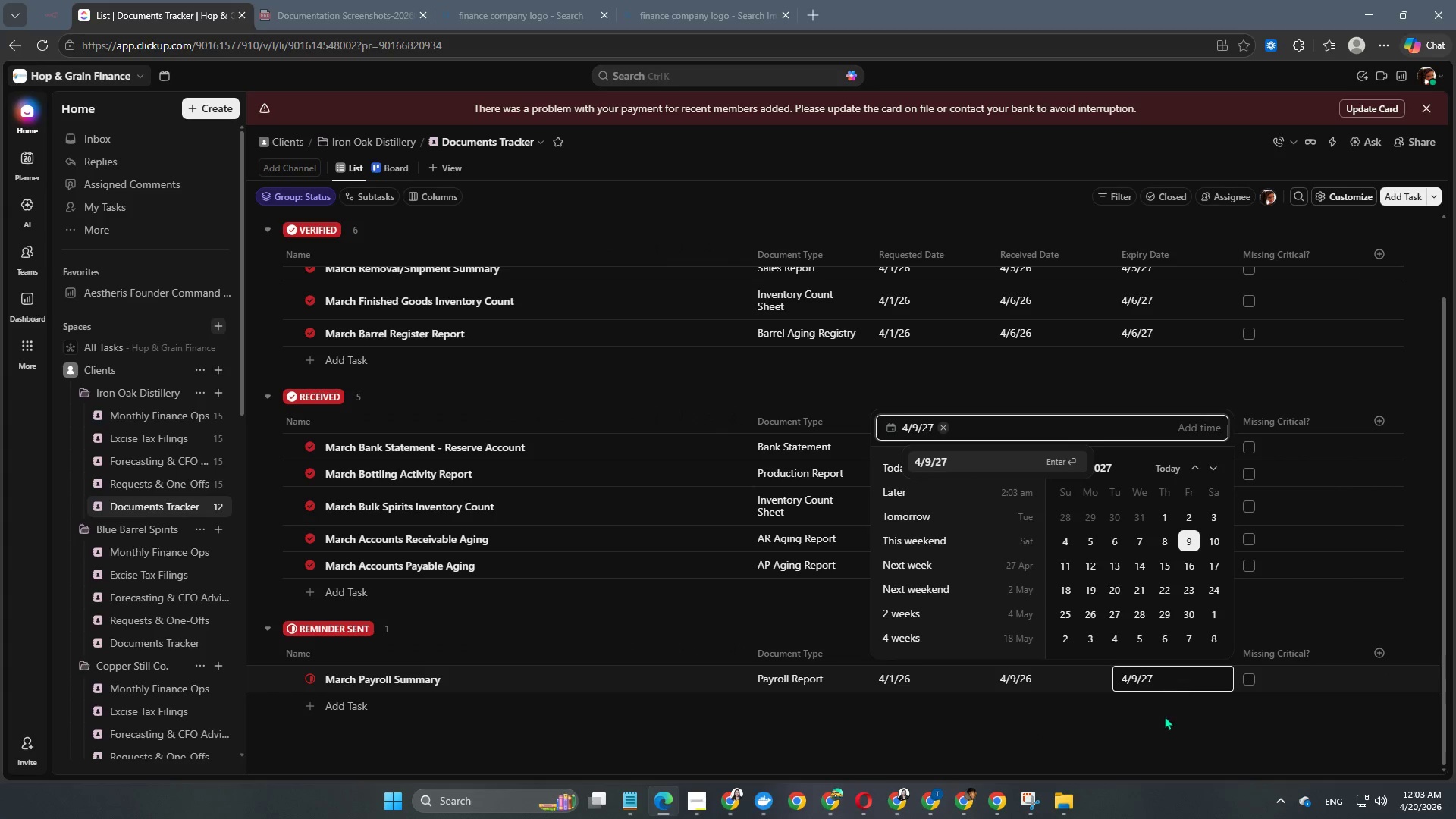 
left_click([1163, 720])
 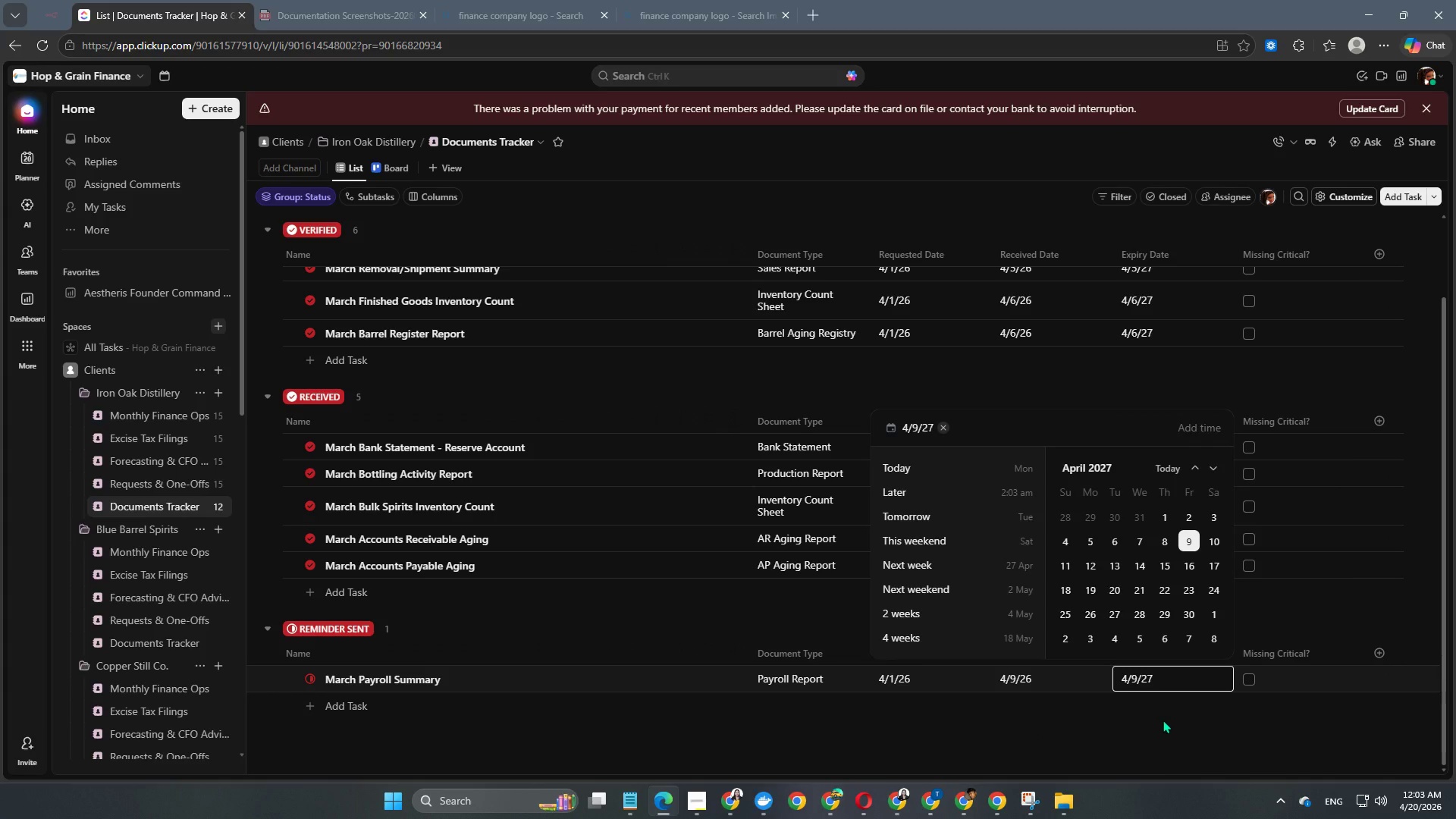 
left_click([1163, 720])
 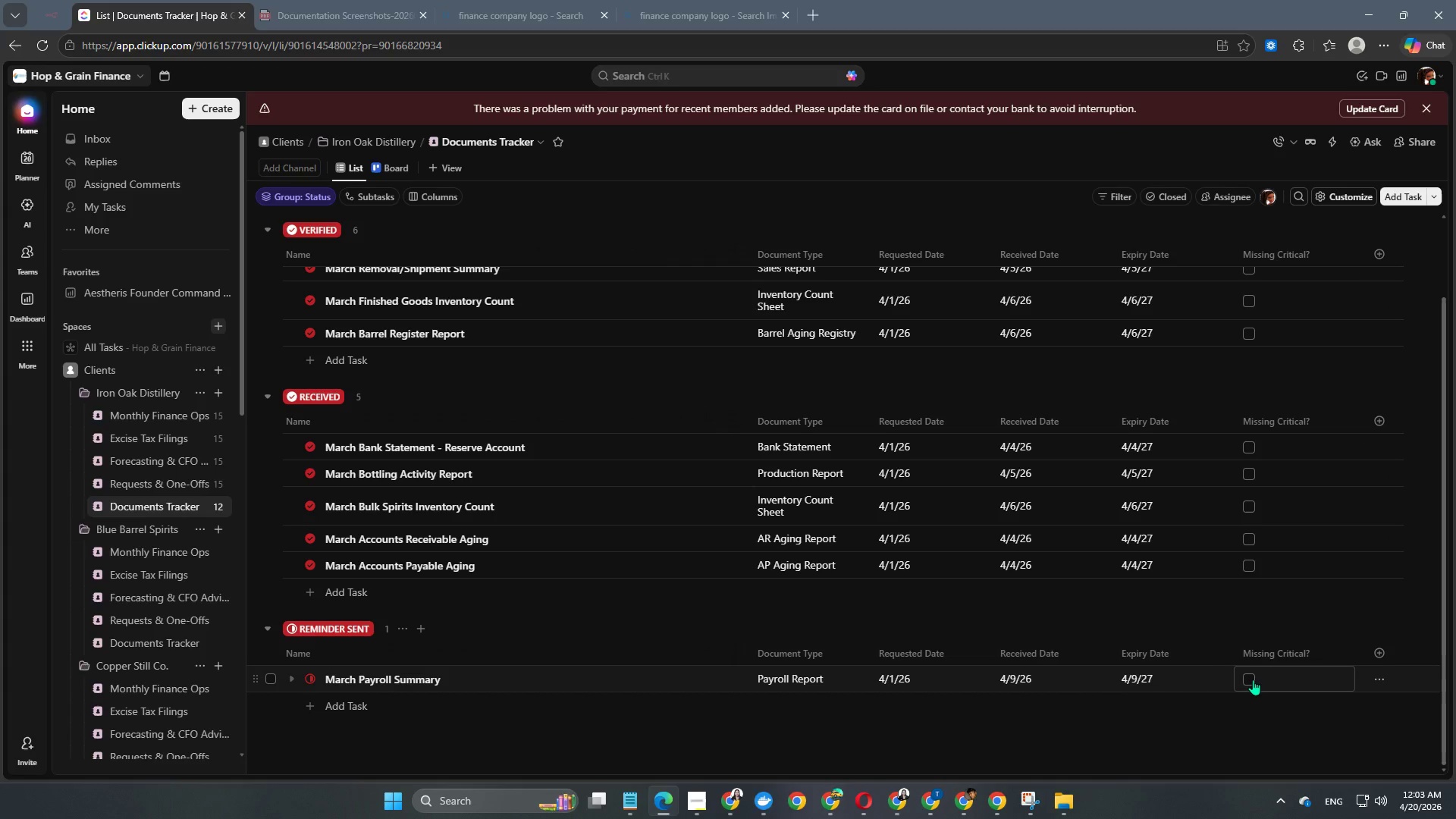 
left_click([1257, 676])
 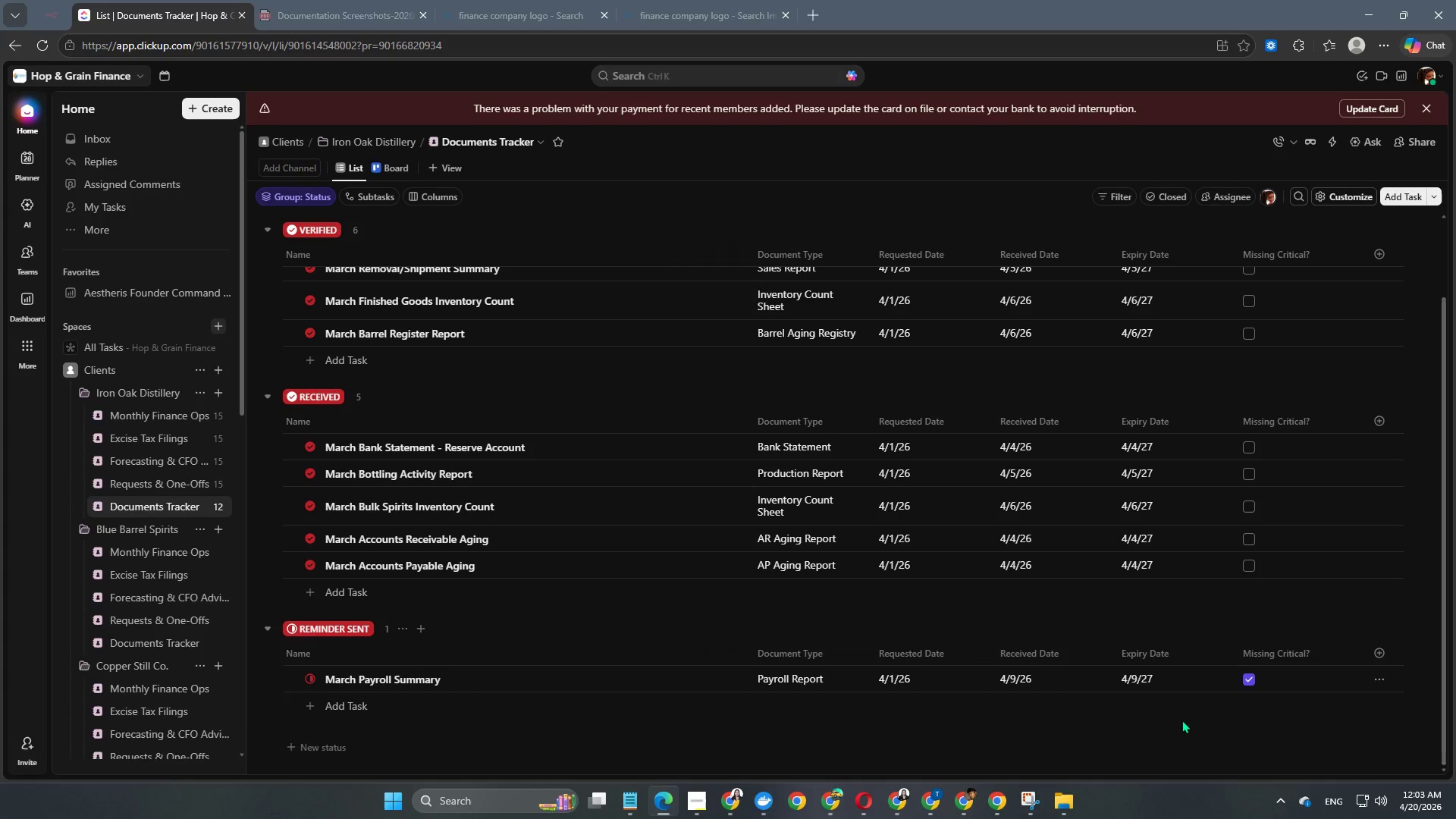 
scroll: coordinate [1075, 633], scroll_direction: down, amount: 3.0
 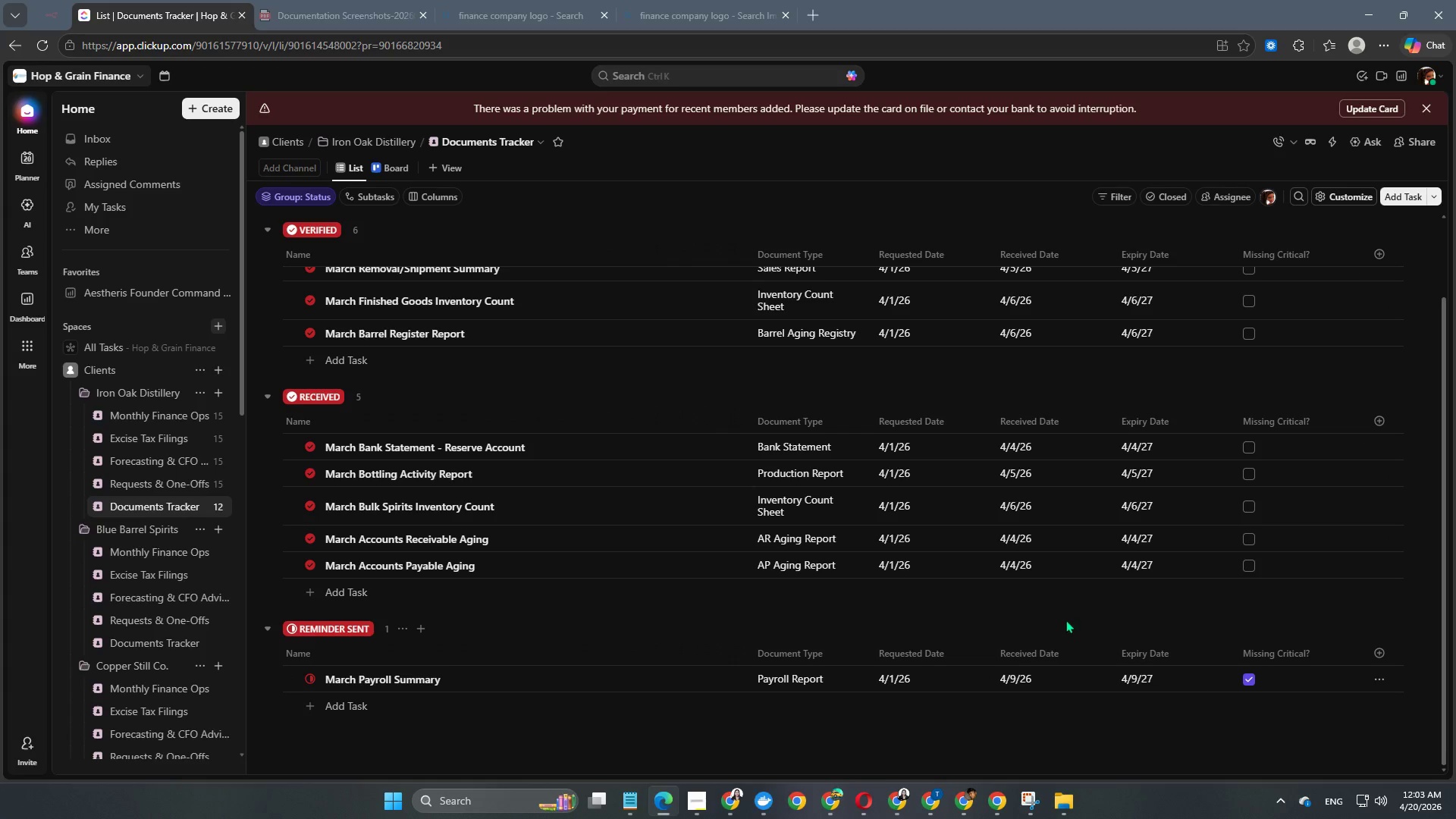 
left_click([339, 701])
 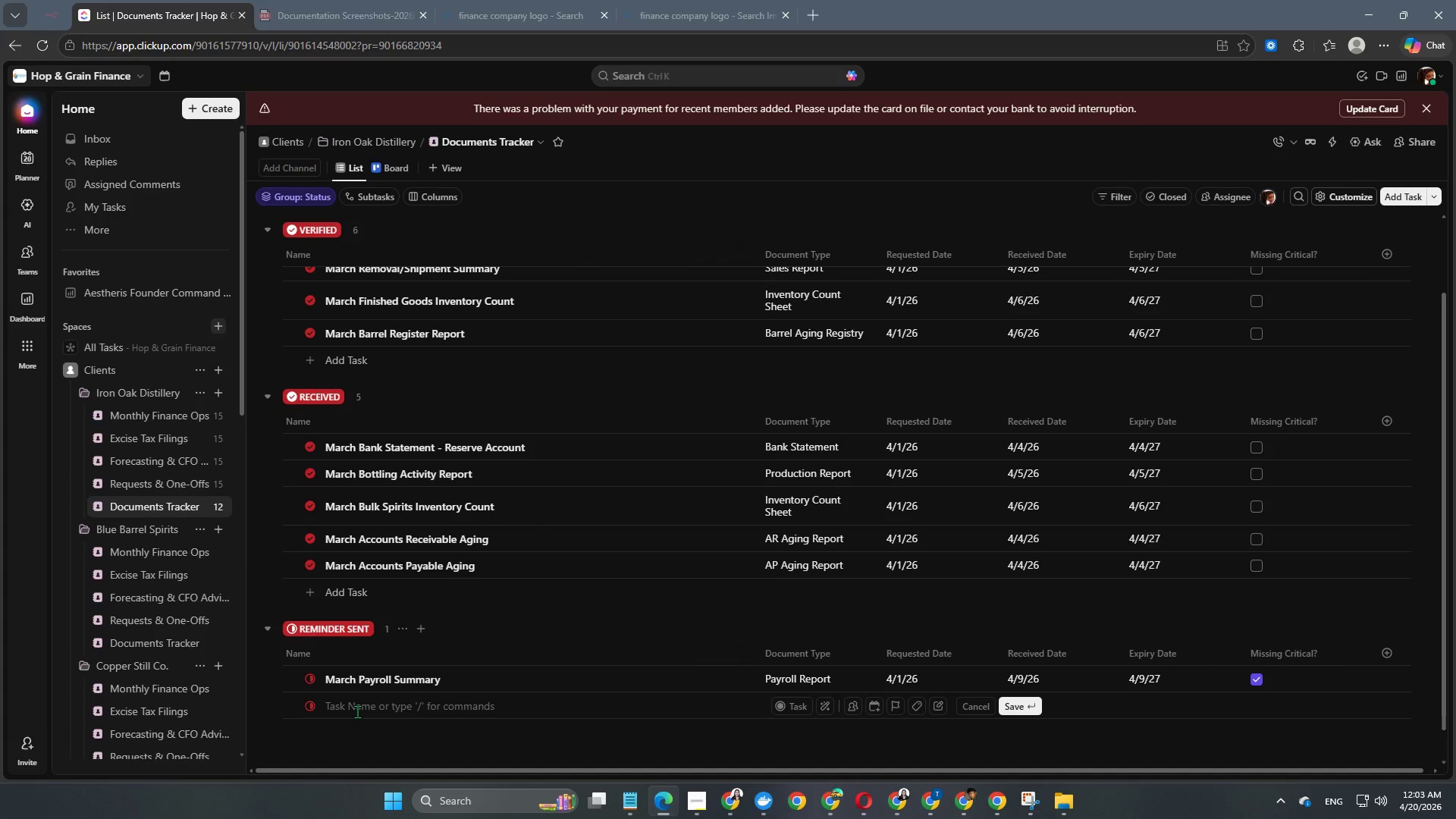 
type(March Tax Notice Register Check)
 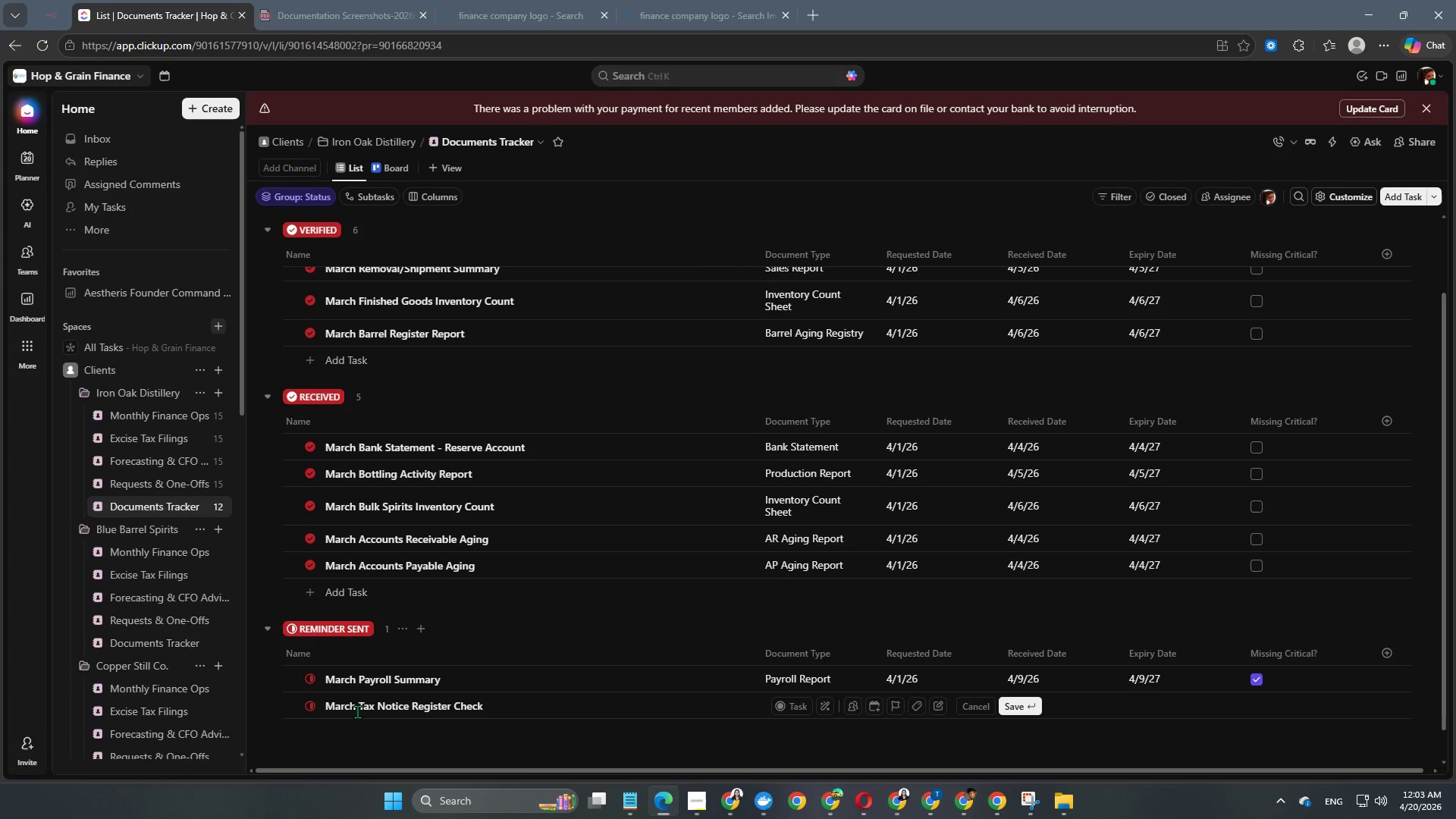 
key(Enter)
 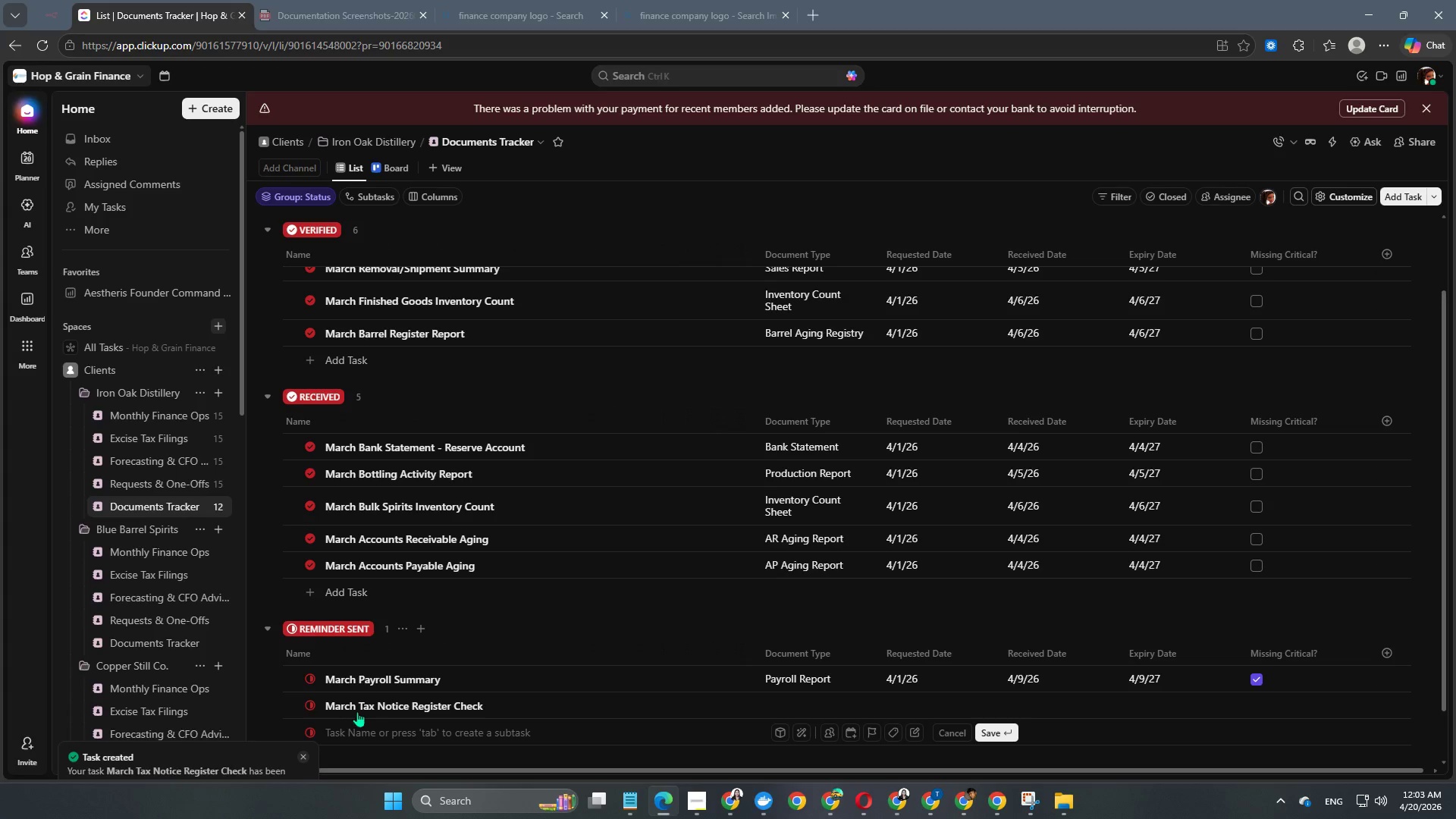 
scroll: coordinate [363, 700], scroll_direction: down, amount: 3.0
 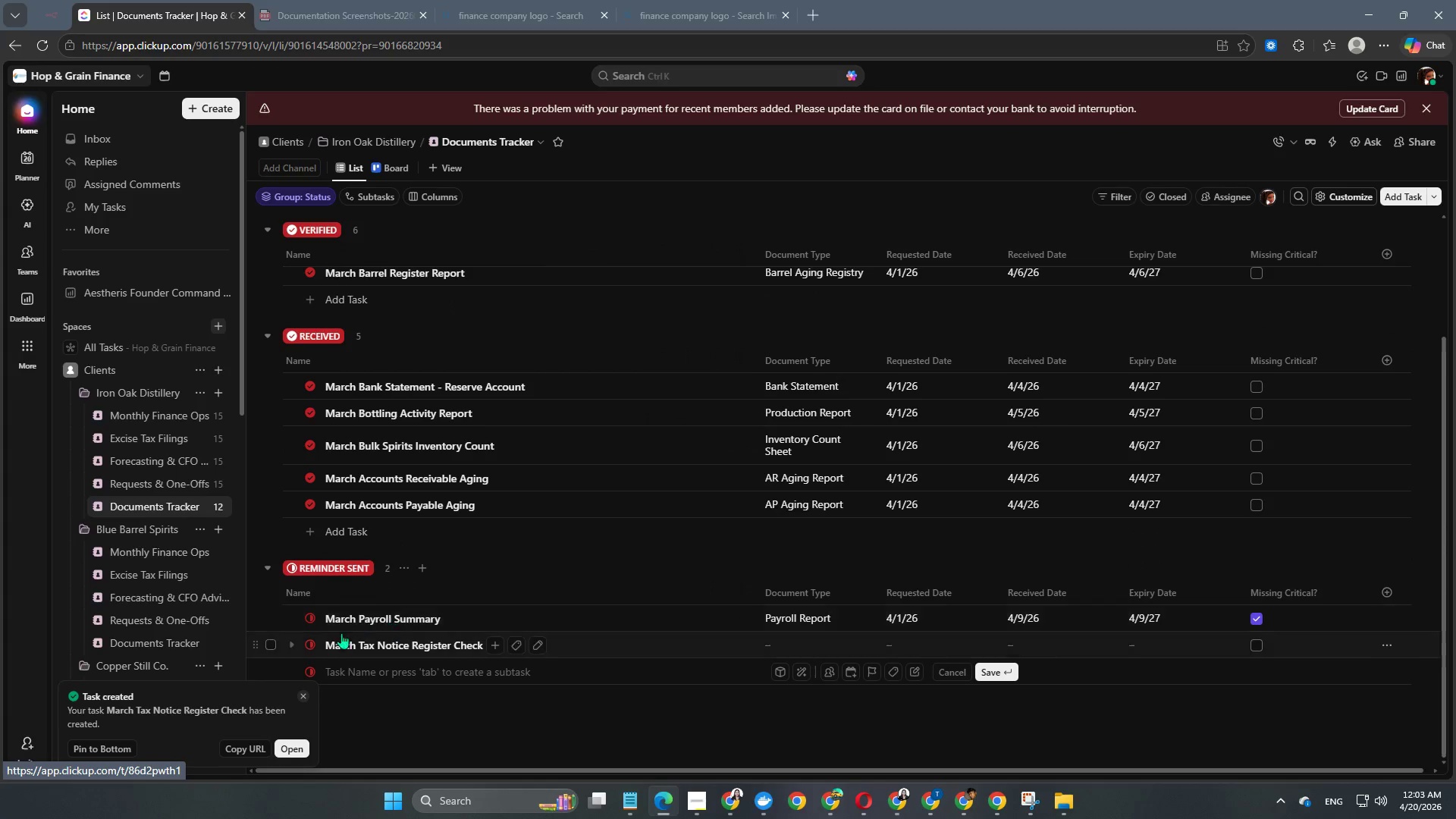 
mouse_move([330, 632])
 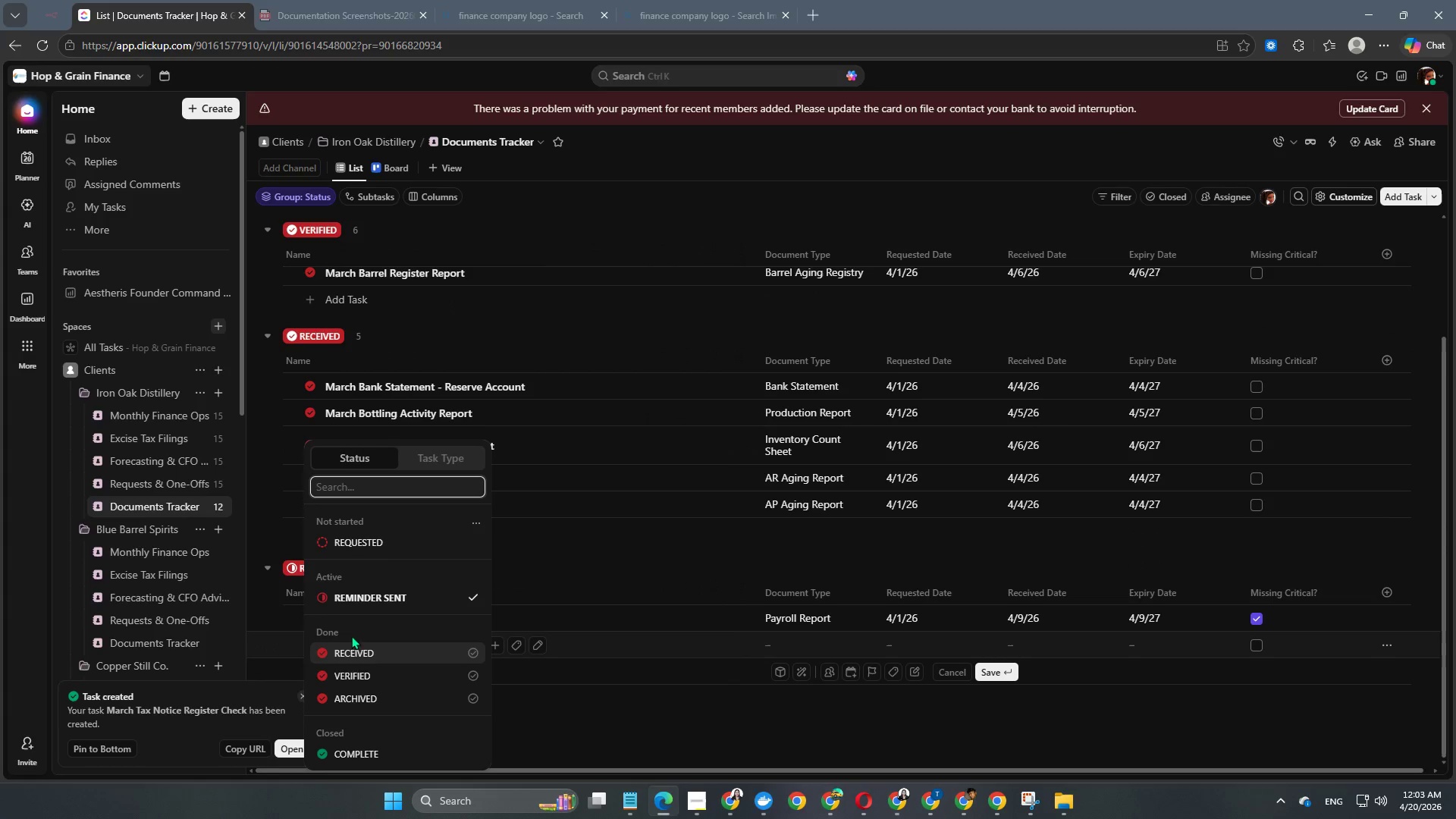 
left_click([365, 706])
 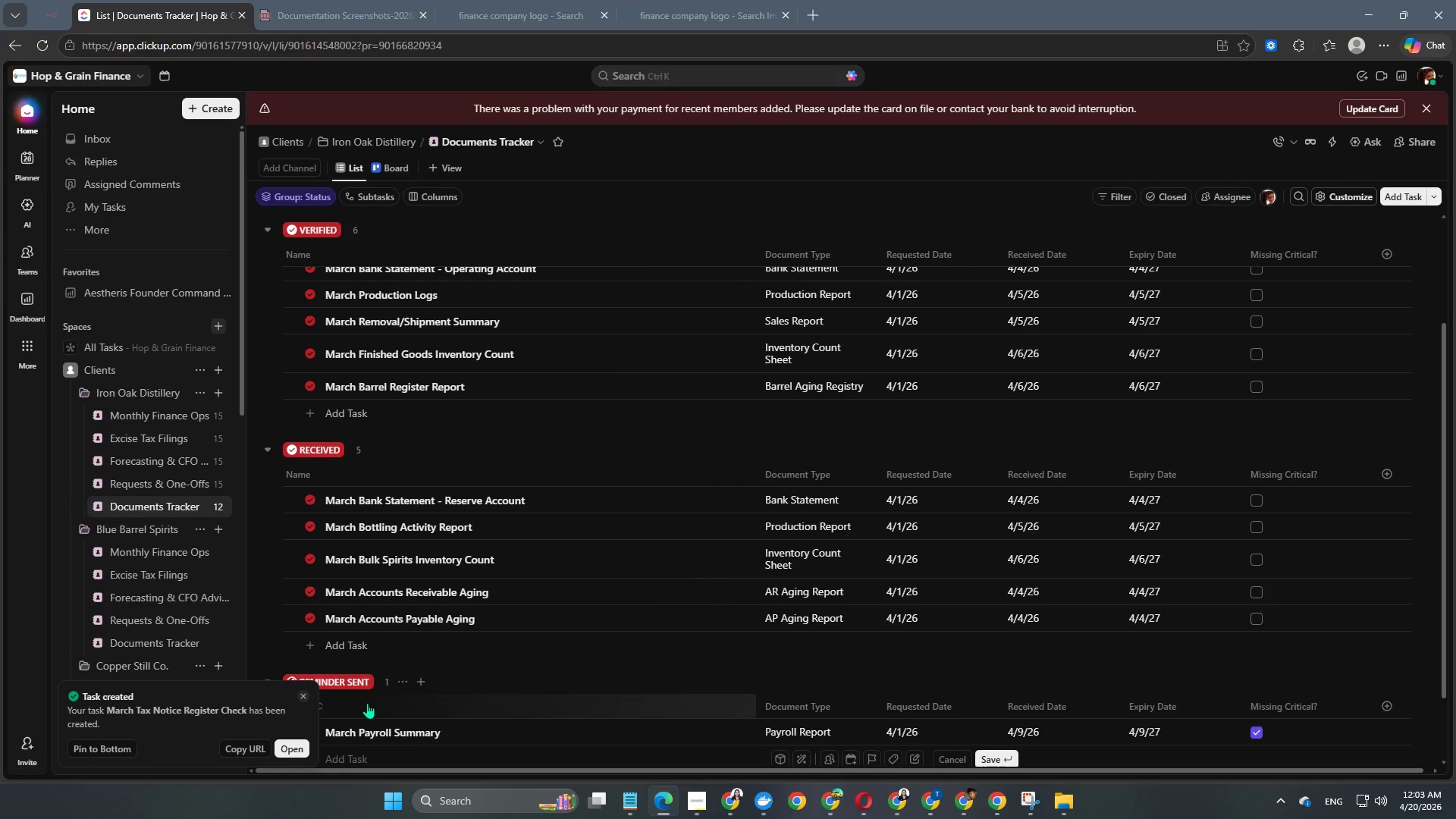 
scroll: coordinate [365, 676], scroll_direction: down, amount: 2.0
 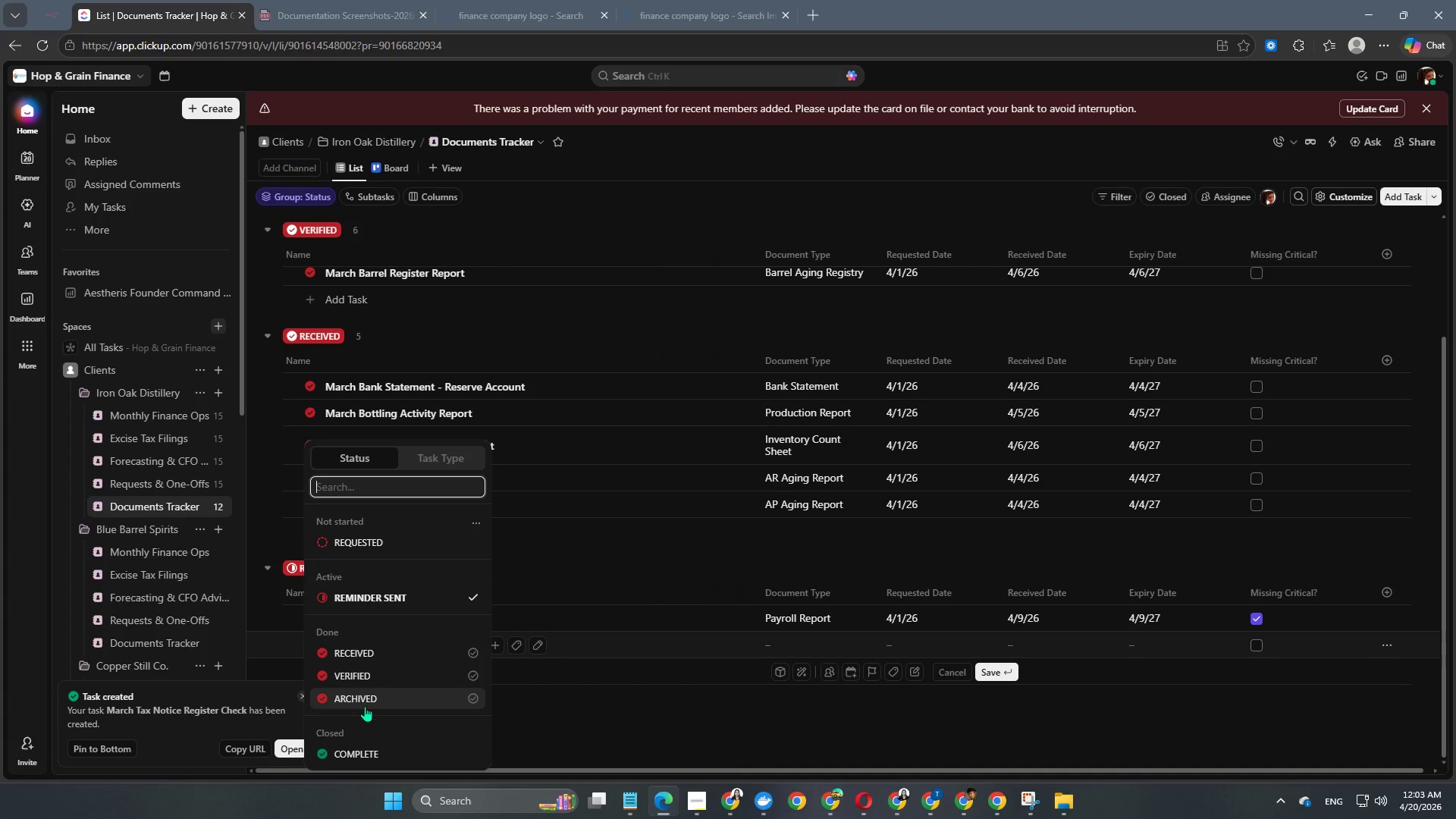 
scroll: coordinate [513, 727], scroll_direction: up, amount: 1.0
 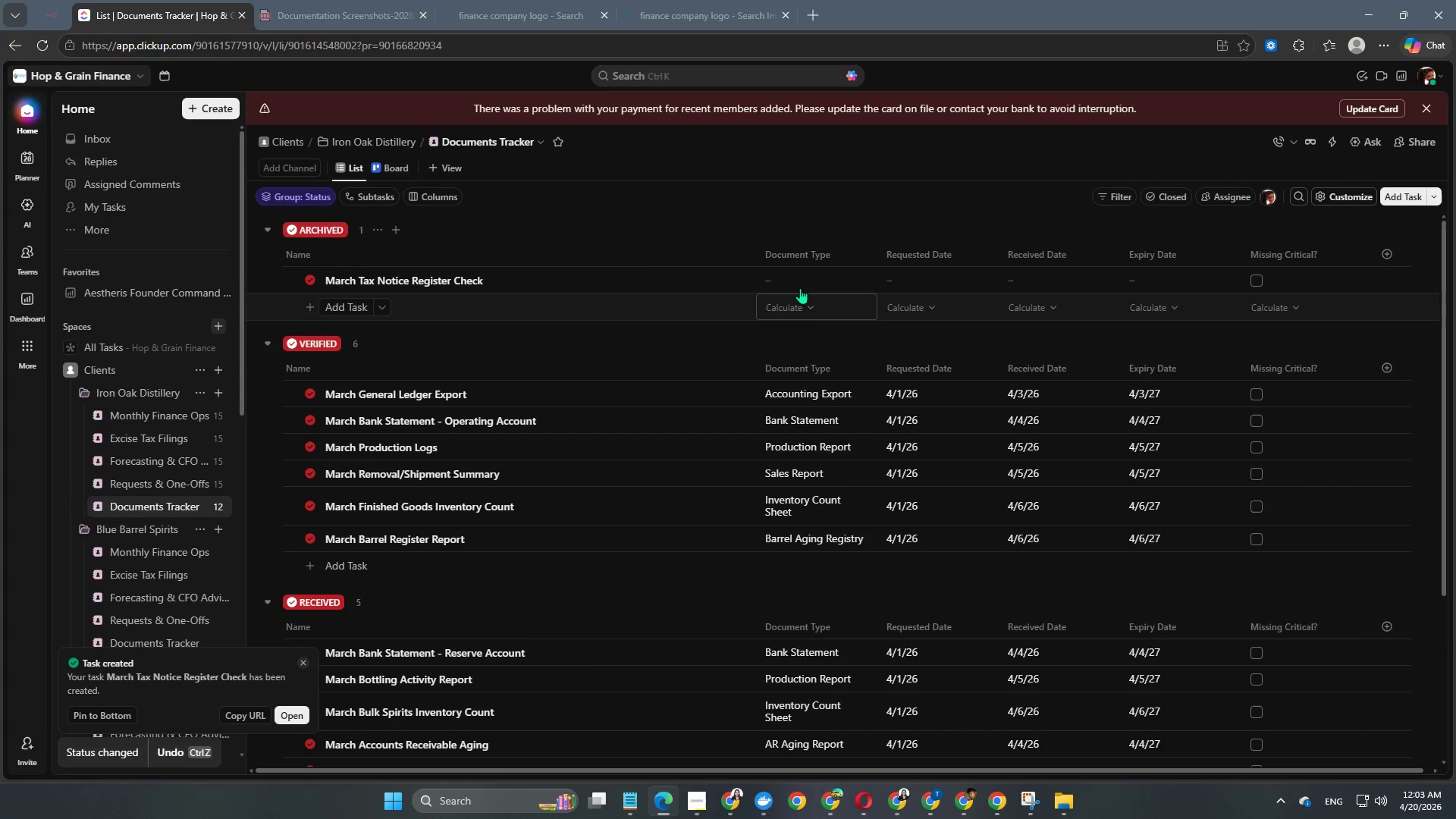 
left_click([811, 275])
 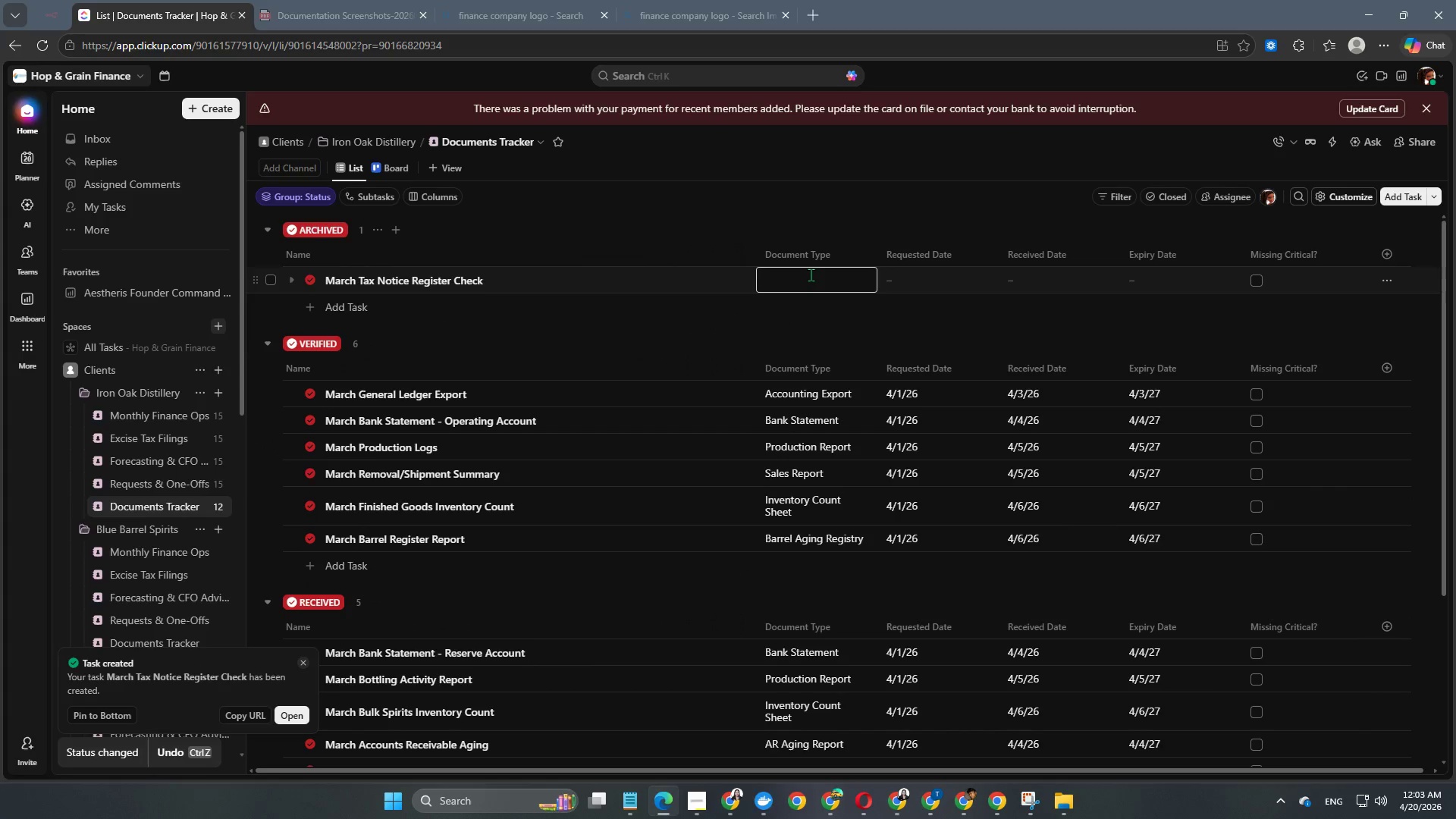 
type(Regulazt)
key(Backspace)
key(Backspace)
type(tory Notice Review)
 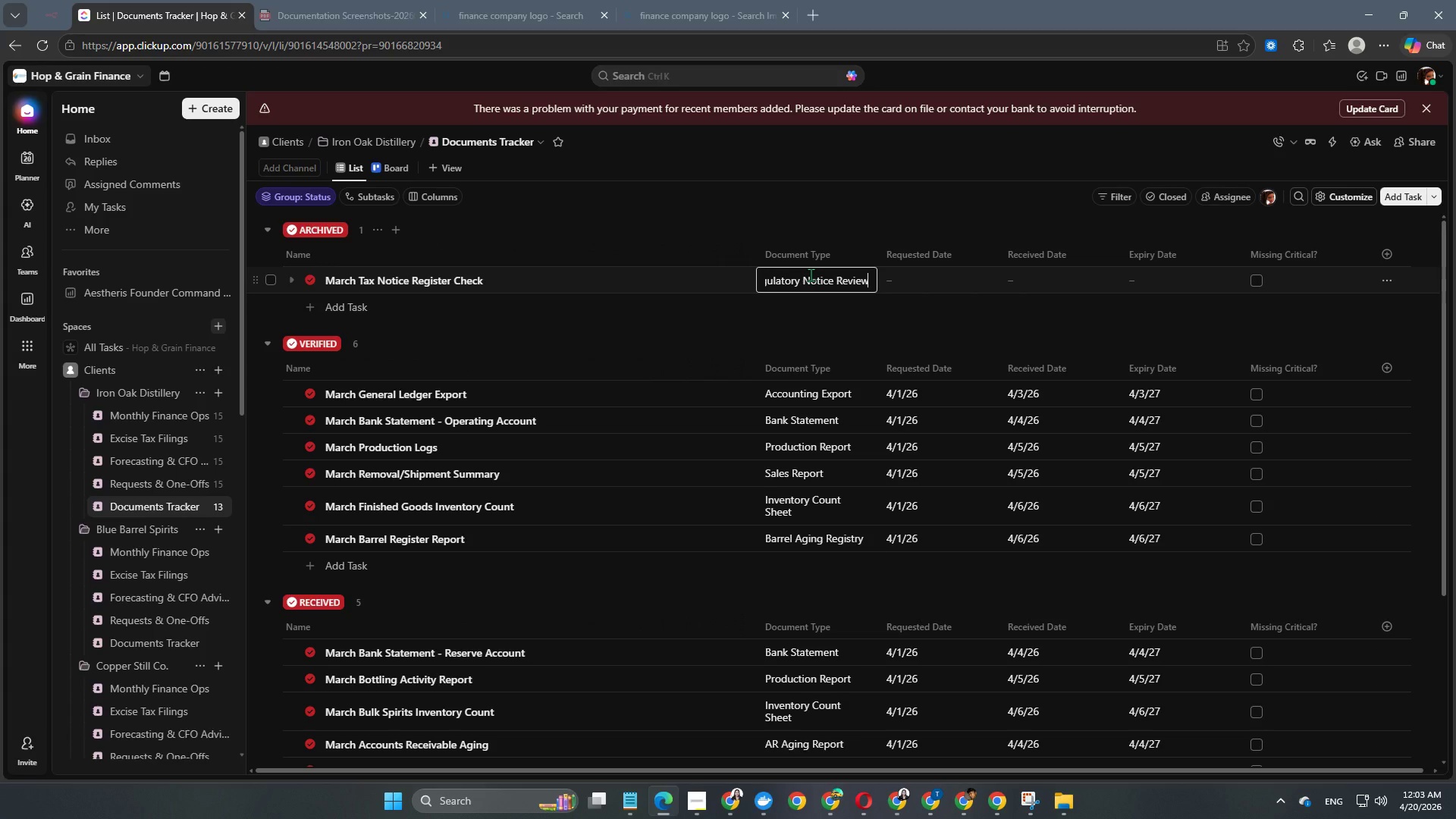 
key(Enter)
 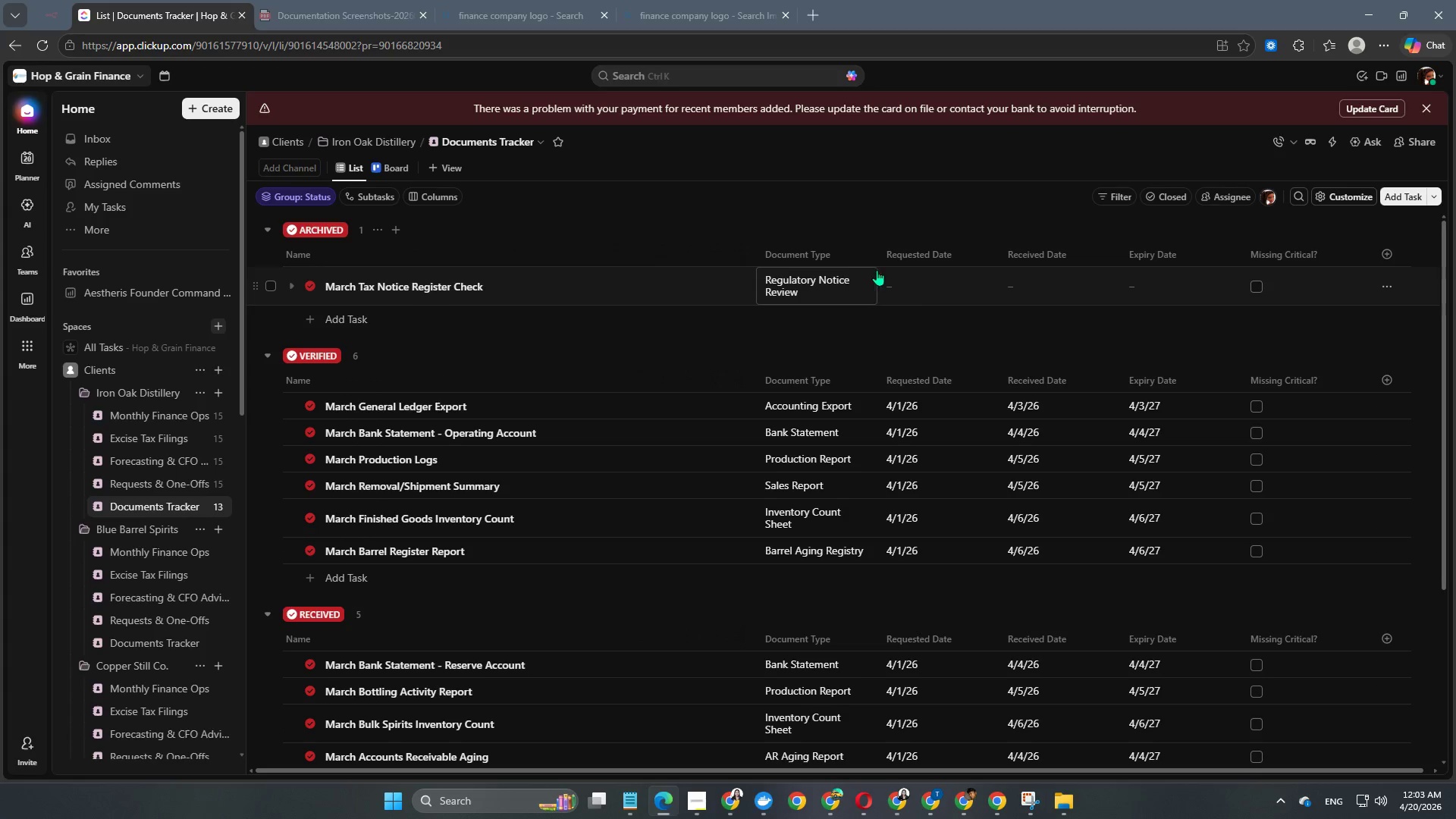 
left_click([897, 282])
 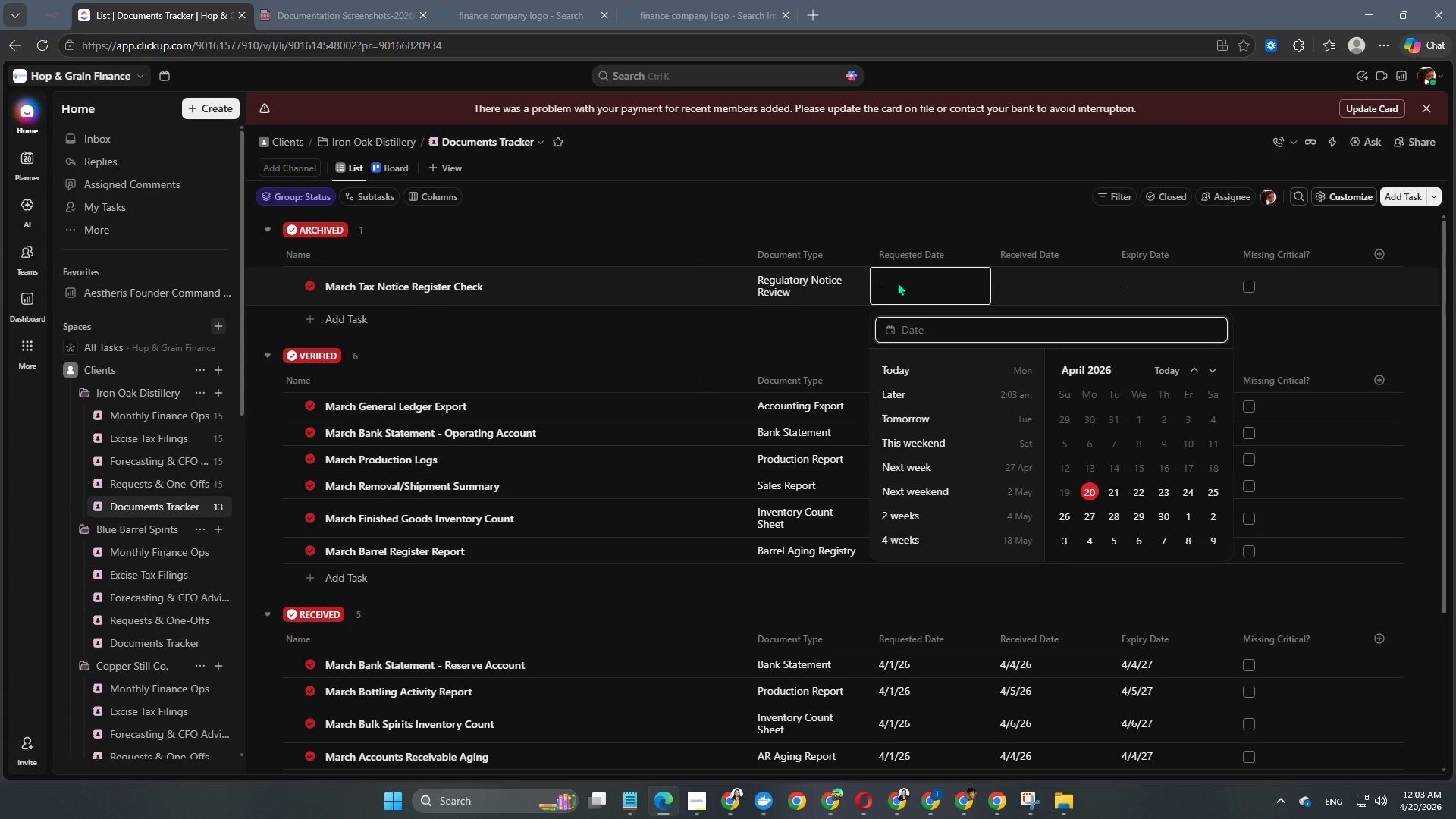 
key(Numpad2)
 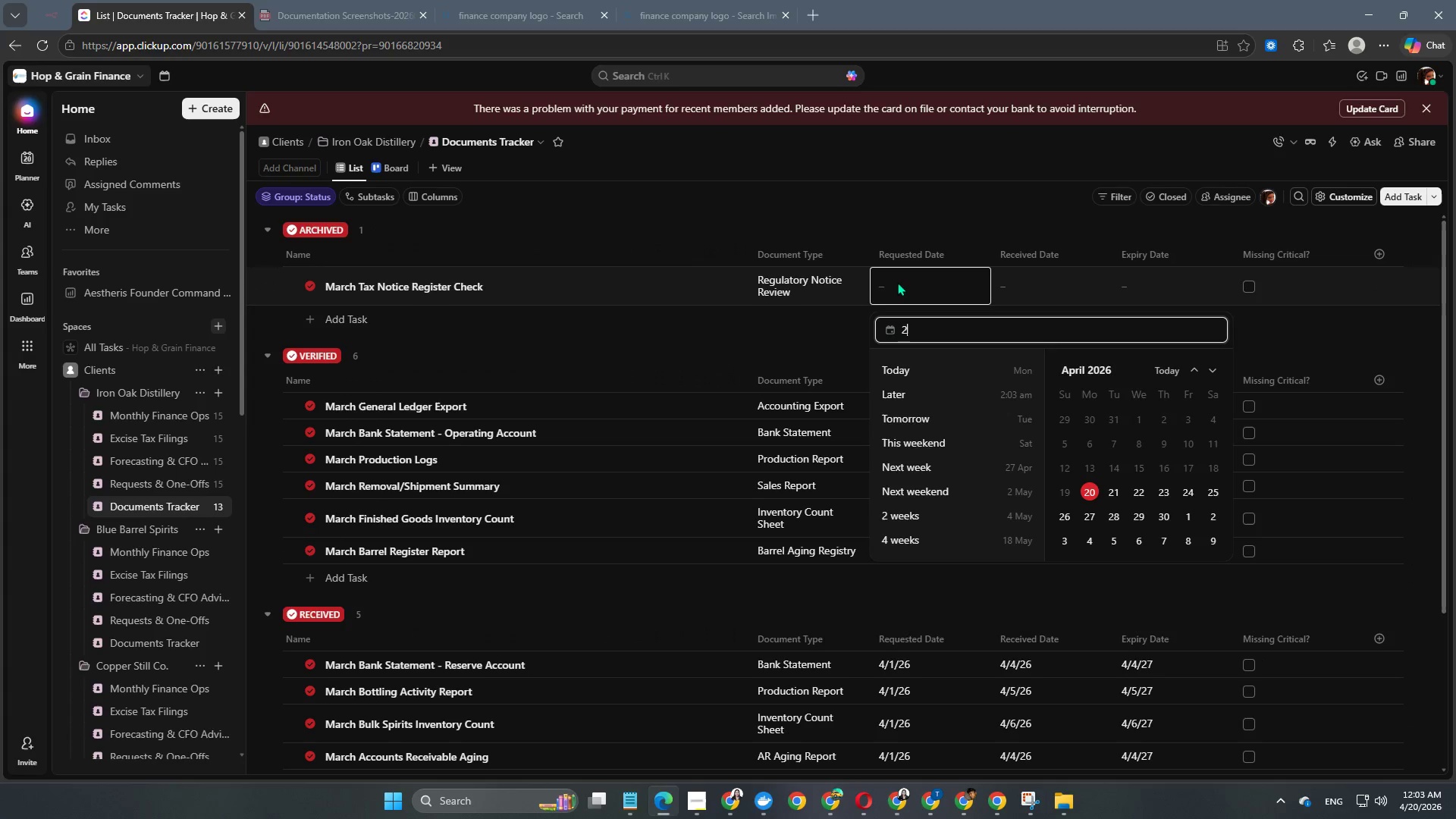 
key(Numpad0)
 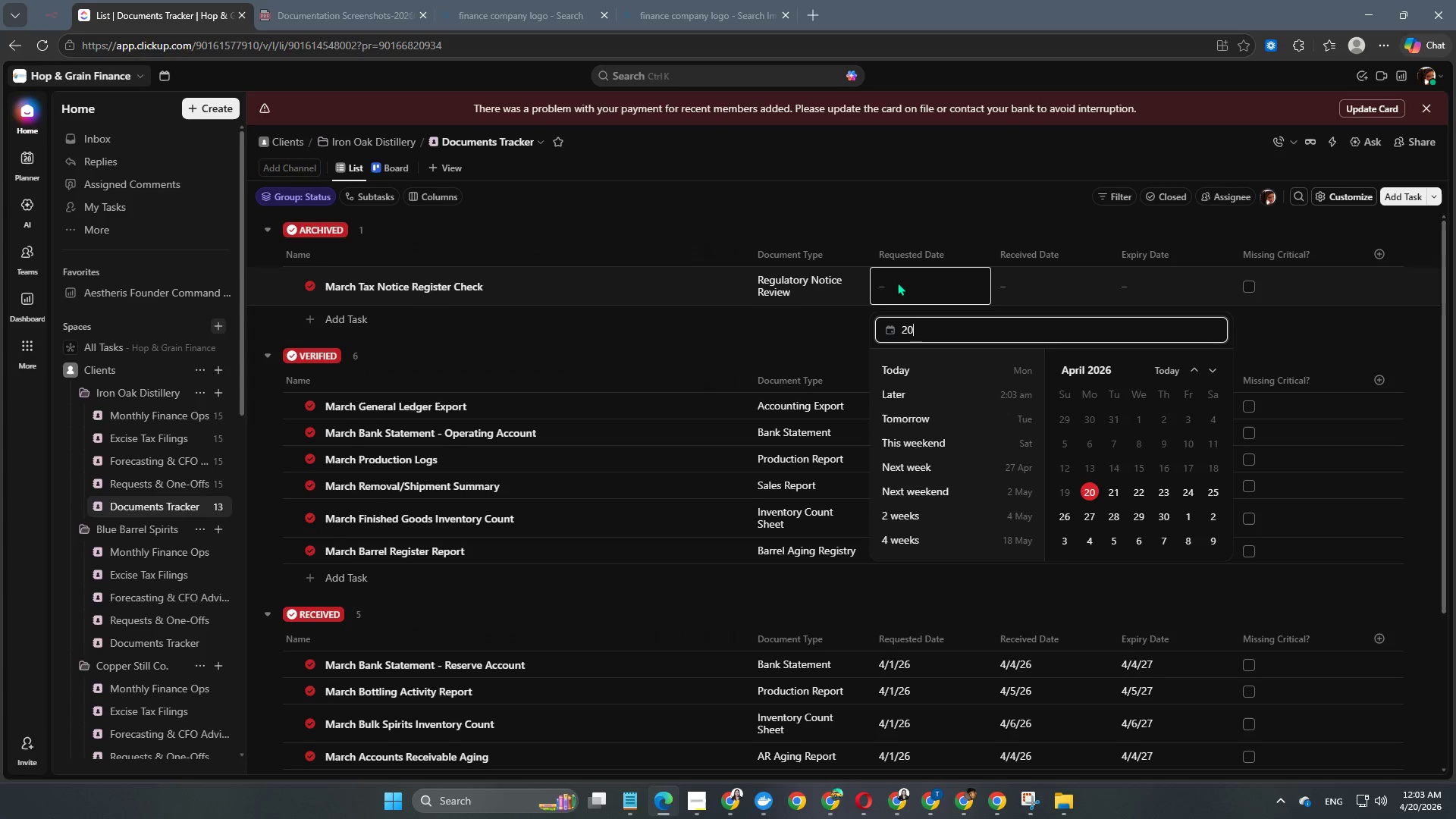 
key(Numpad2)
 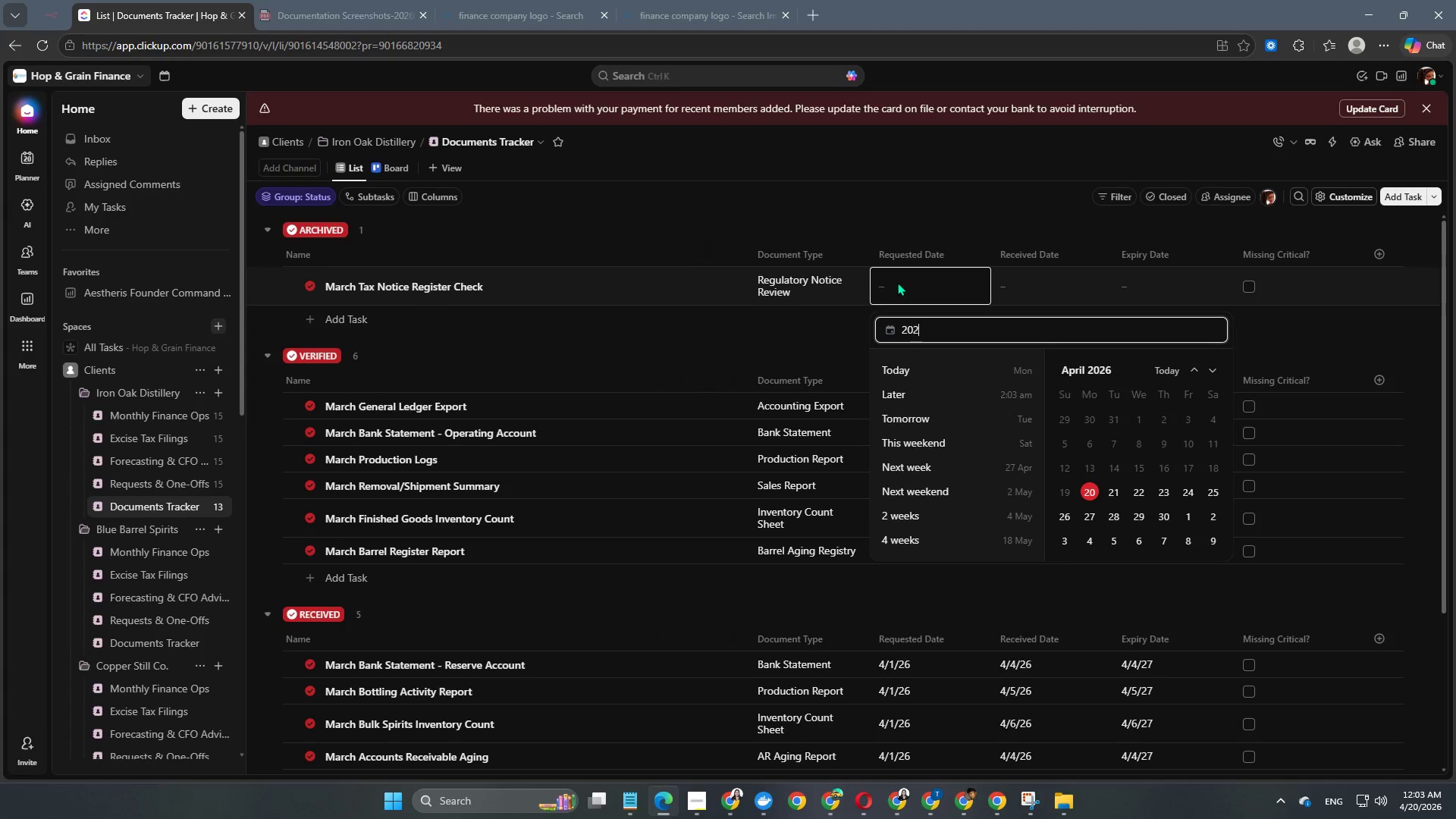 
key(Numpad6)
 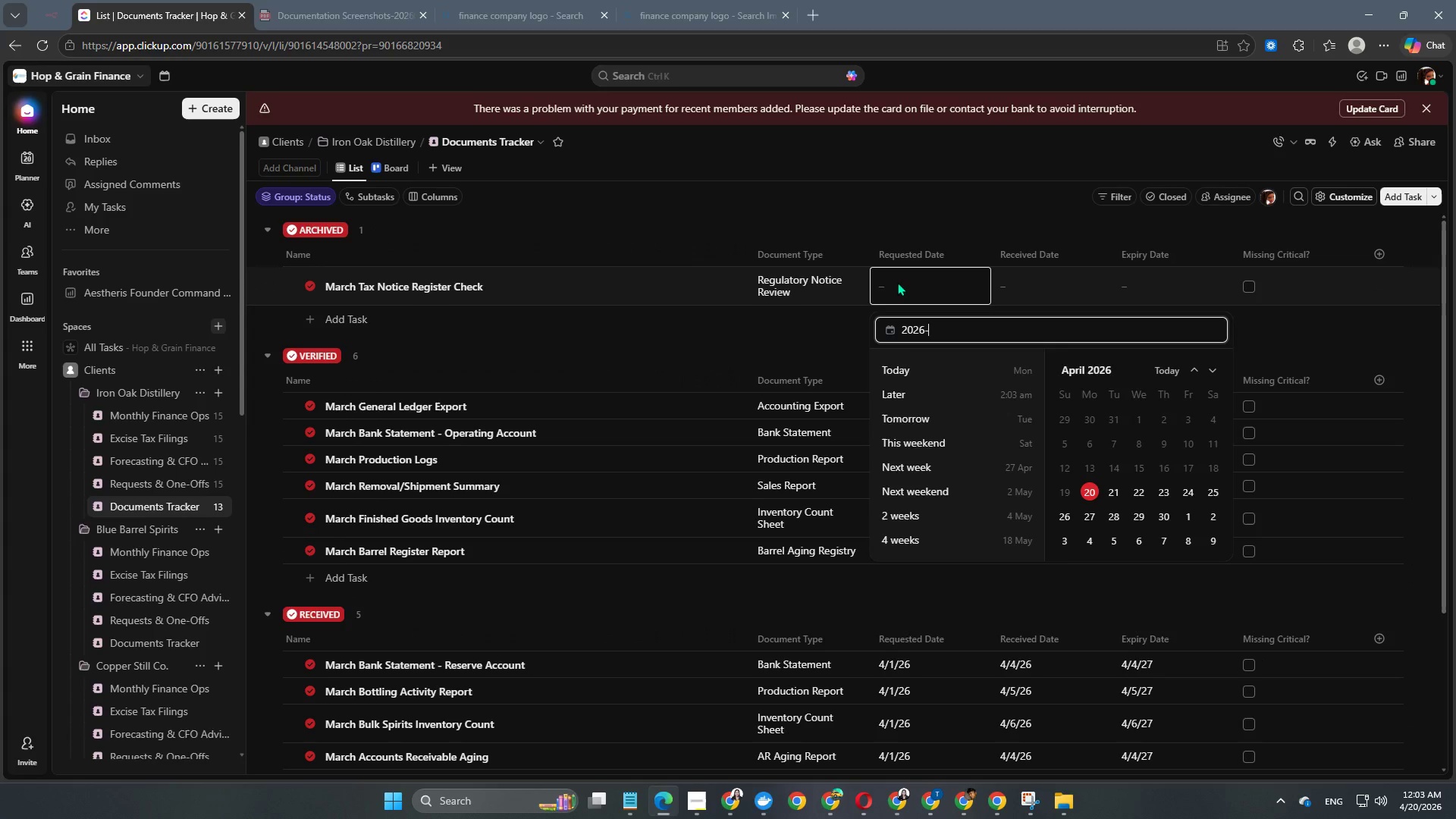 
key(NumpadSubtract)
 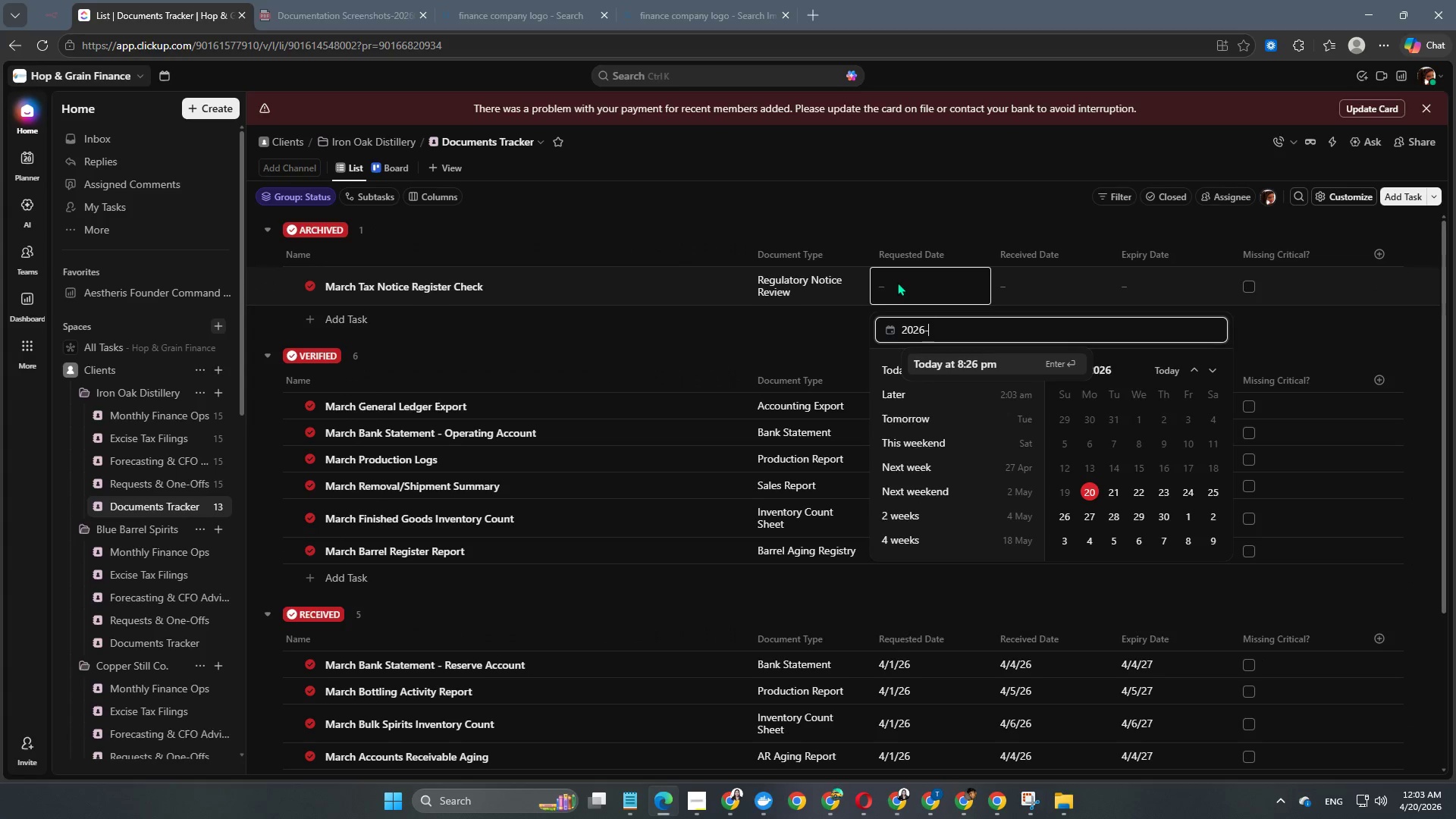 
key(Numpad0)
 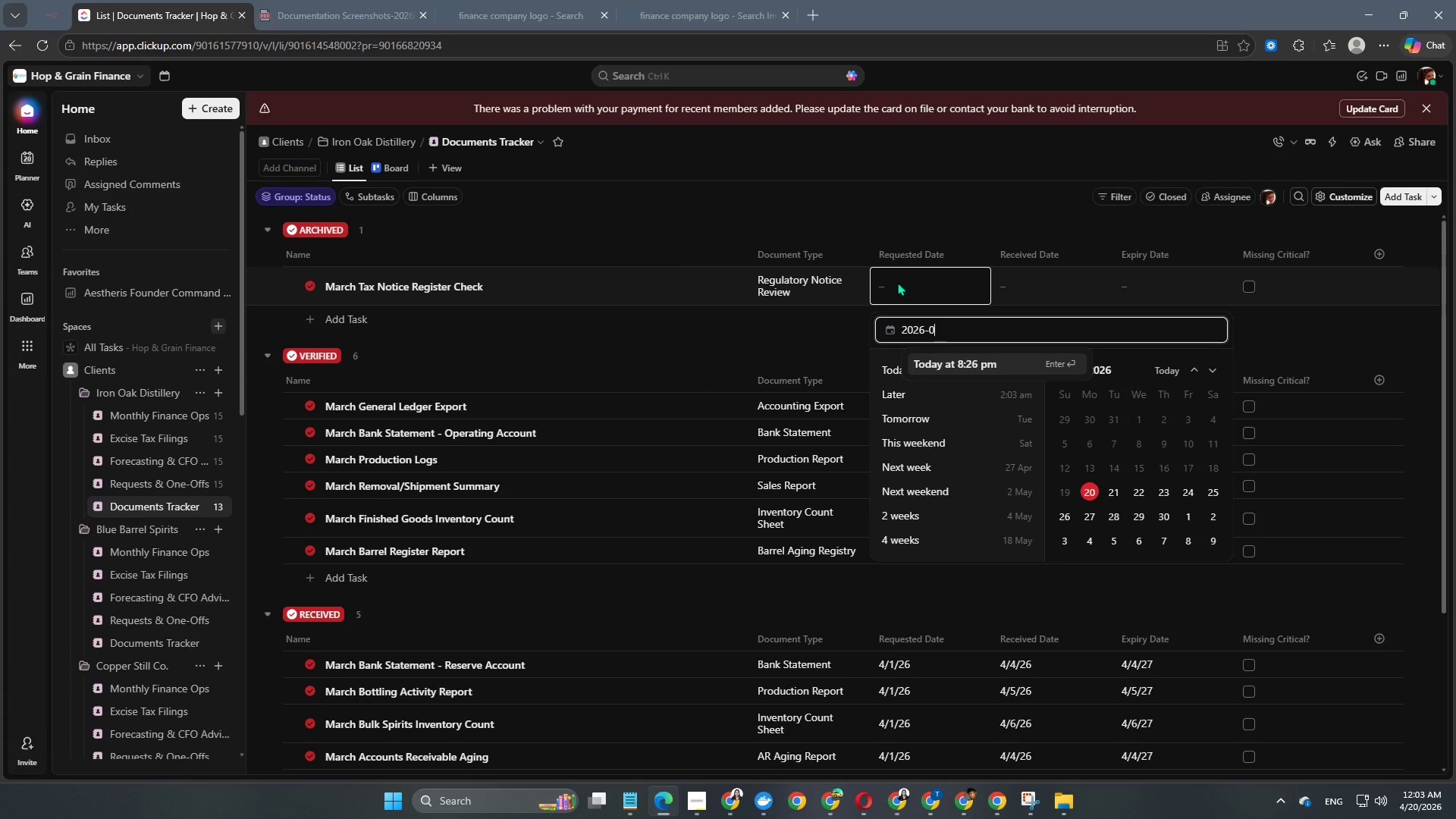 
key(Numpad4)
 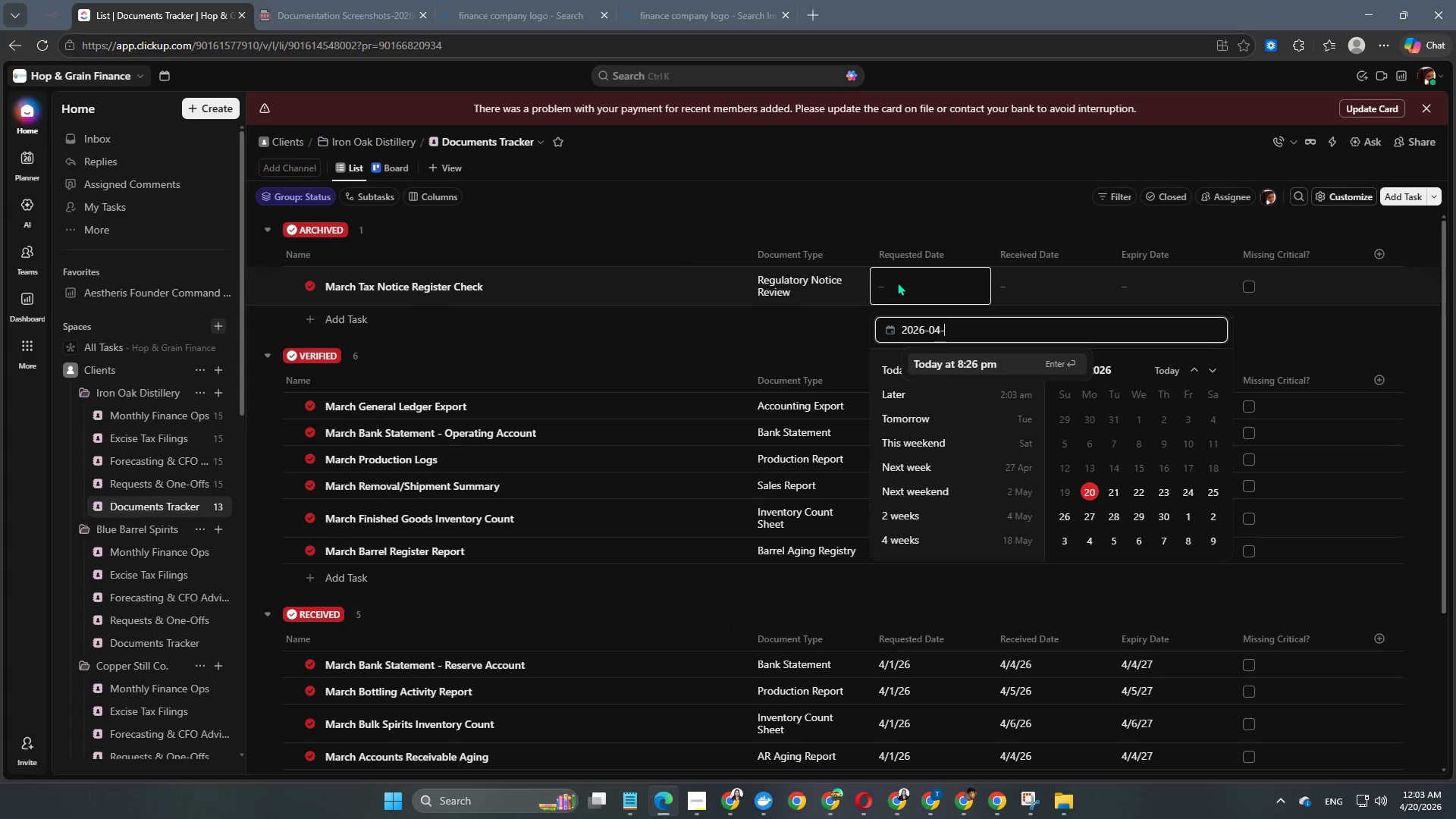 
key(NumpadSubtract)
 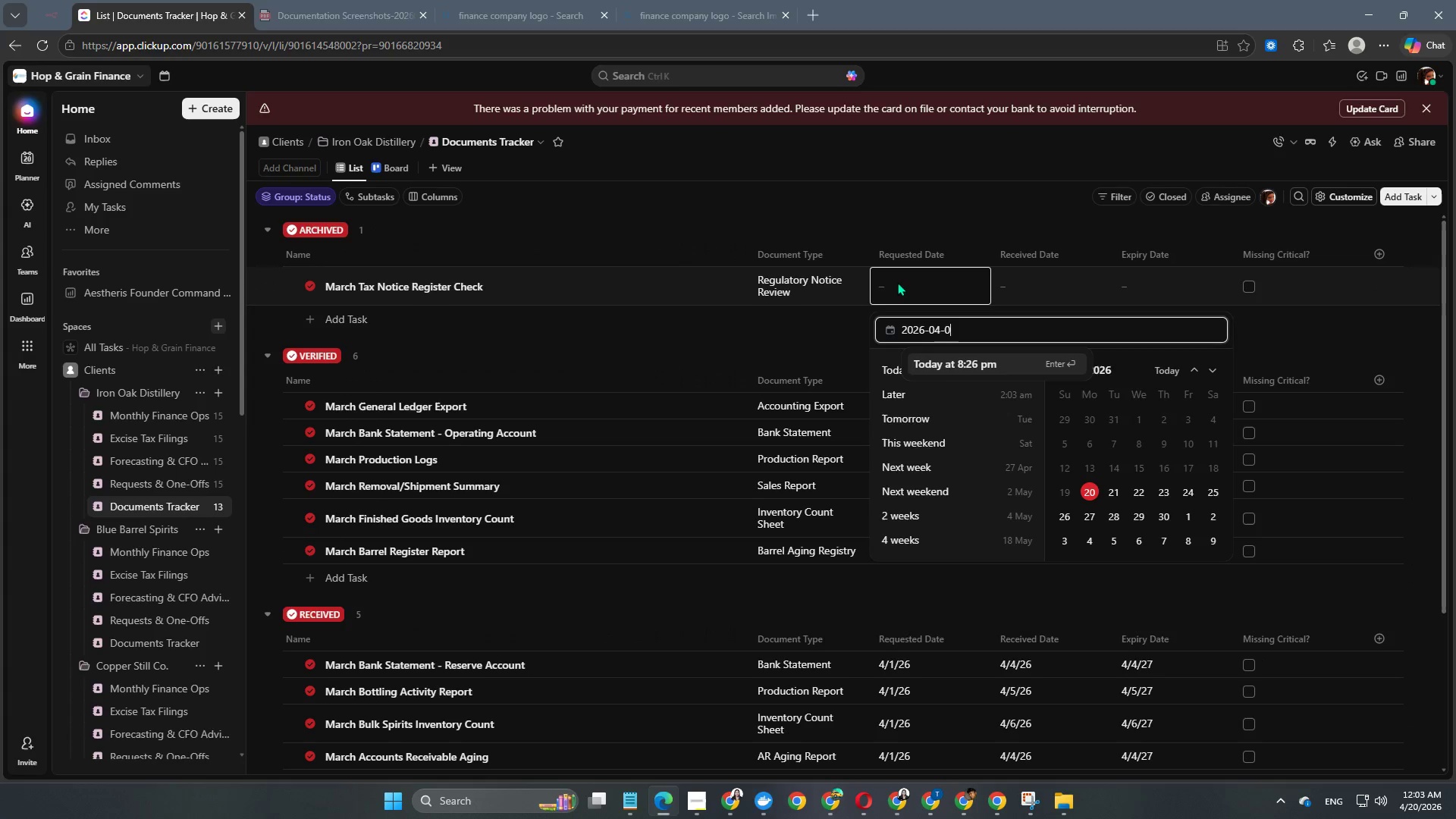 
key(Numpad0)
 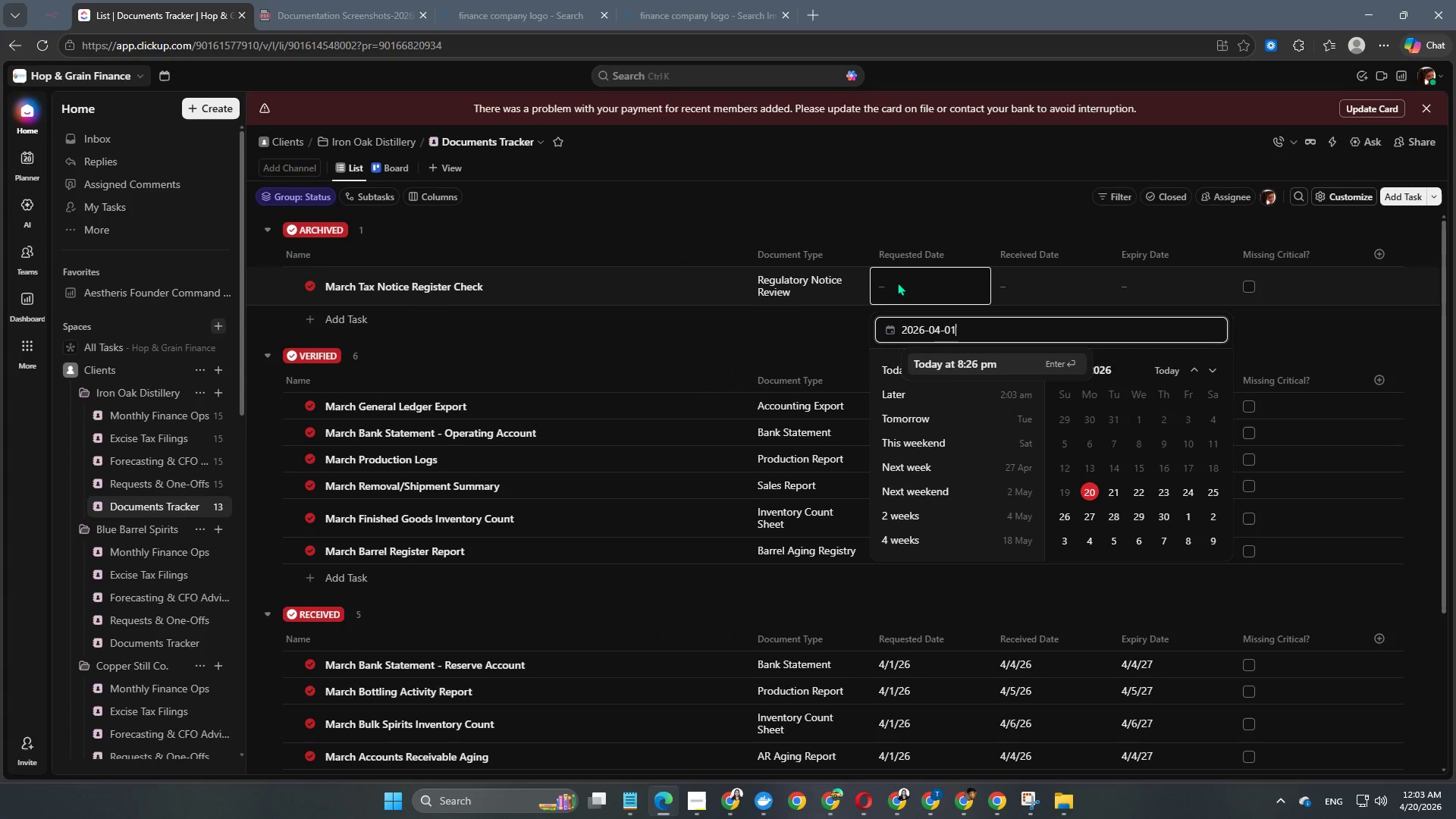 
key(Numpad1)
 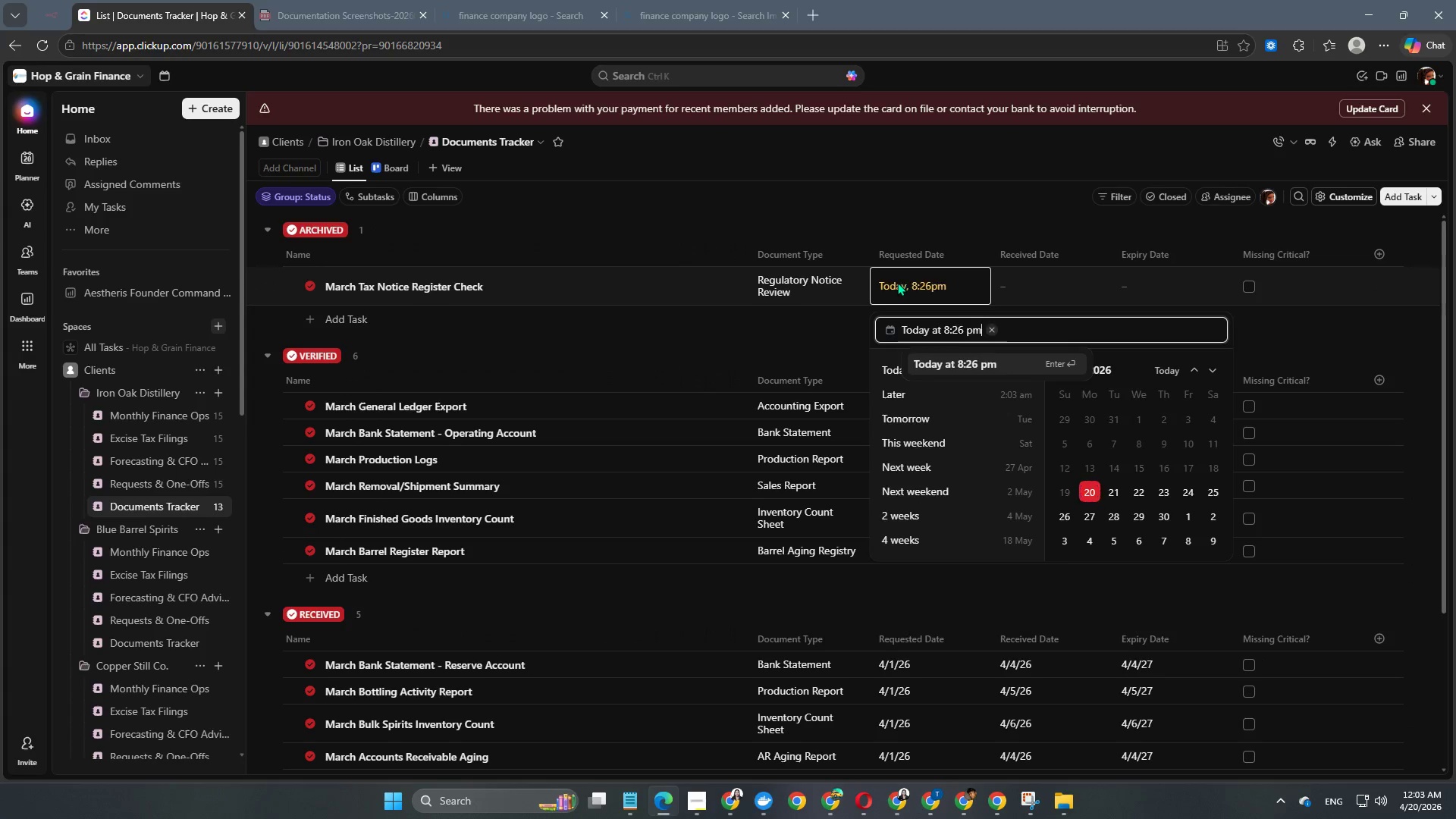 
key(NumpadEnter)
 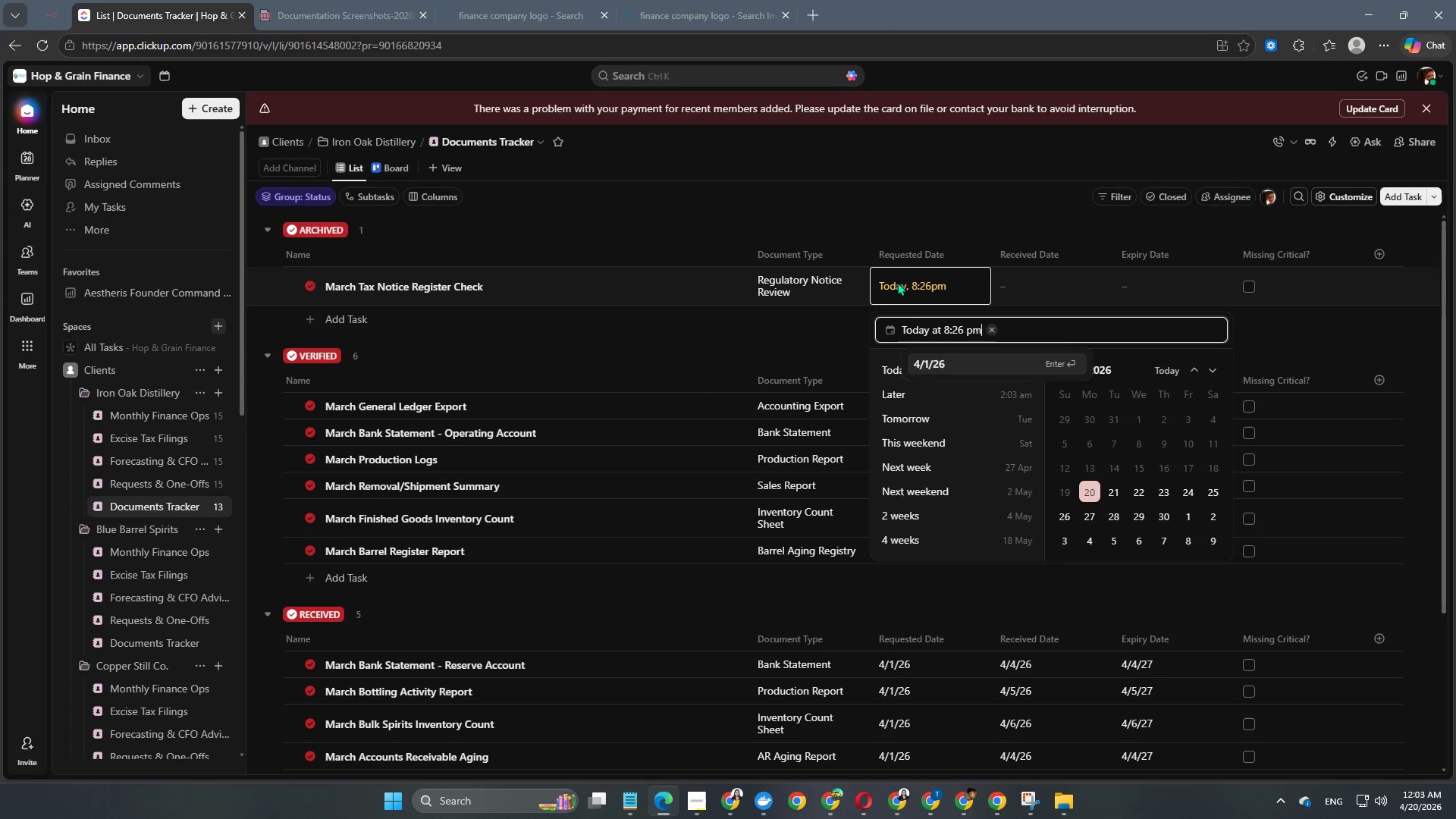 
key(NumpadEnter)
 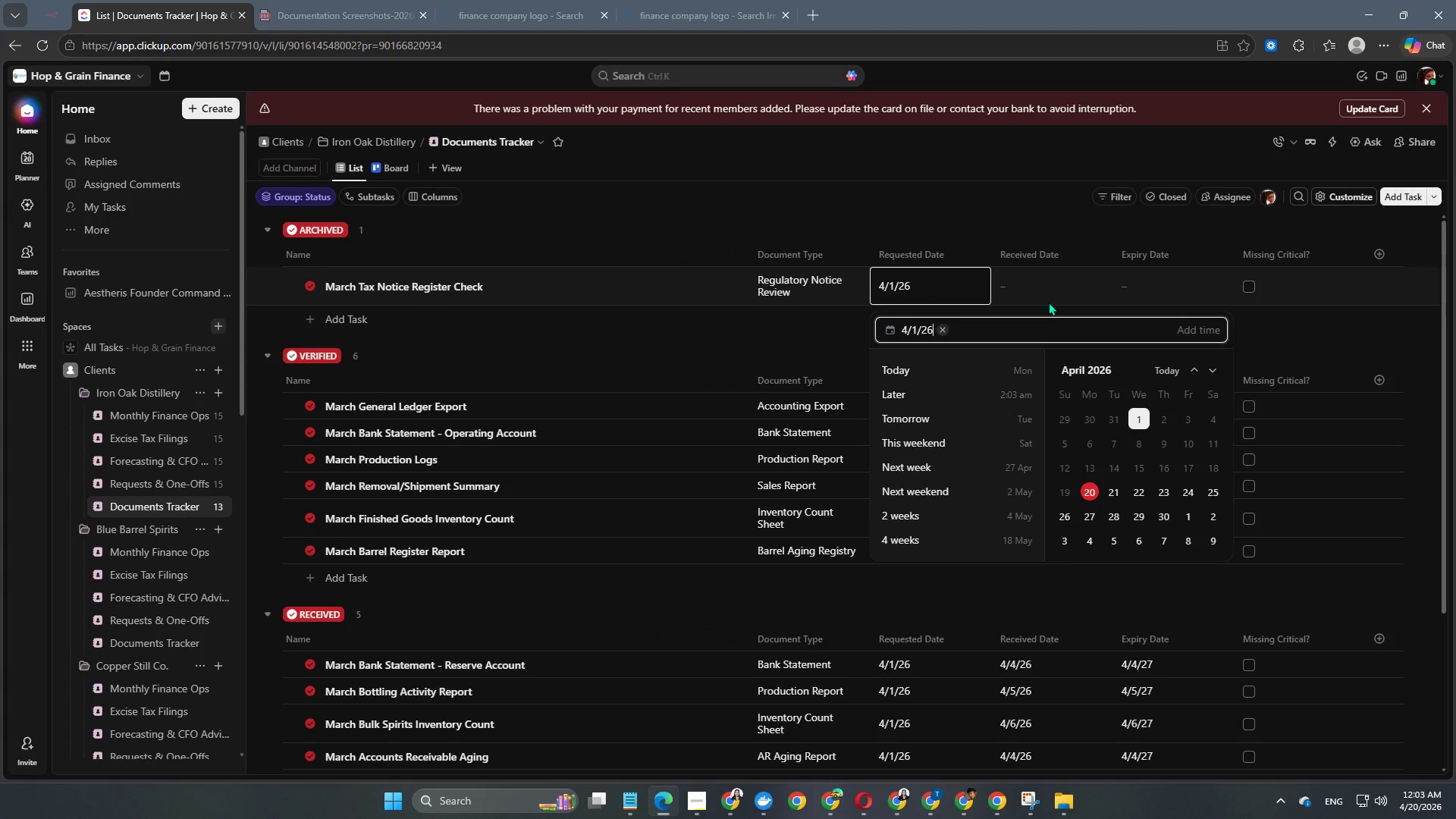 
double_click([1050, 287])
 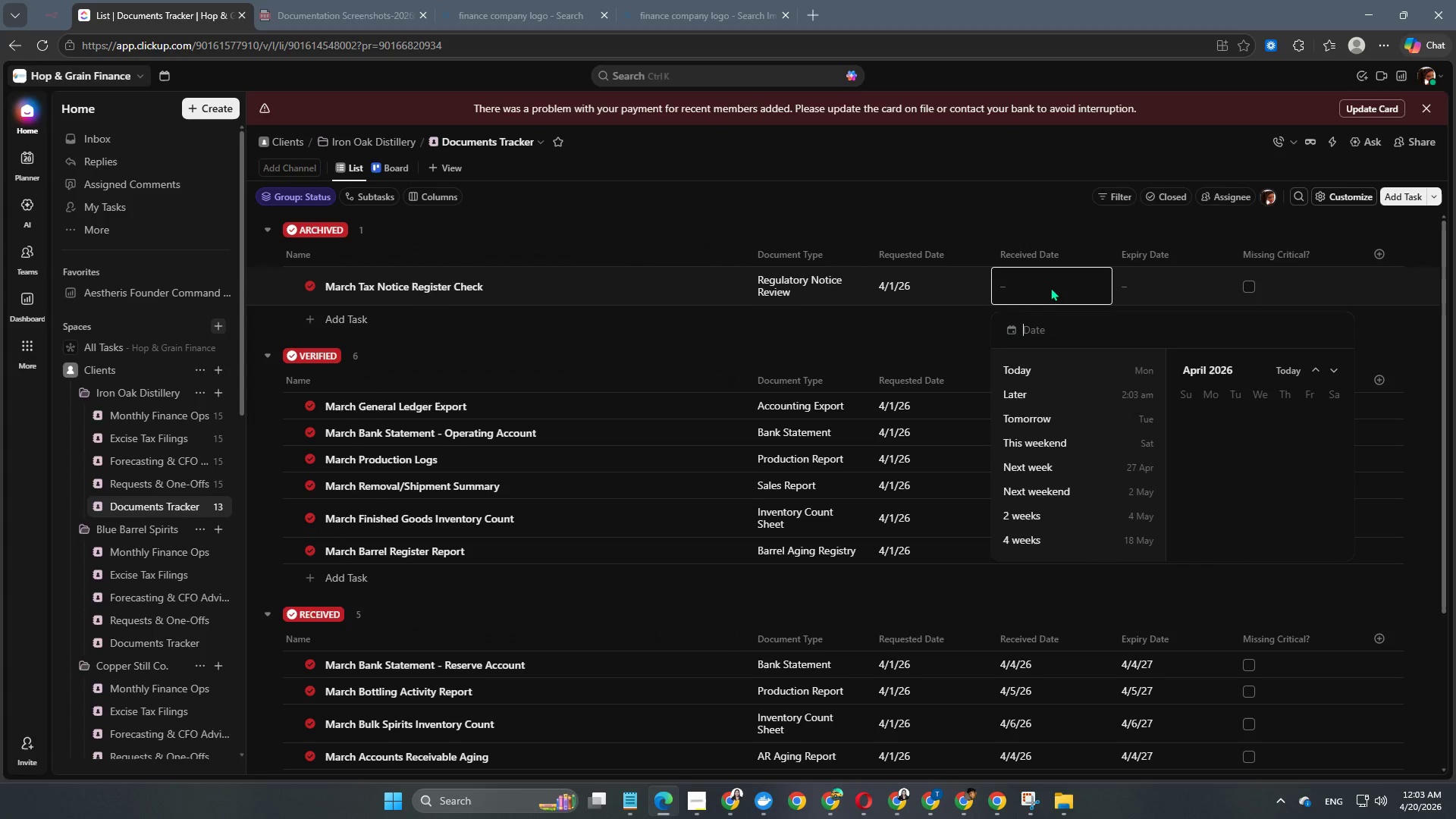 
left_click([1050, 287])
 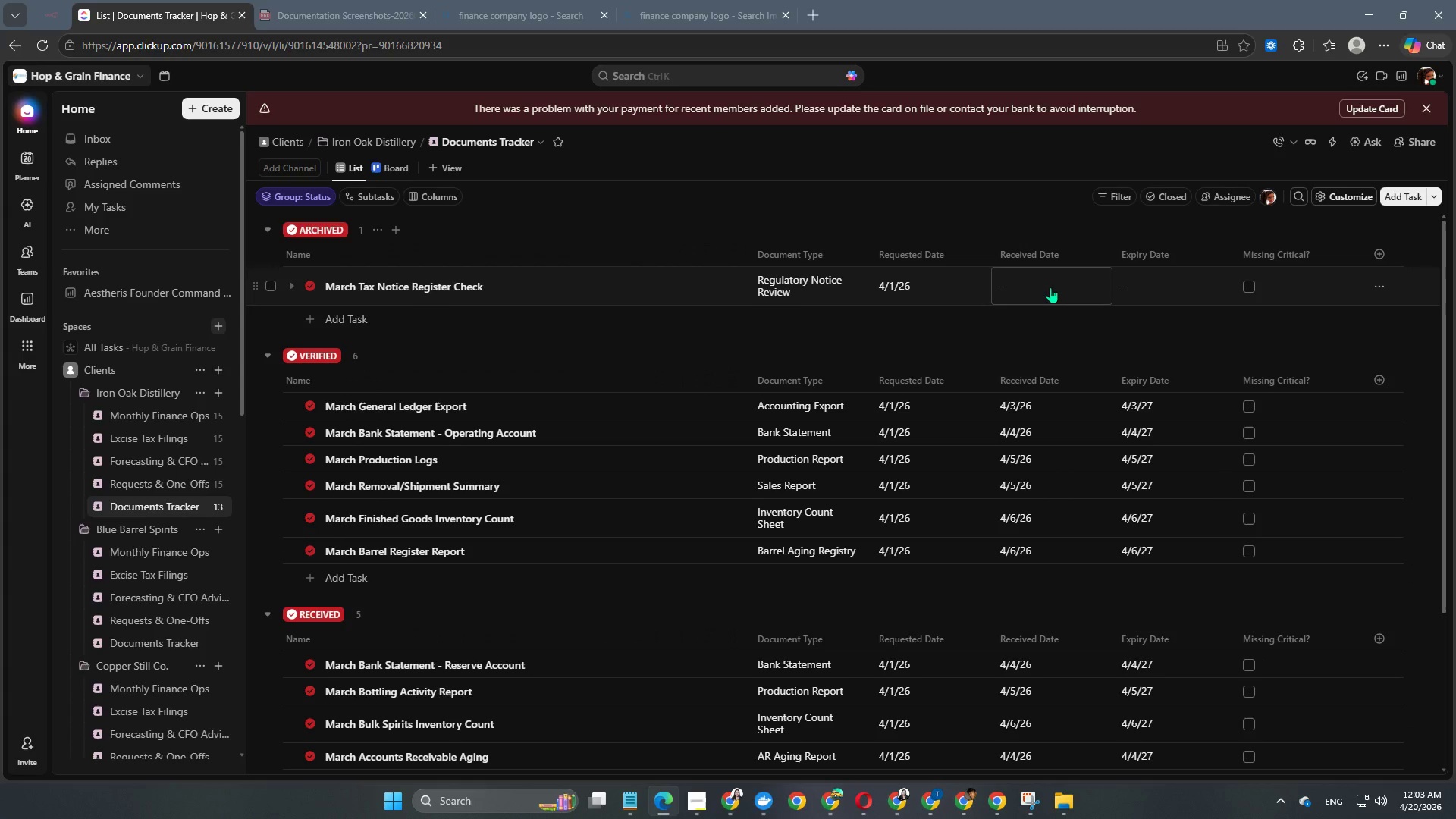 
left_click([1050, 287])
 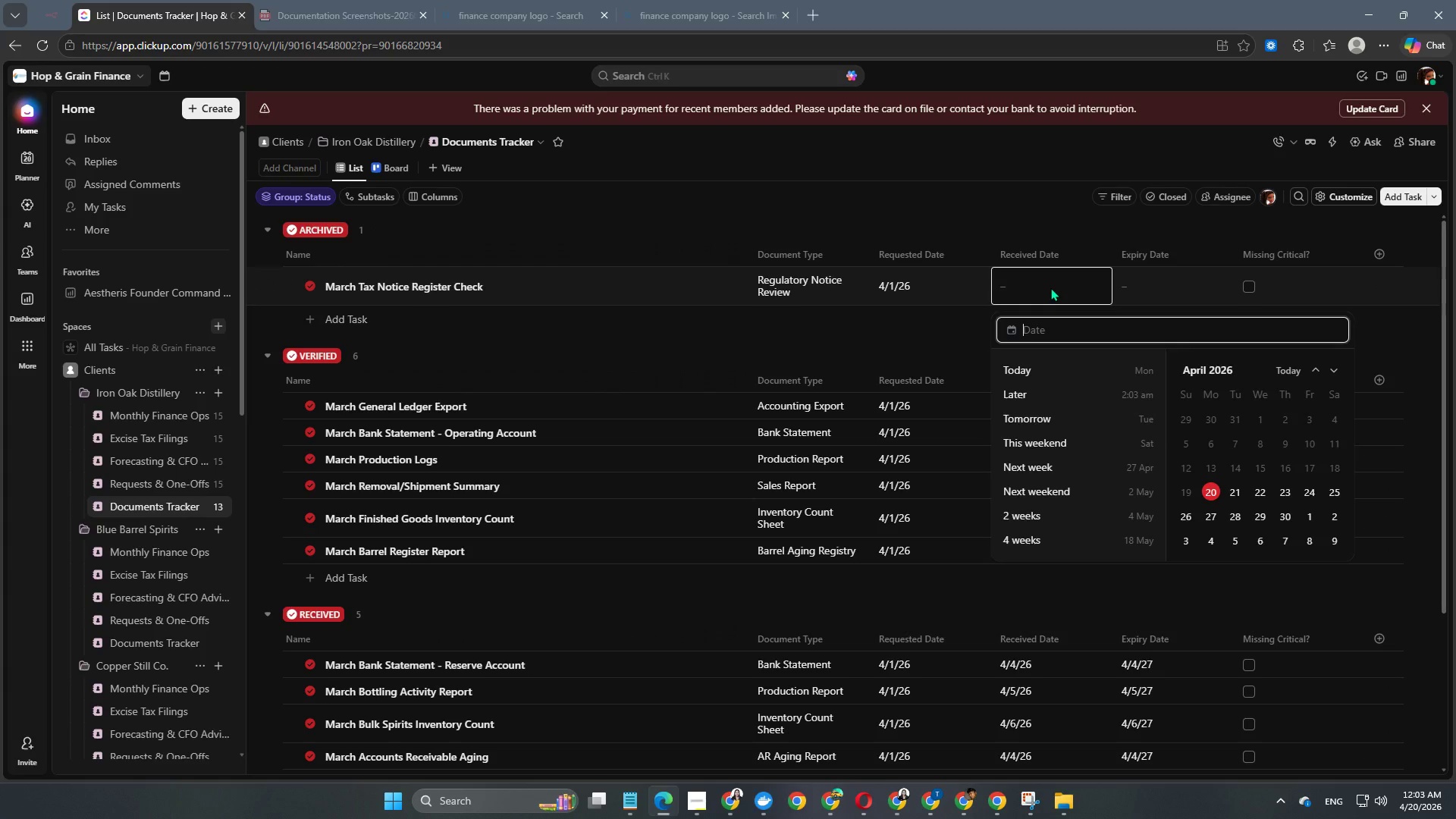 
key(Numpad2)
 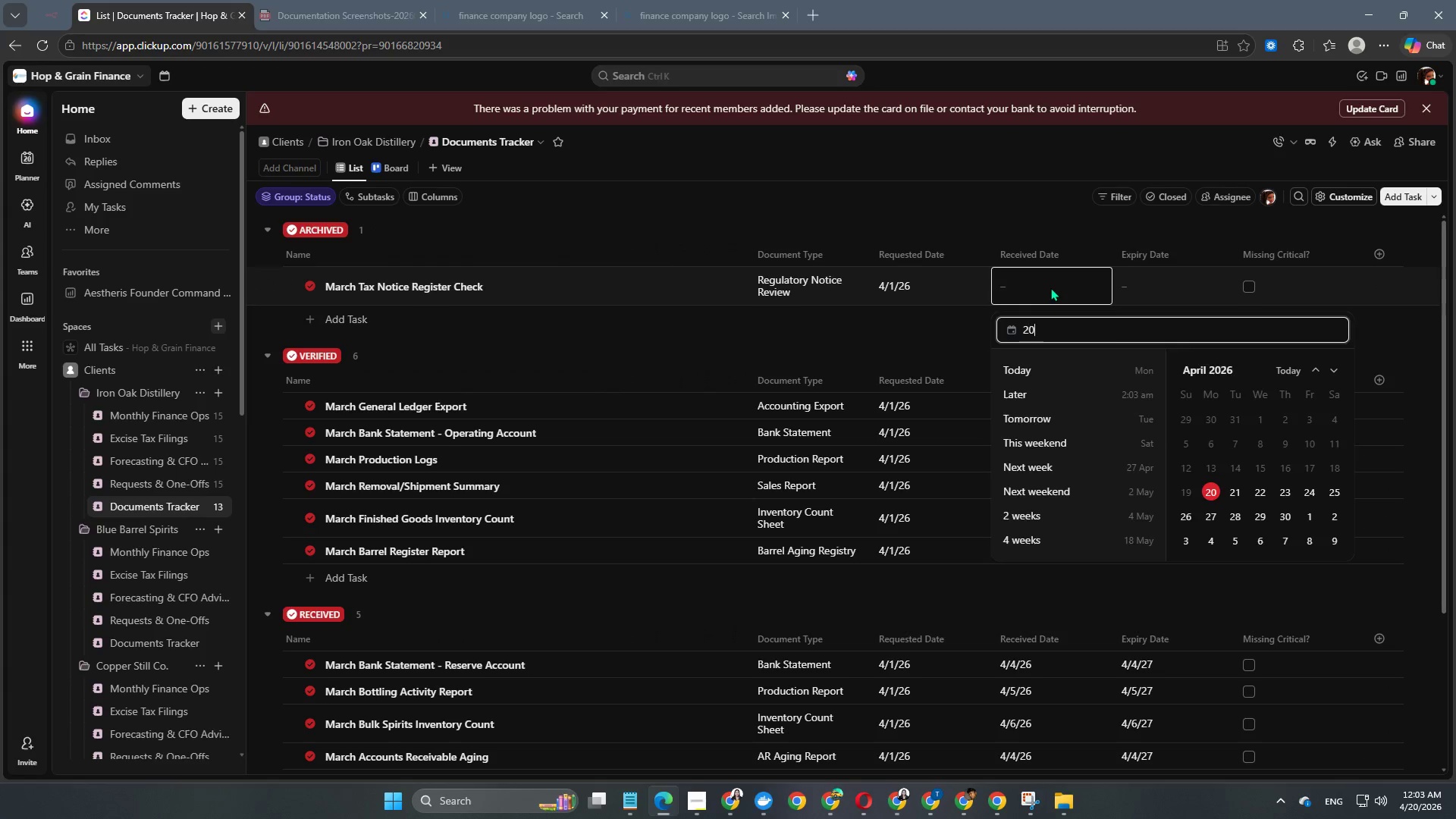 
key(Numpad0)
 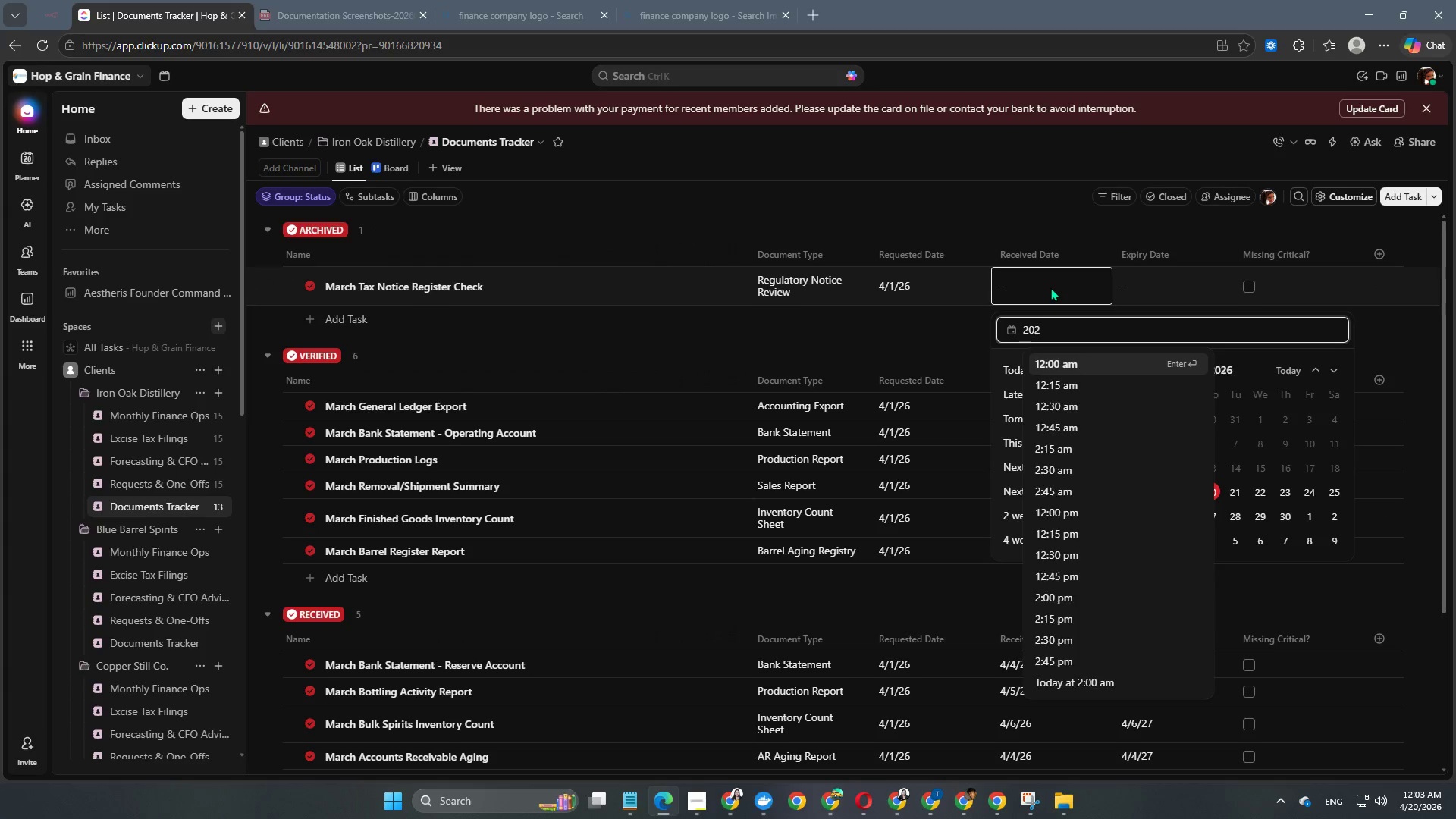 
key(Numpad2)
 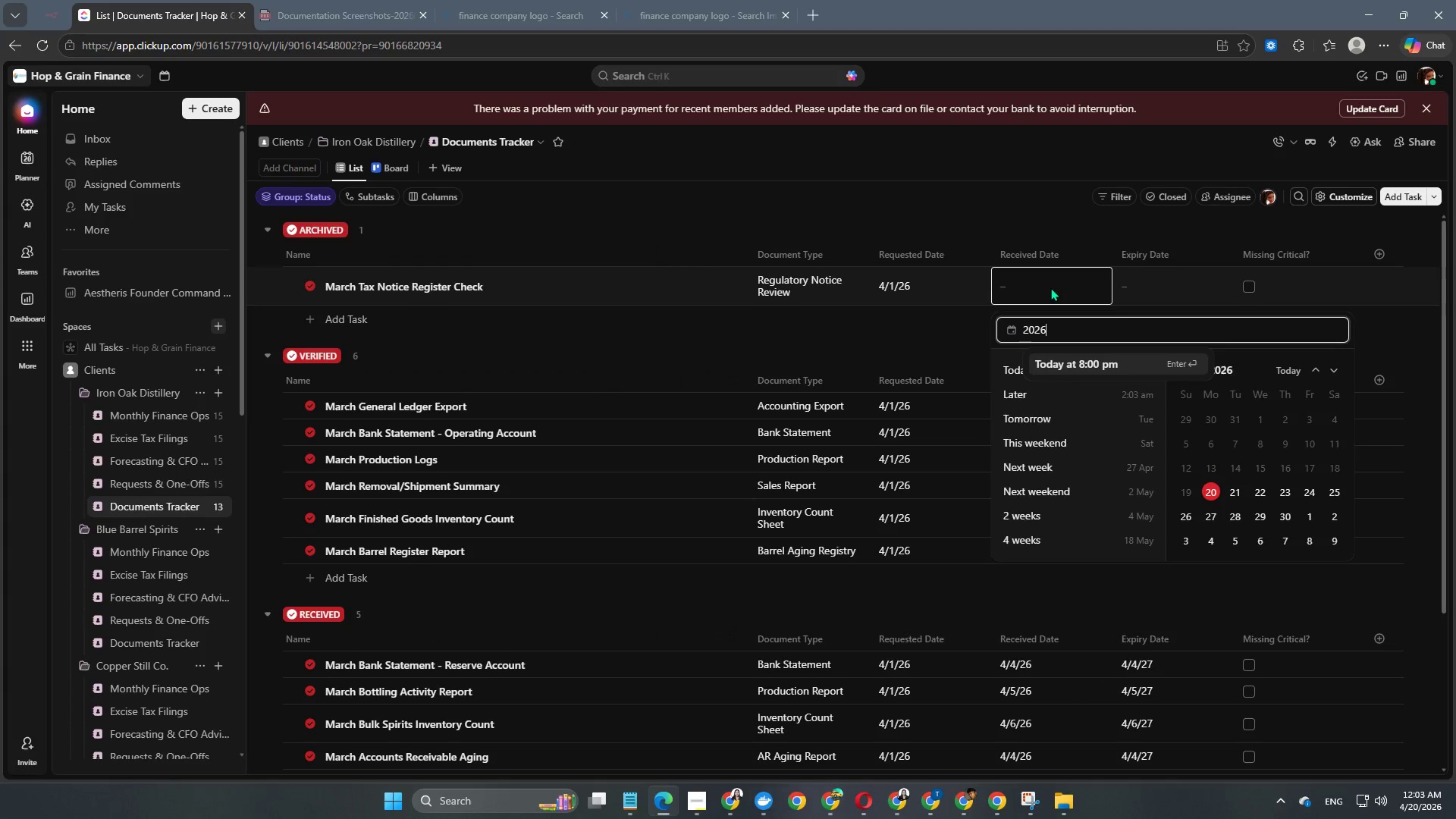 
key(Numpad6)
 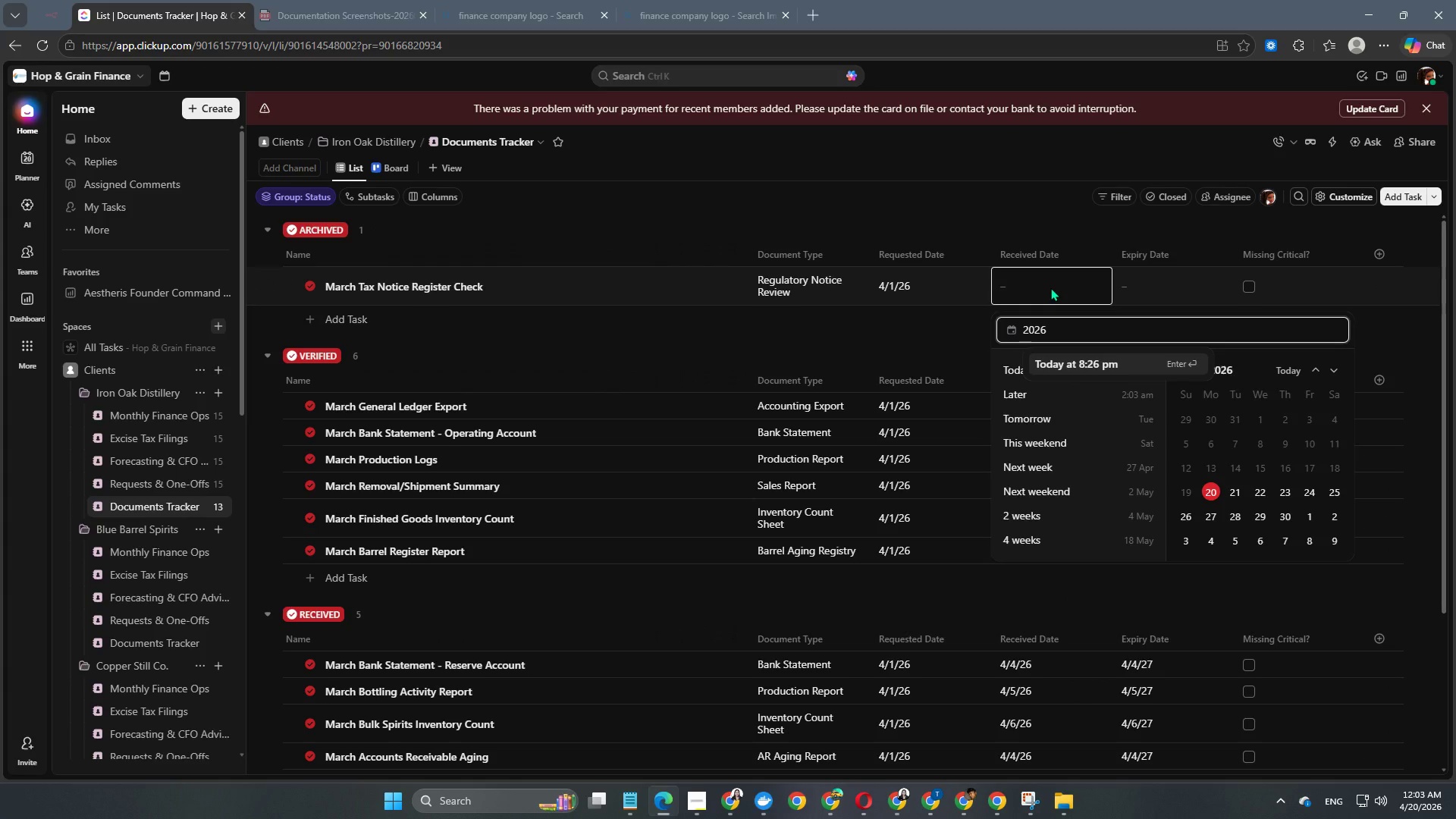 
key(NumpadSubtract)
 